 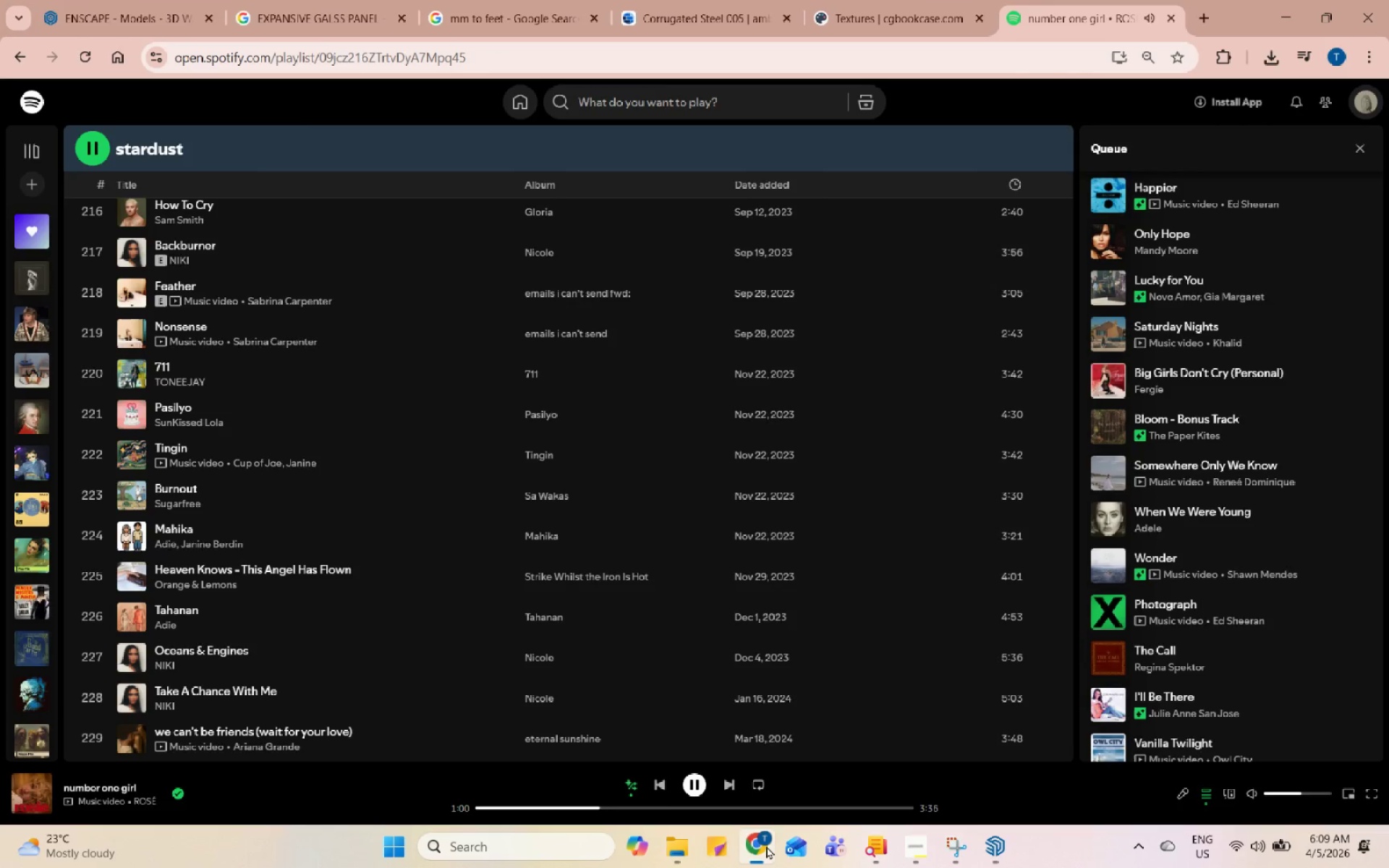 
left_click([766, 840])
 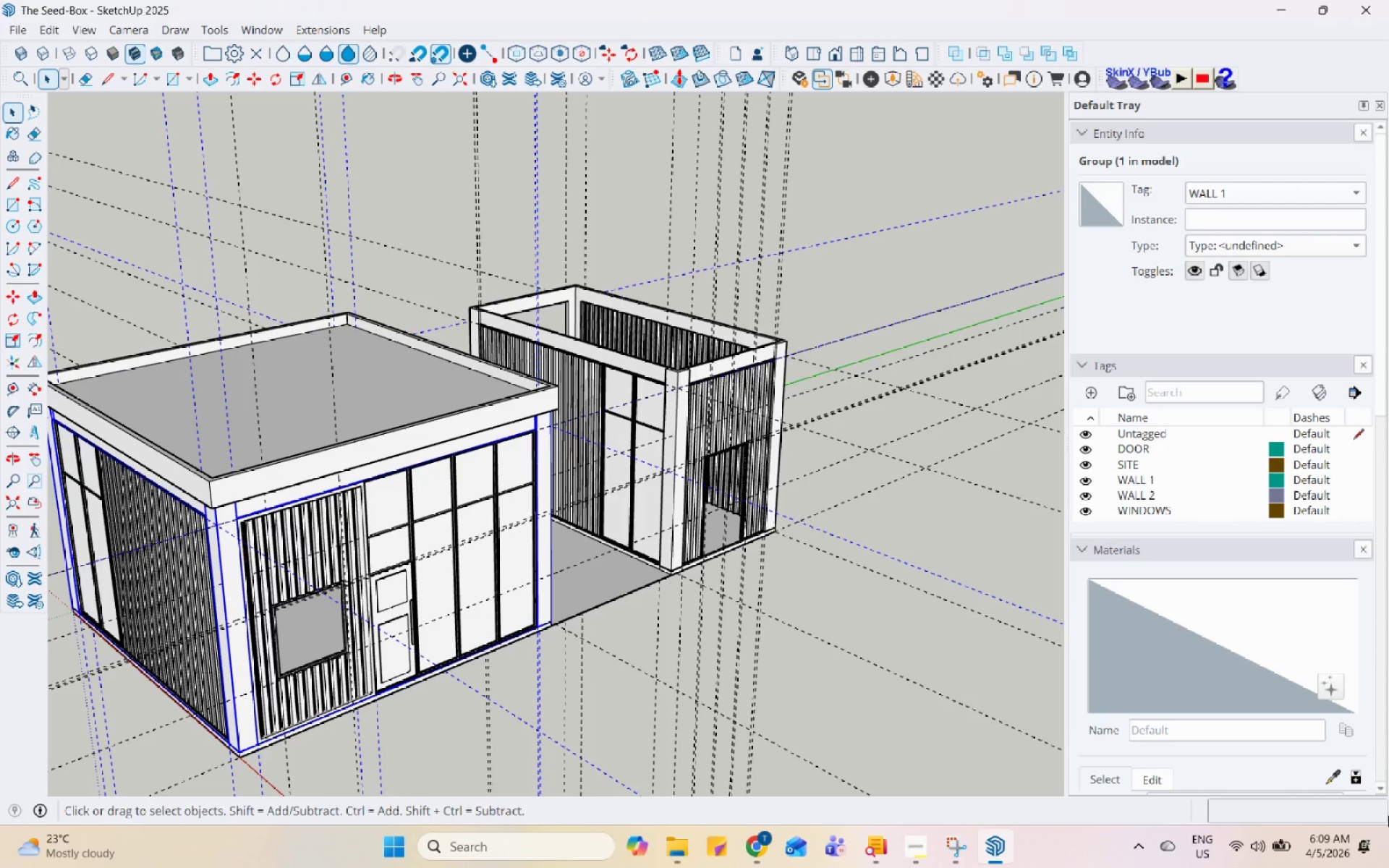 
wait(36.33)
 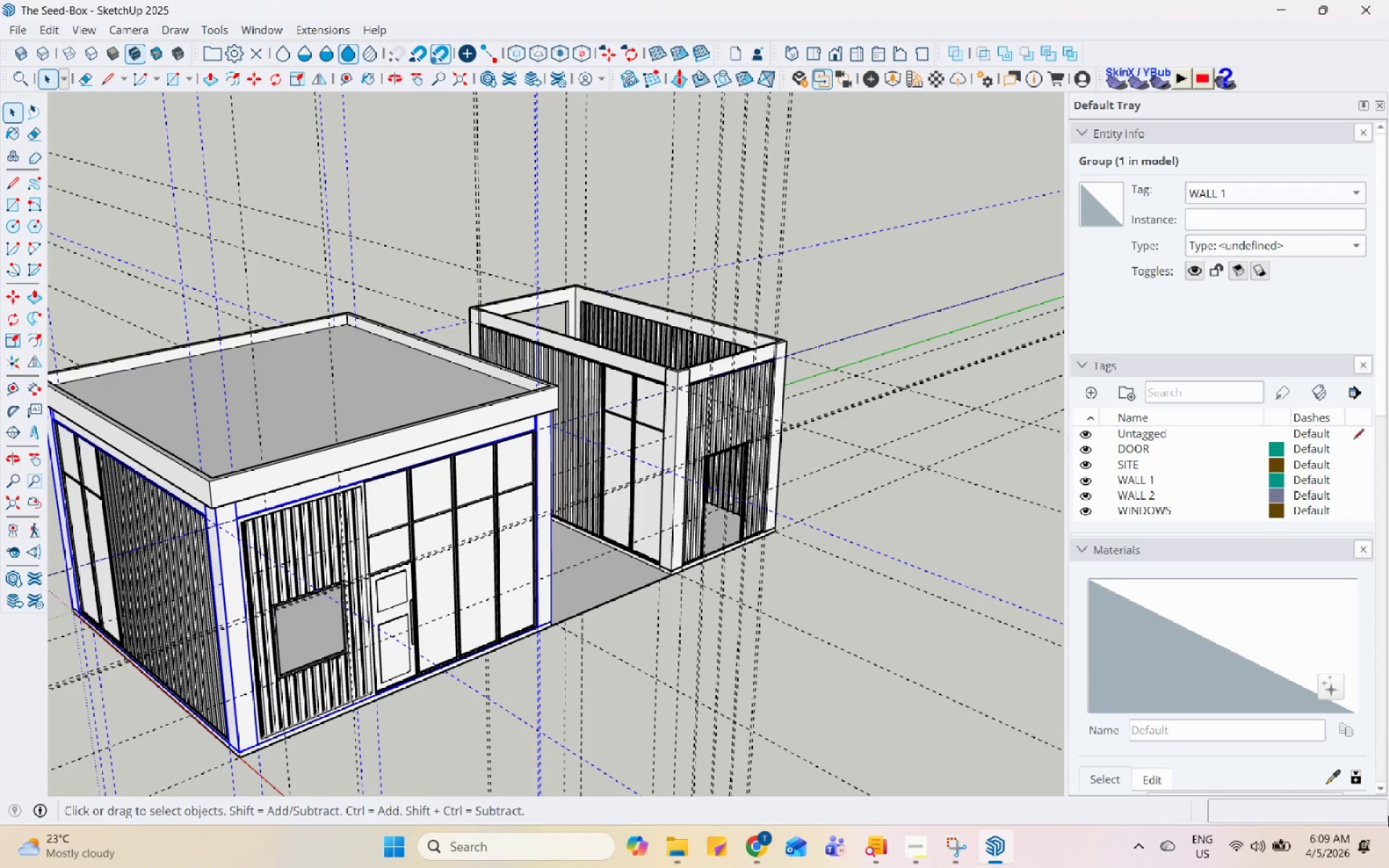 
left_click([763, 852])
 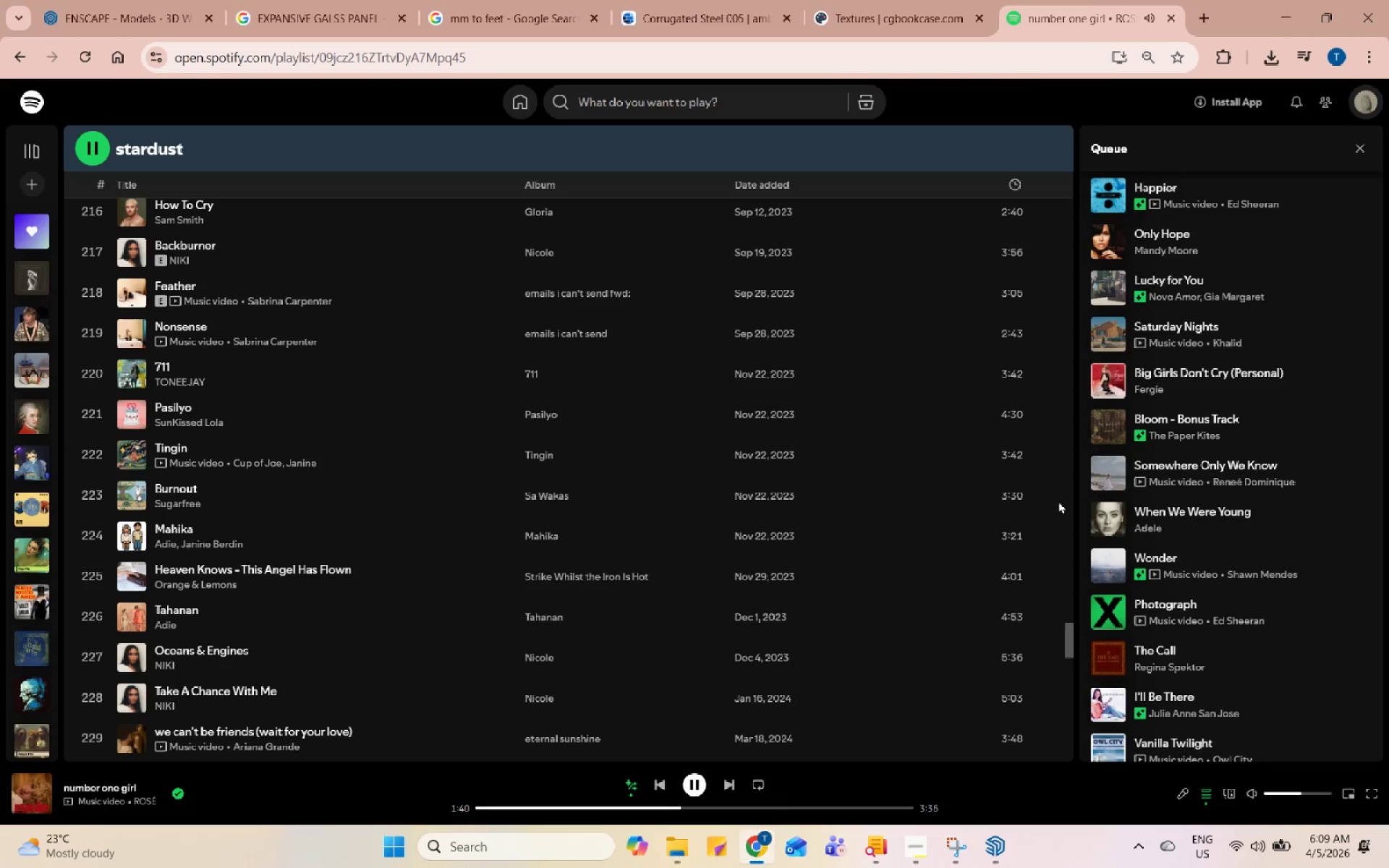 
scroll: coordinate [119, 530], scroll_direction: down, amount: 3.0
 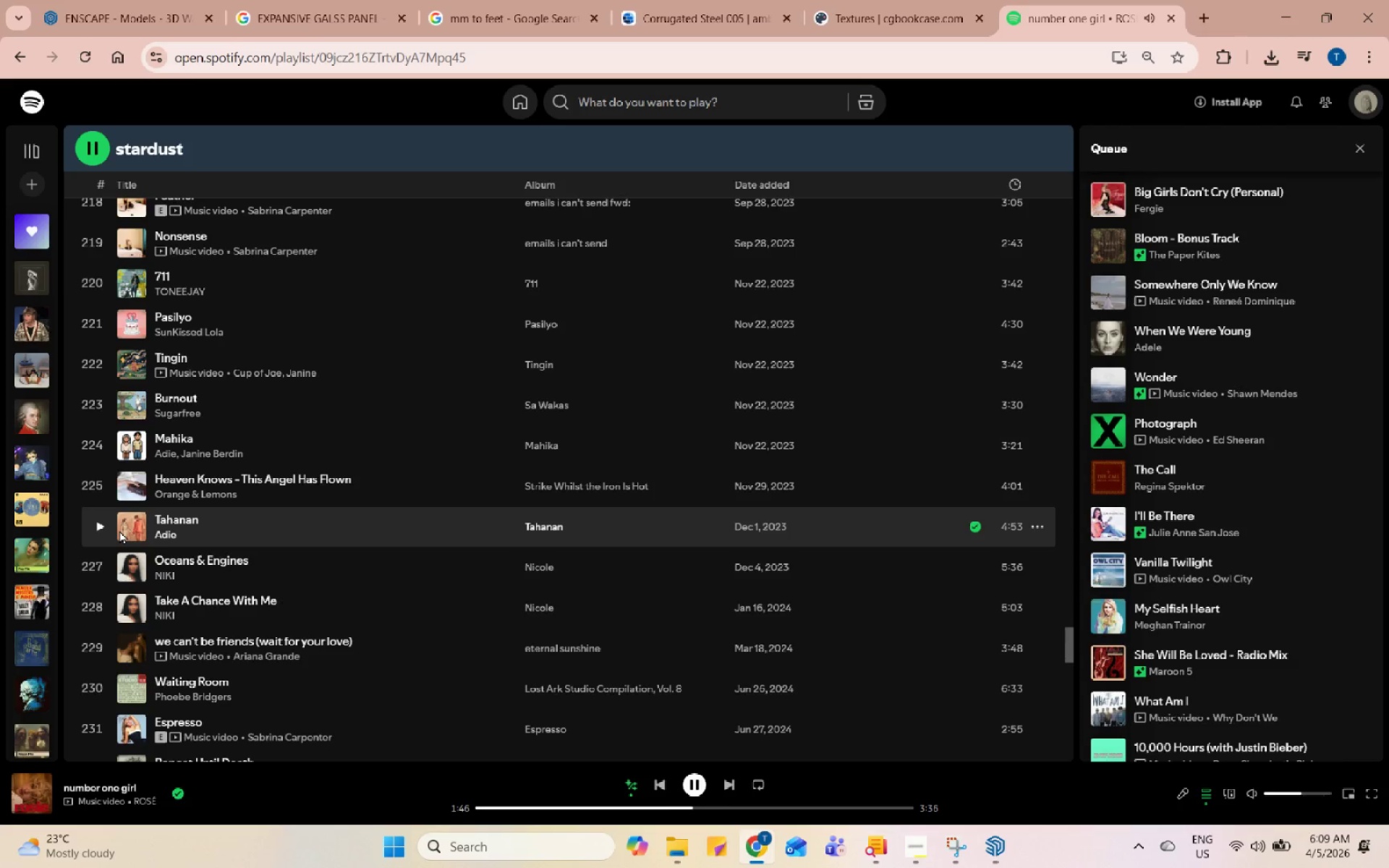 
scroll: coordinate [121, 455], scroll_direction: up, amount: 7.0
 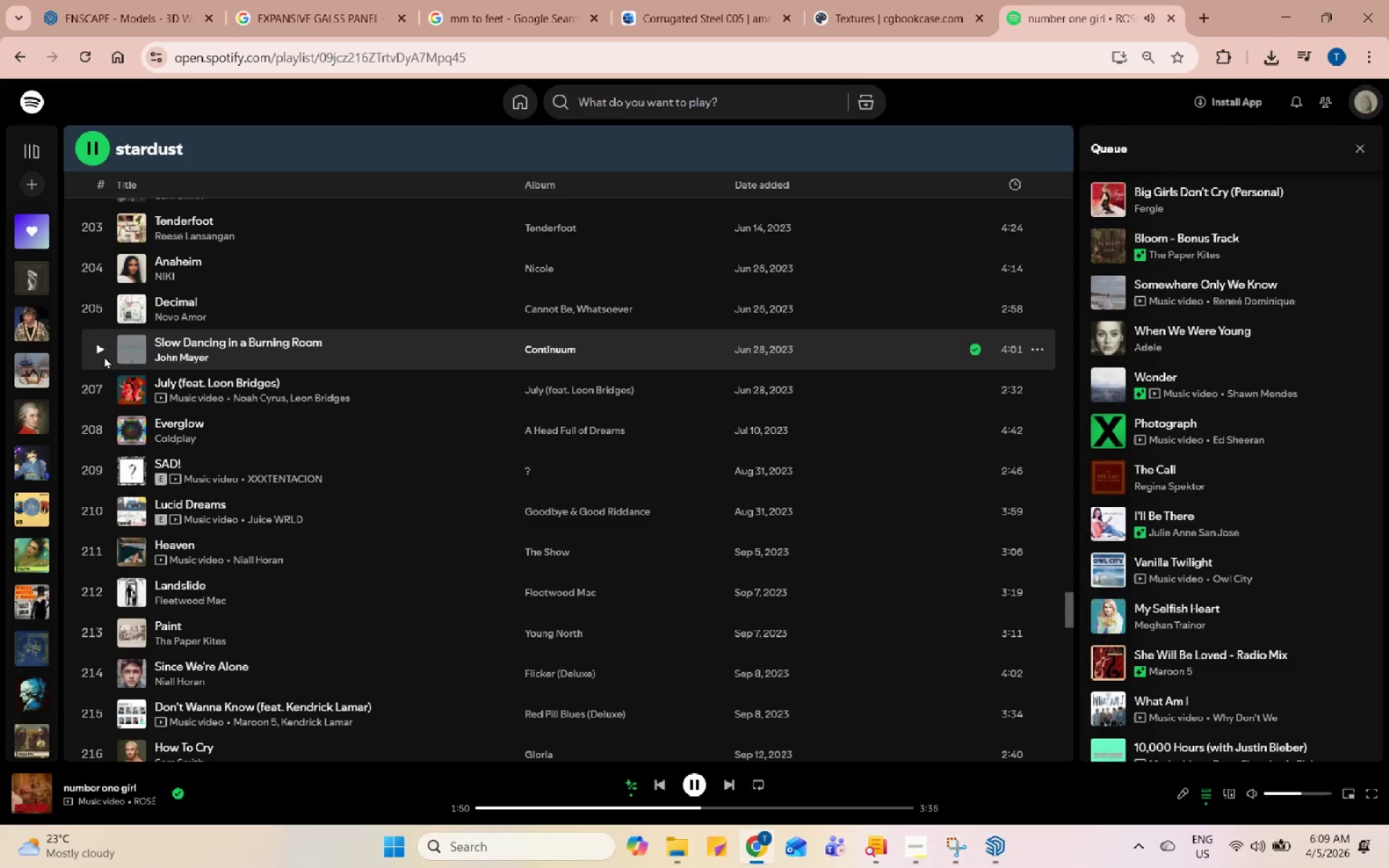 
left_click([101, 352])
 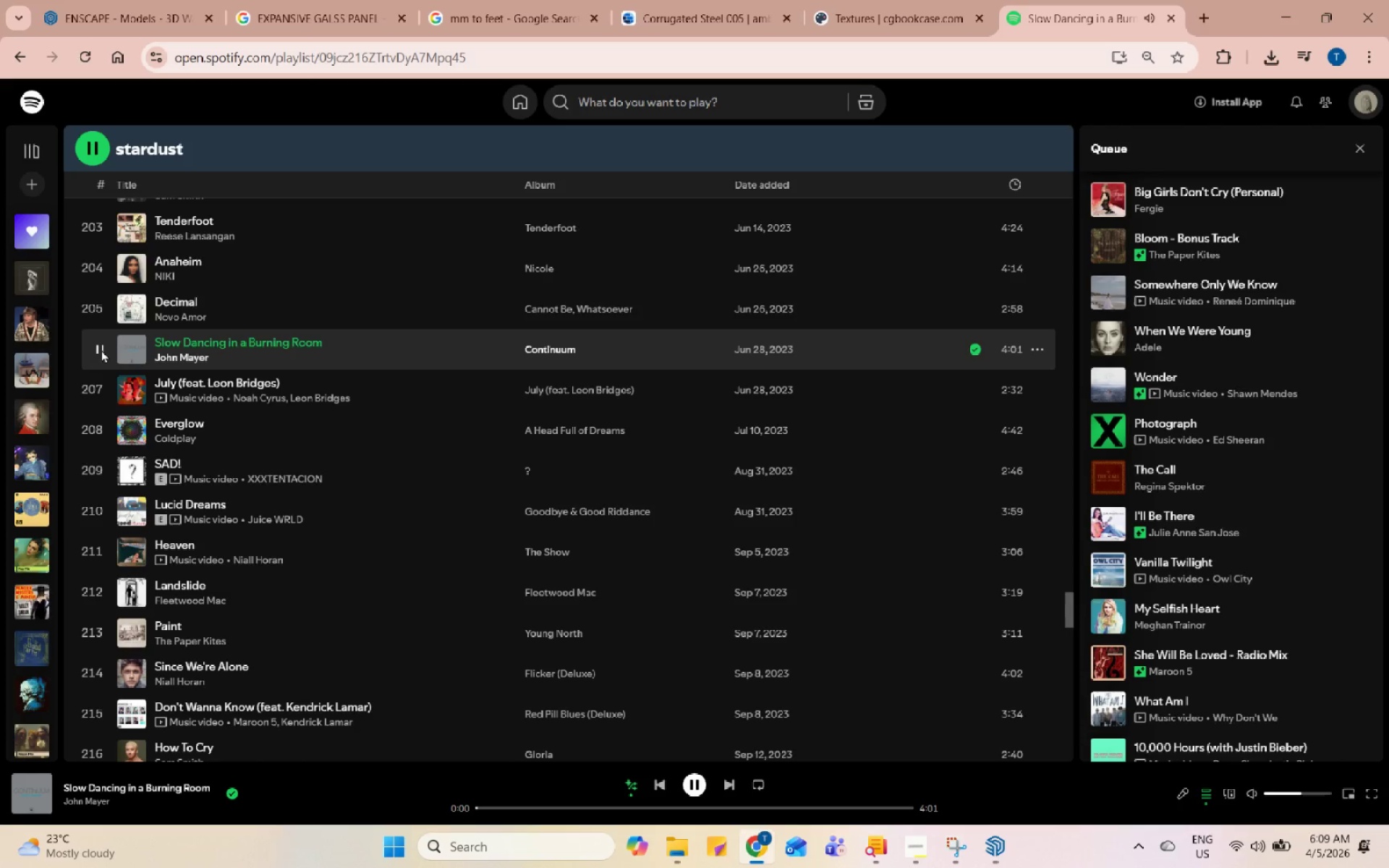 
scroll: coordinate [101, 349], scroll_direction: up, amount: 1.0
 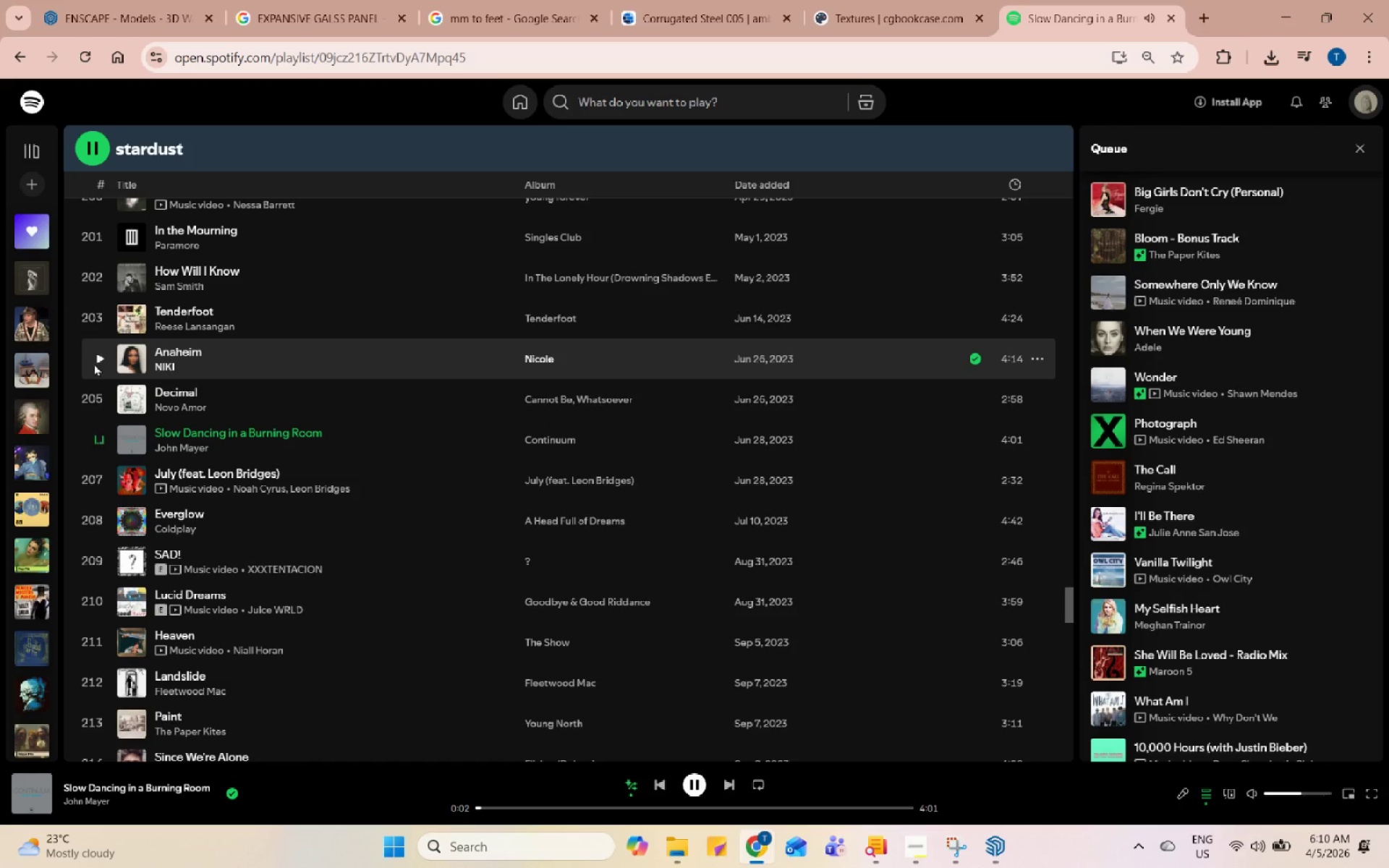 
left_click([96, 359])
 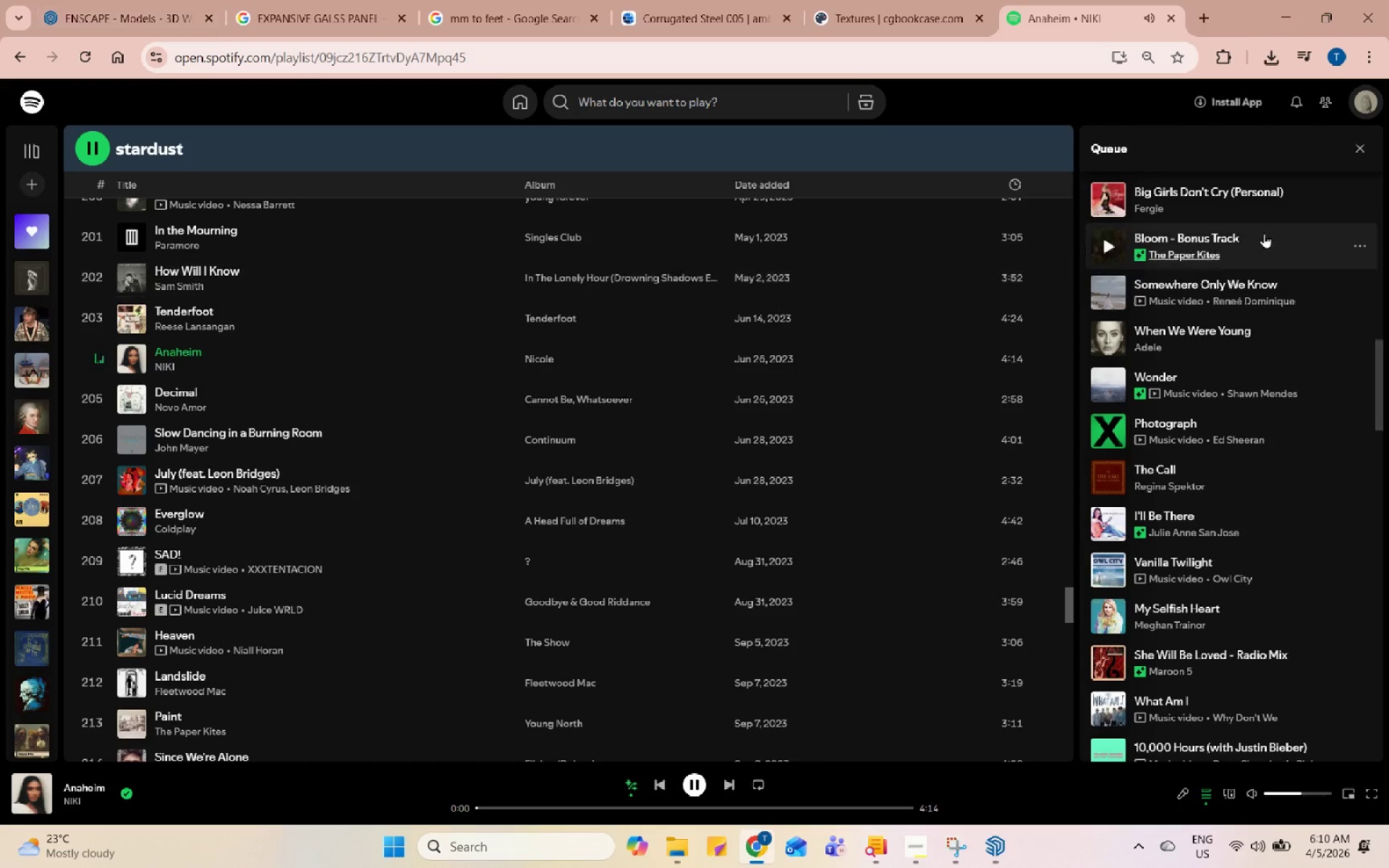 
left_click([1286, 0])
 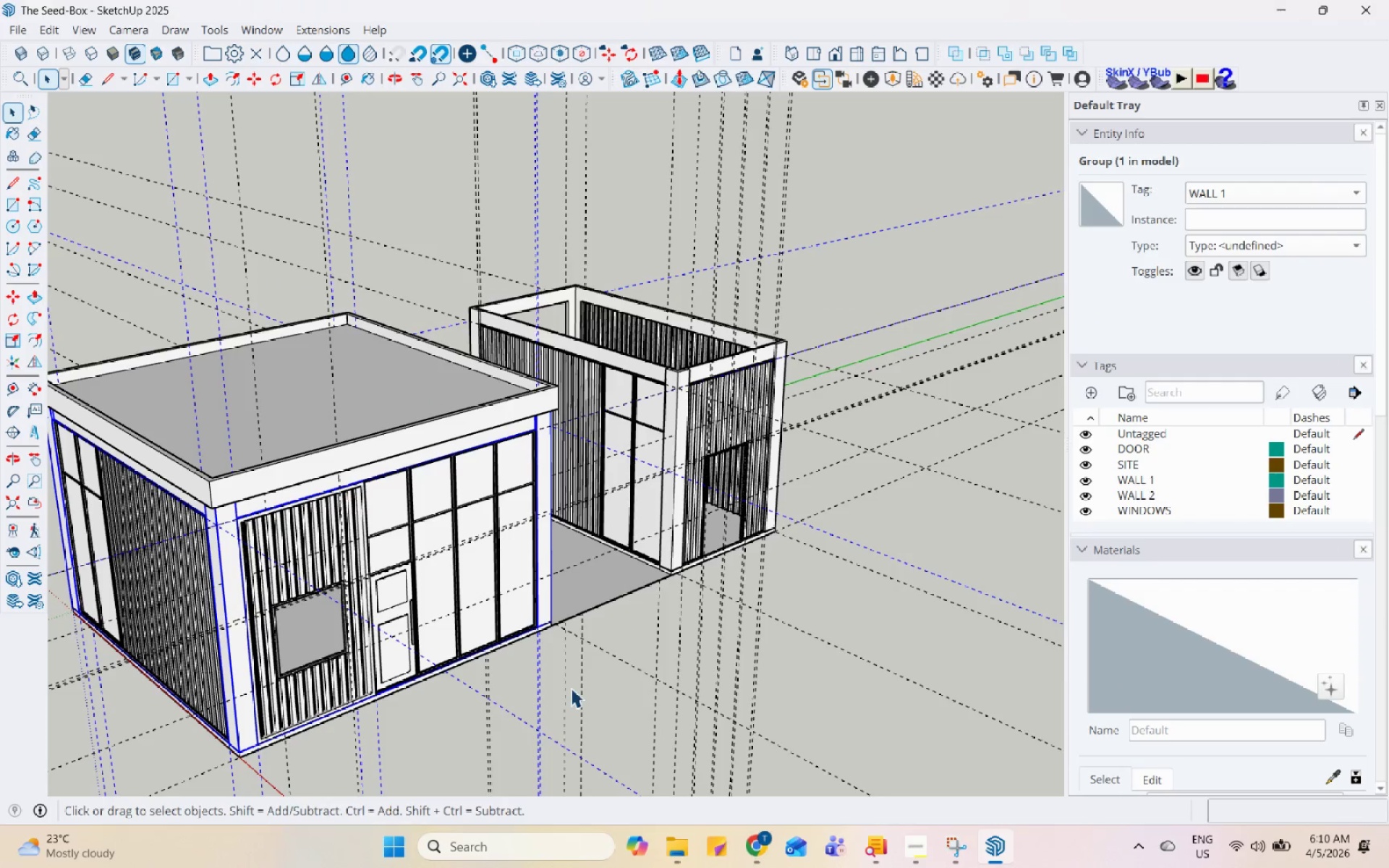 
scroll: coordinate [720, 490], scroll_direction: up, amount: 7.0
 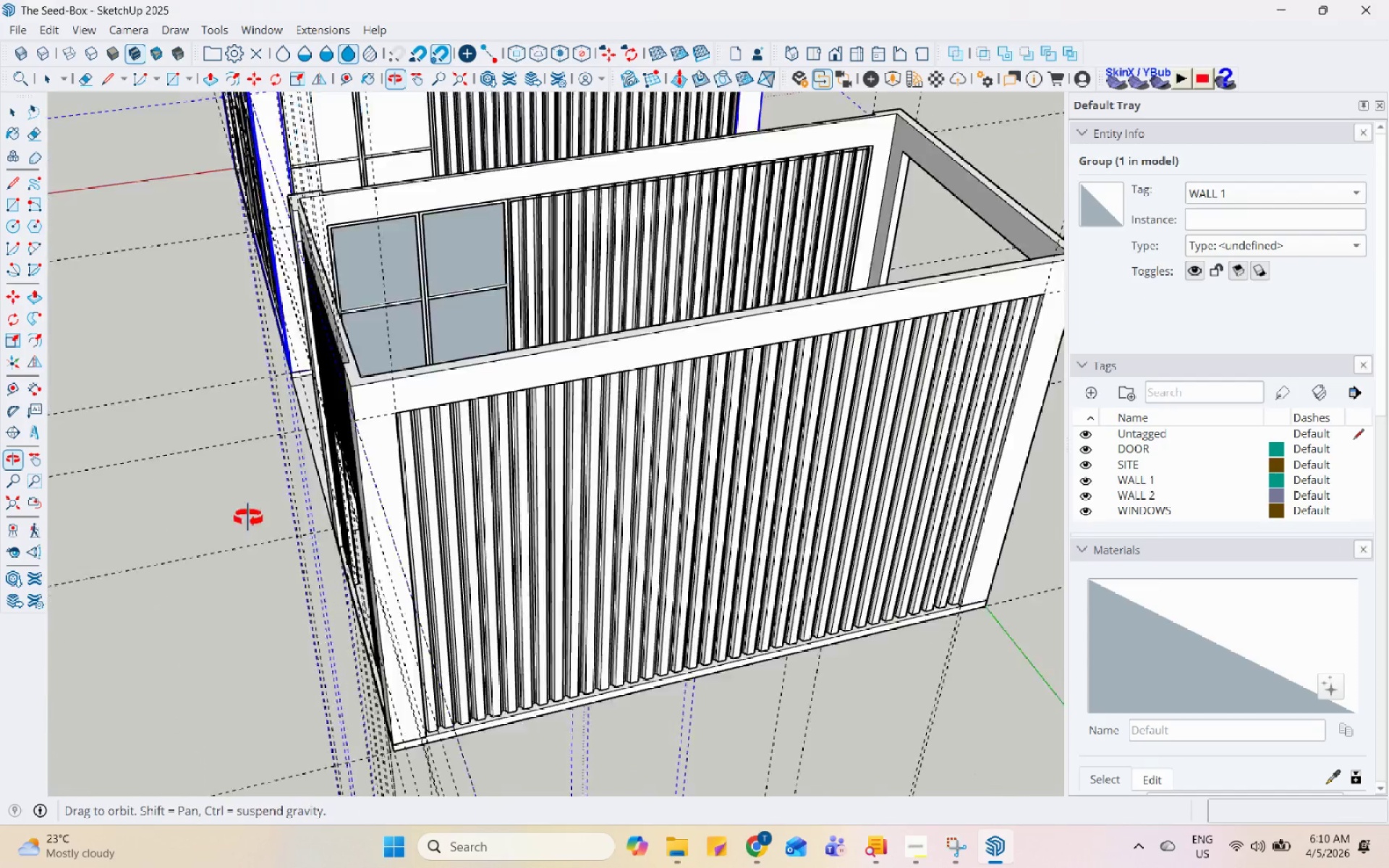 
scroll: coordinate [354, 422], scroll_direction: down, amount: 4.0
 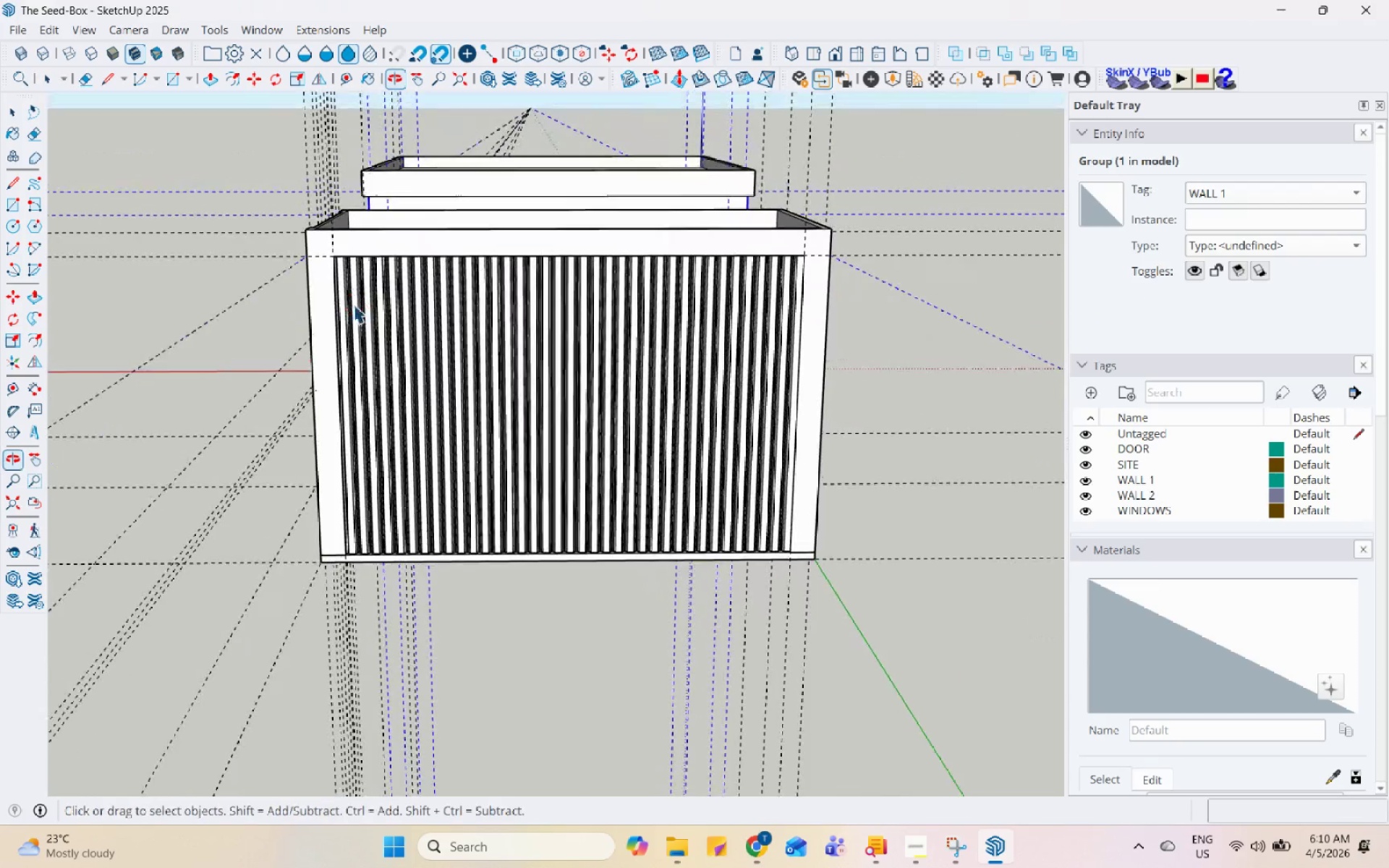 
left_click([362, 307])
 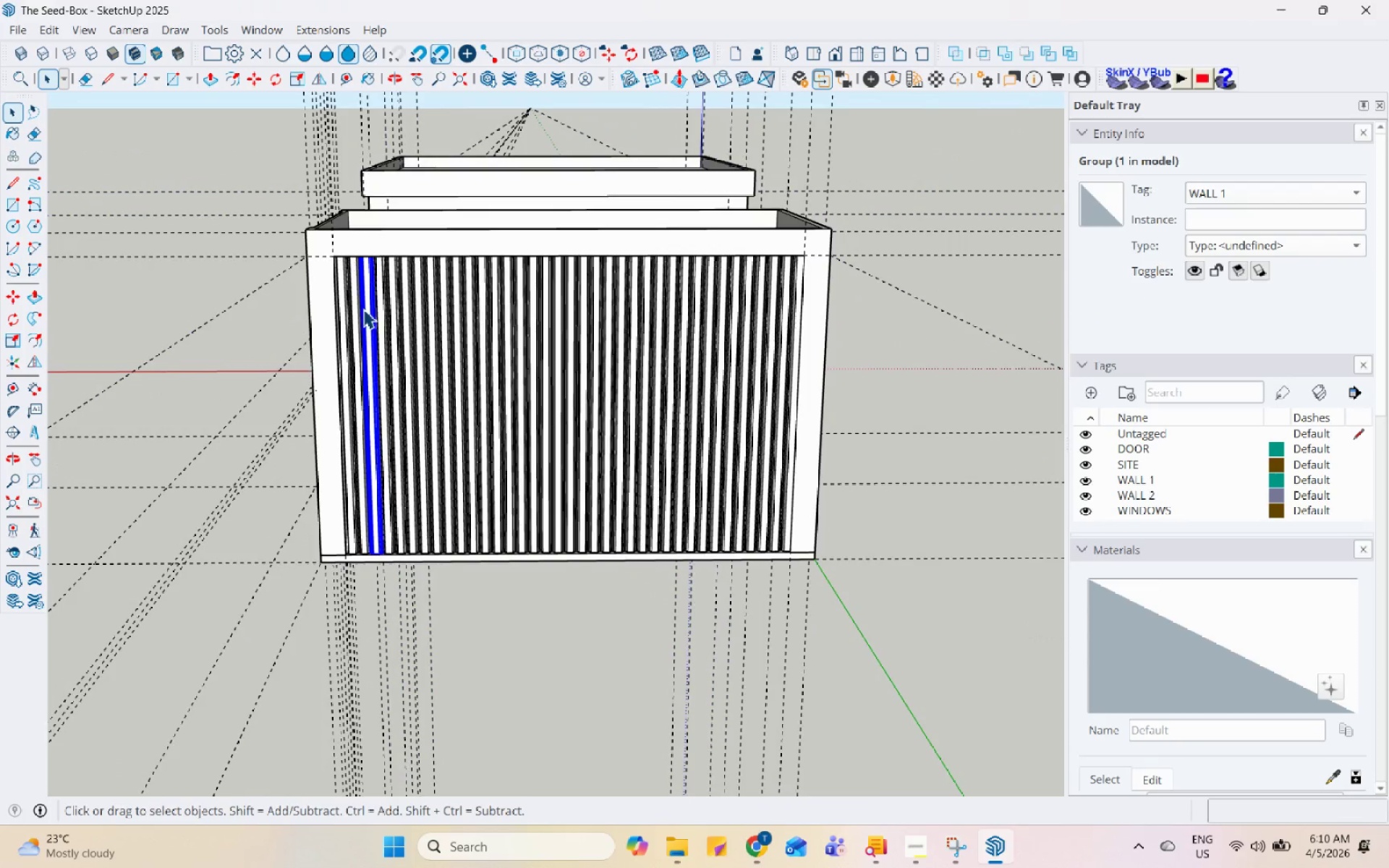 
scroll: coordinate [370, 314], scroll_direction: up, amount: 1.0
 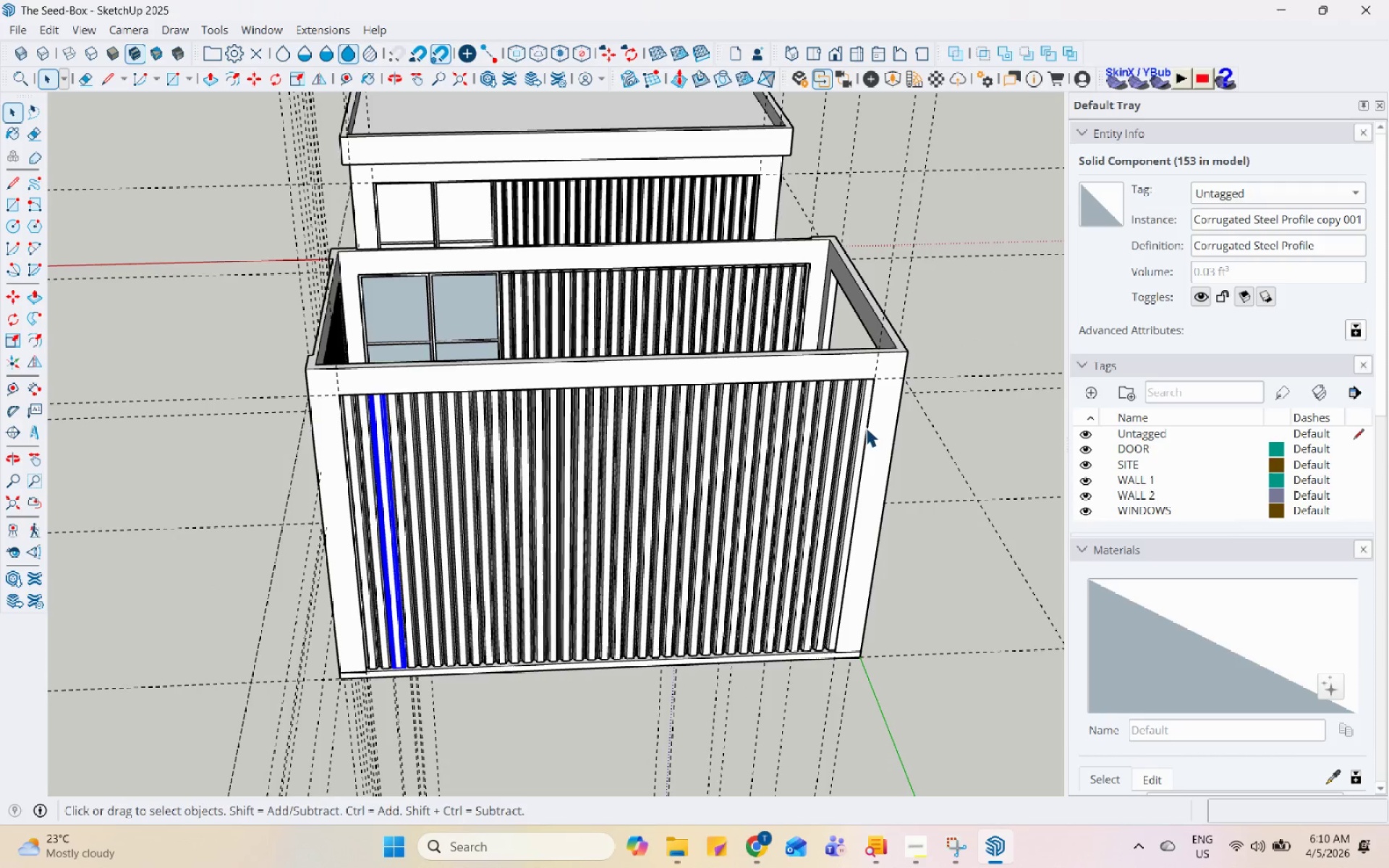 
left_click_drag(start_coordinate=[863, 423], to_coordinate=[347, 430])
 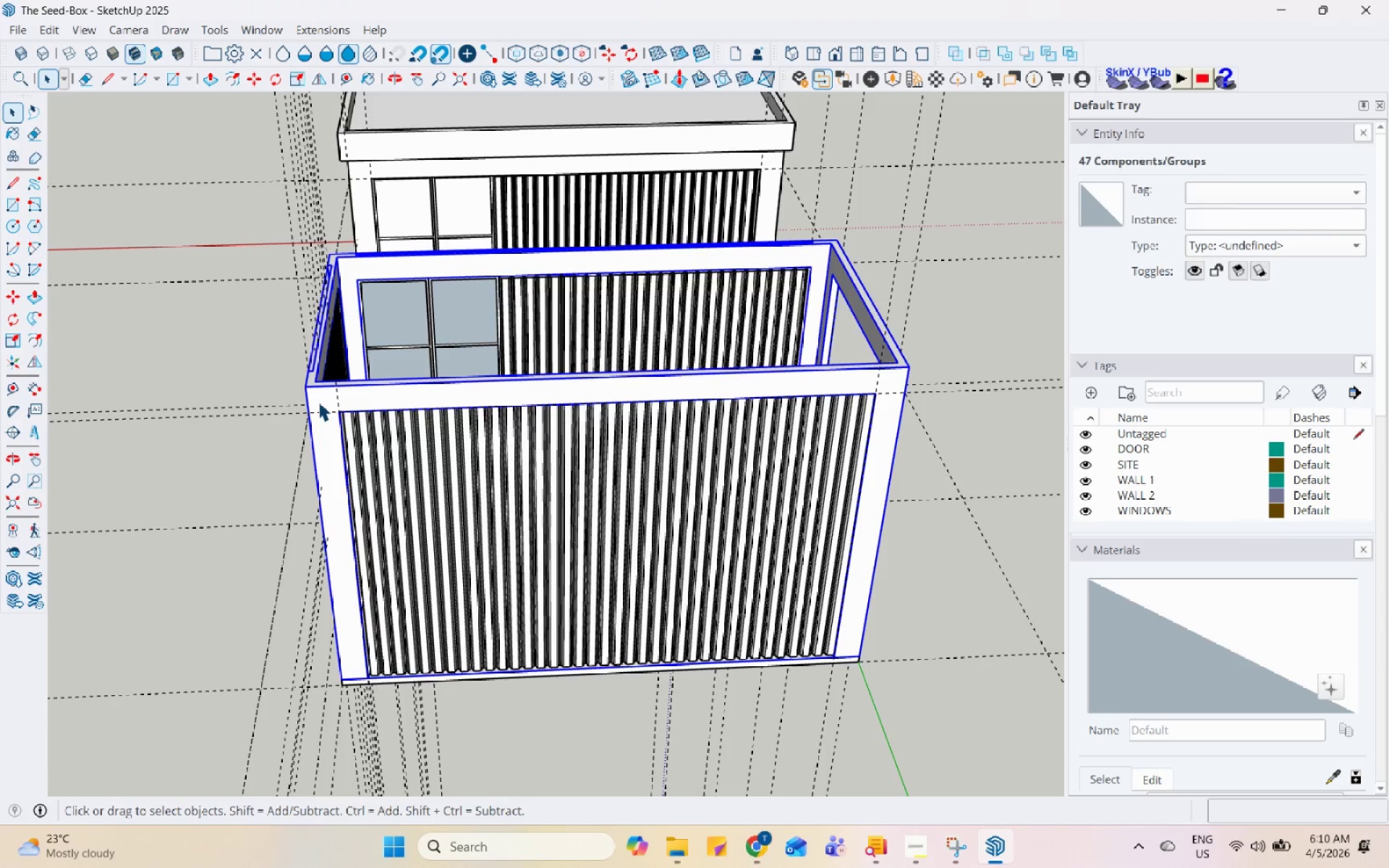 
double_click([170, 348])
 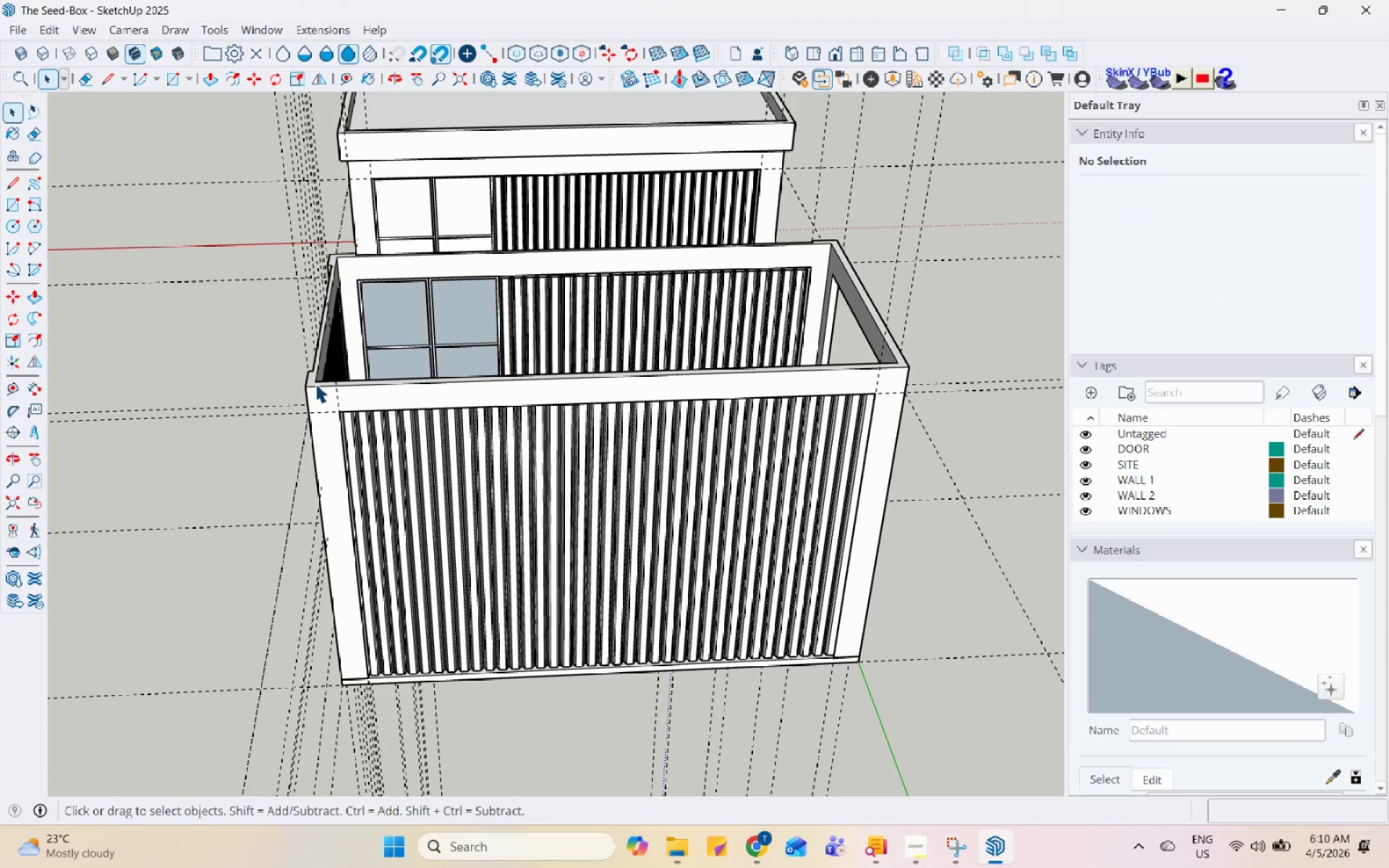 
left_click_drag(start_coordinate=[315, 383], to_coordinate=[901, 733])
 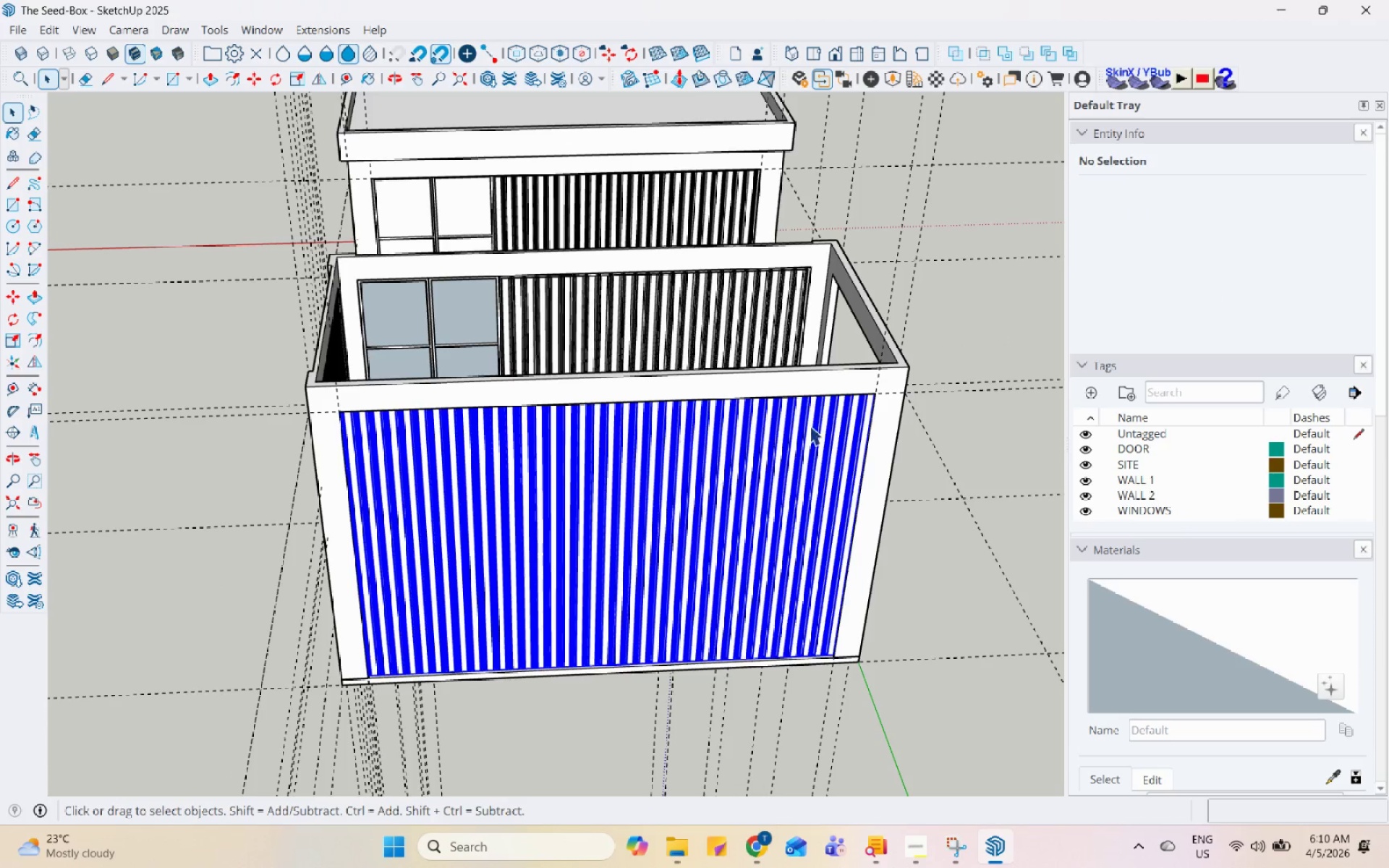 
scroll: coordinate [810, 400], scroll_direction: up, amount: 1.0
 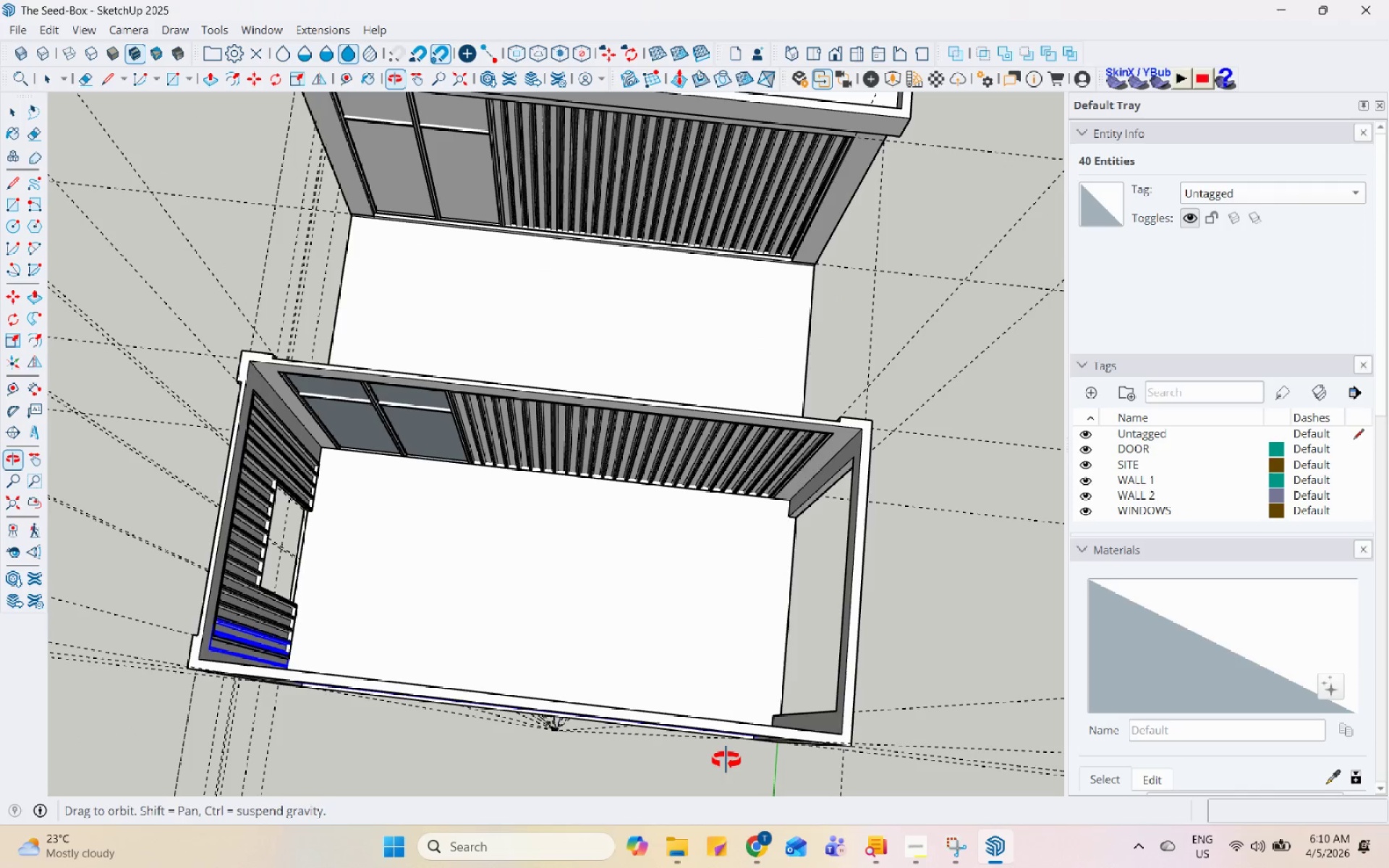 
hold_key(key=ShiftLeft, duration=1.5)
 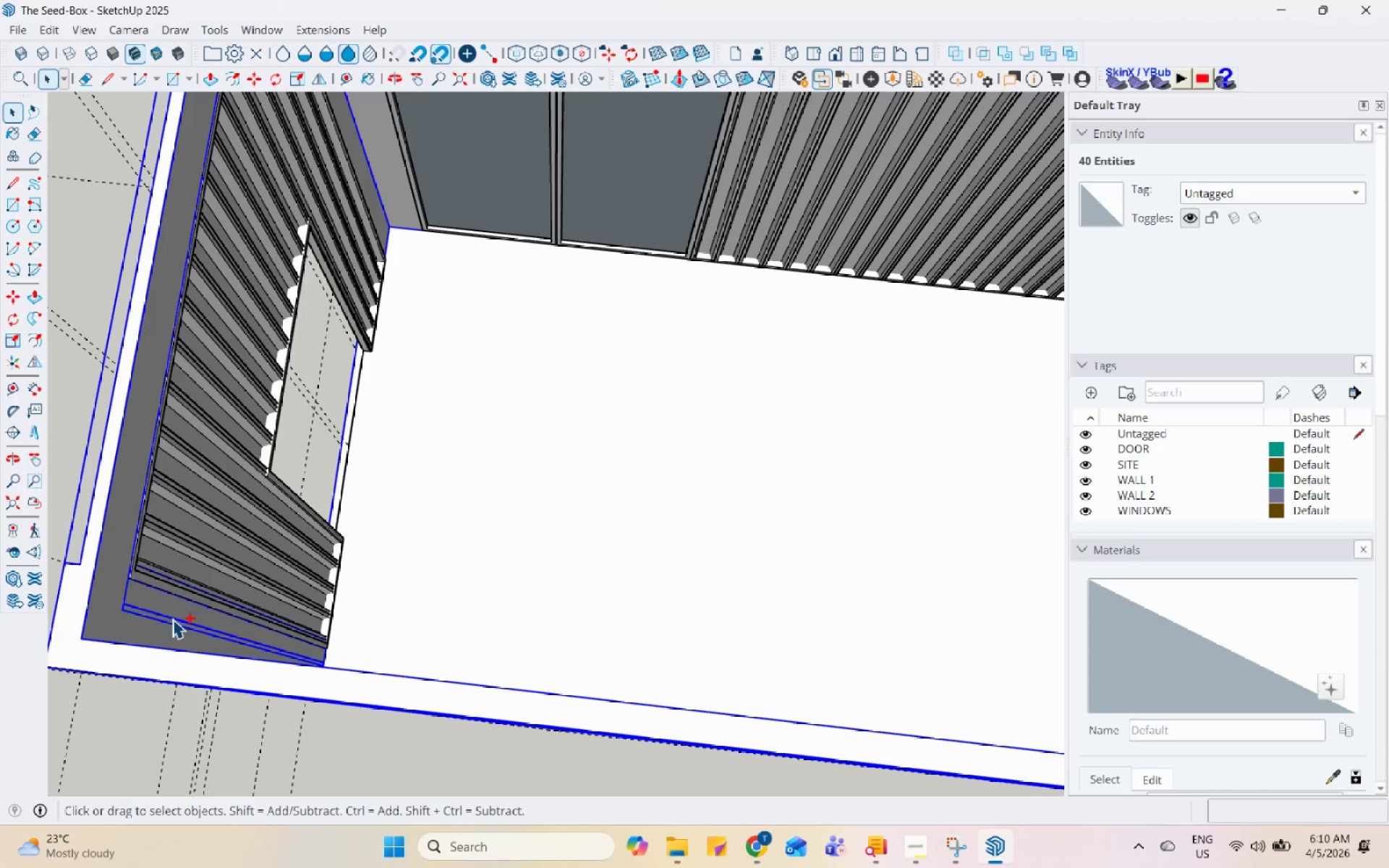 
scroll: coordinate [255, 646], scroll_direction: up, amount: 9.0
 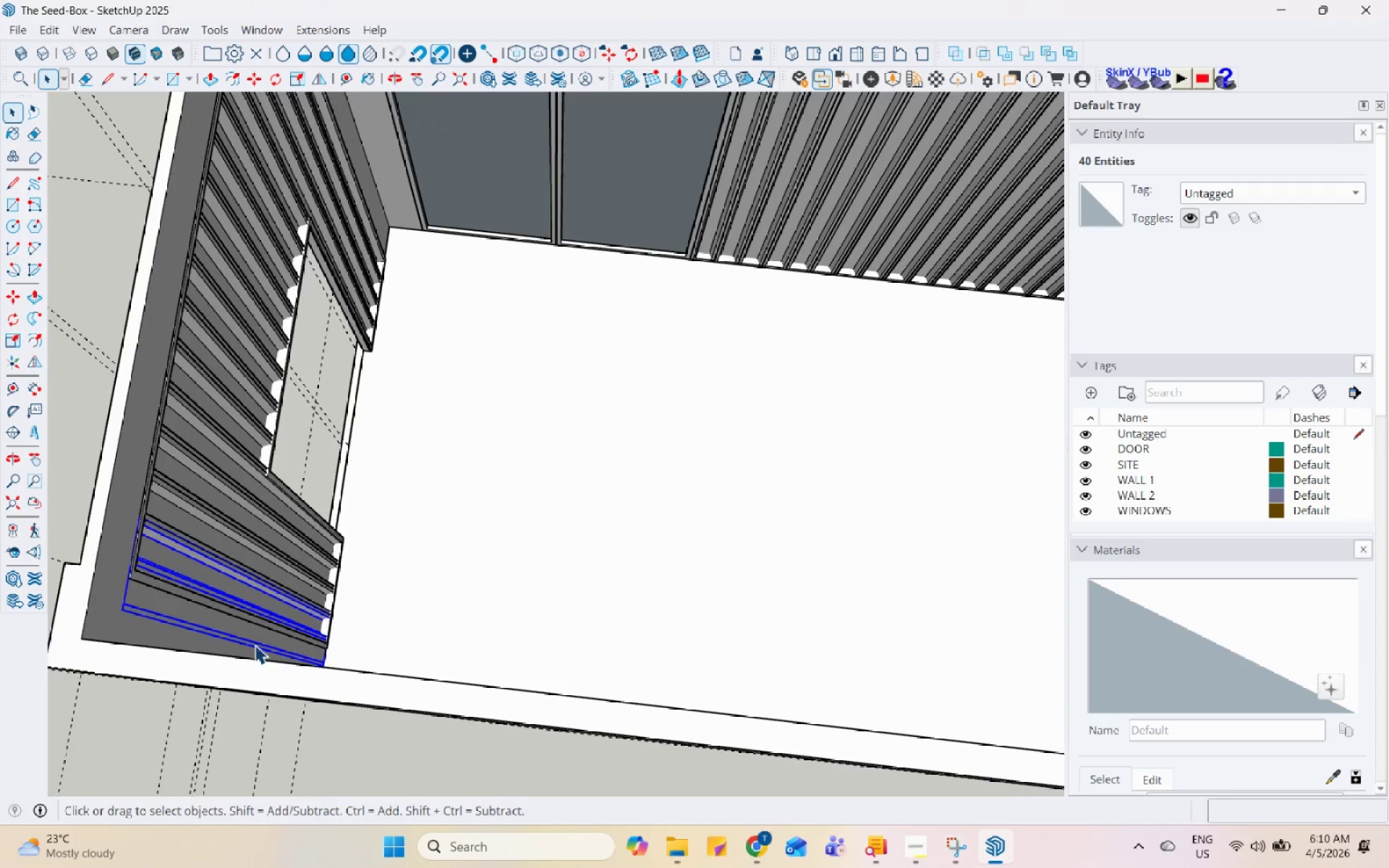 
left_click([265, 595])
 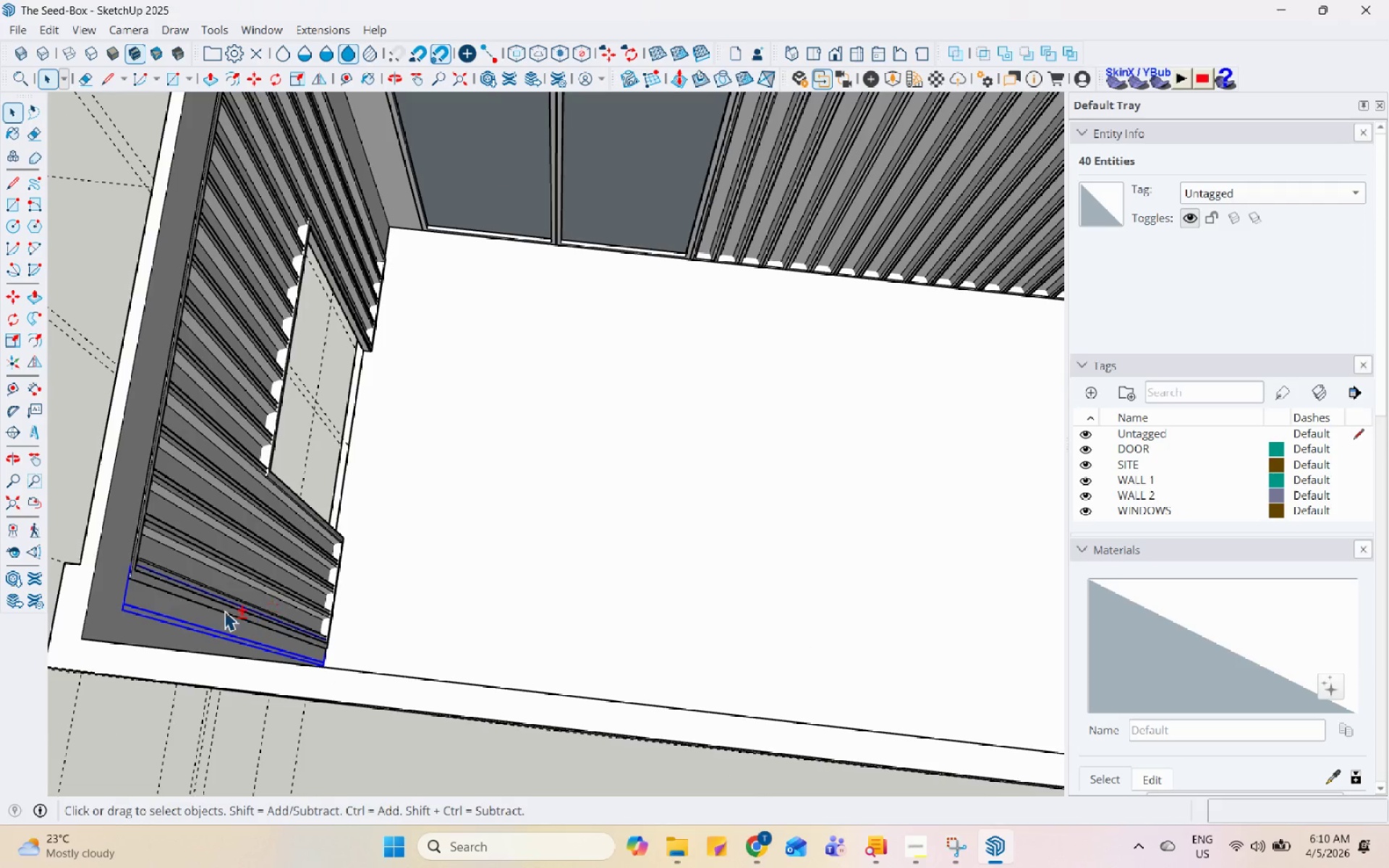 
double_click([217, 613])
 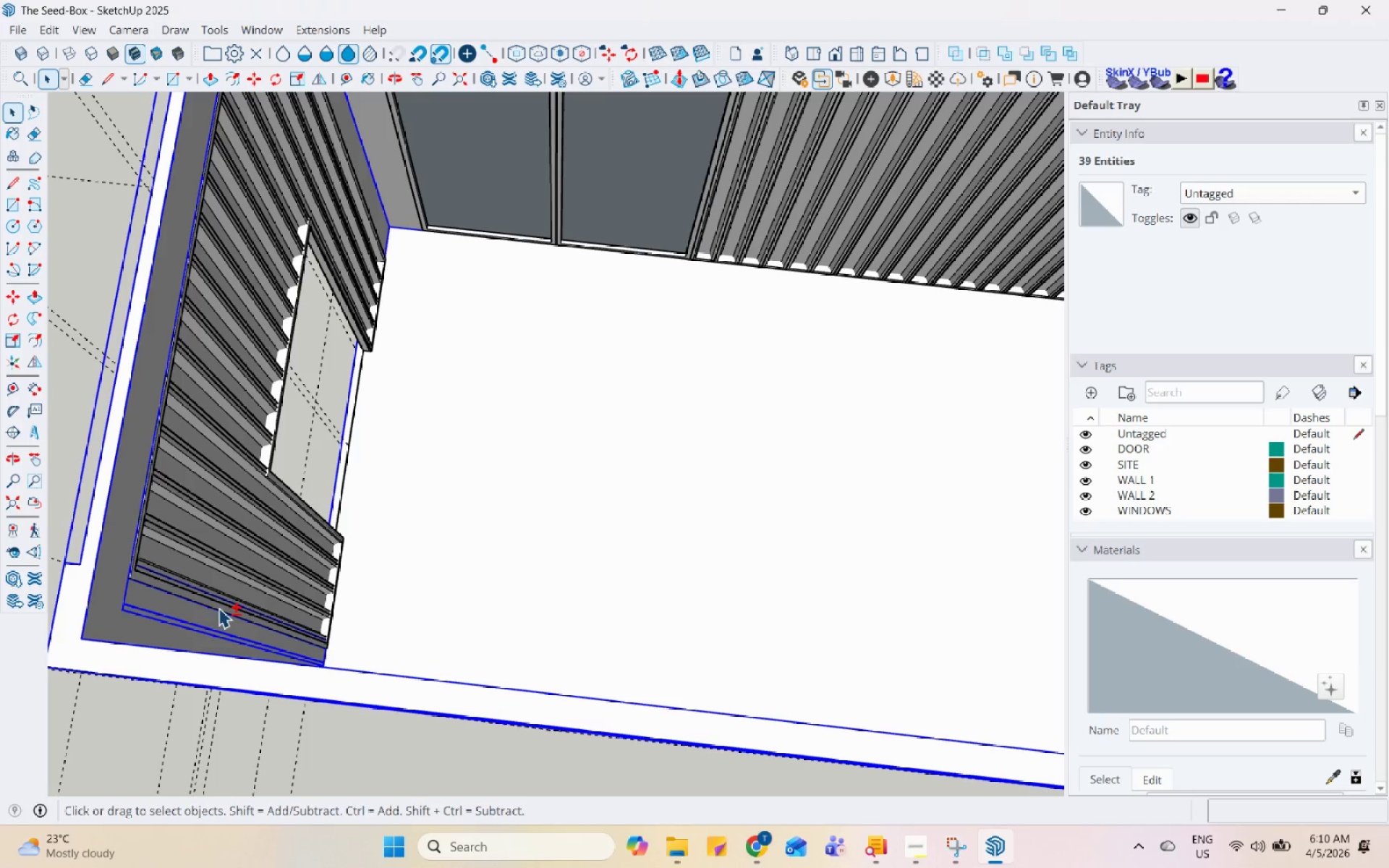 
key(Shift+ShiftLeft)
 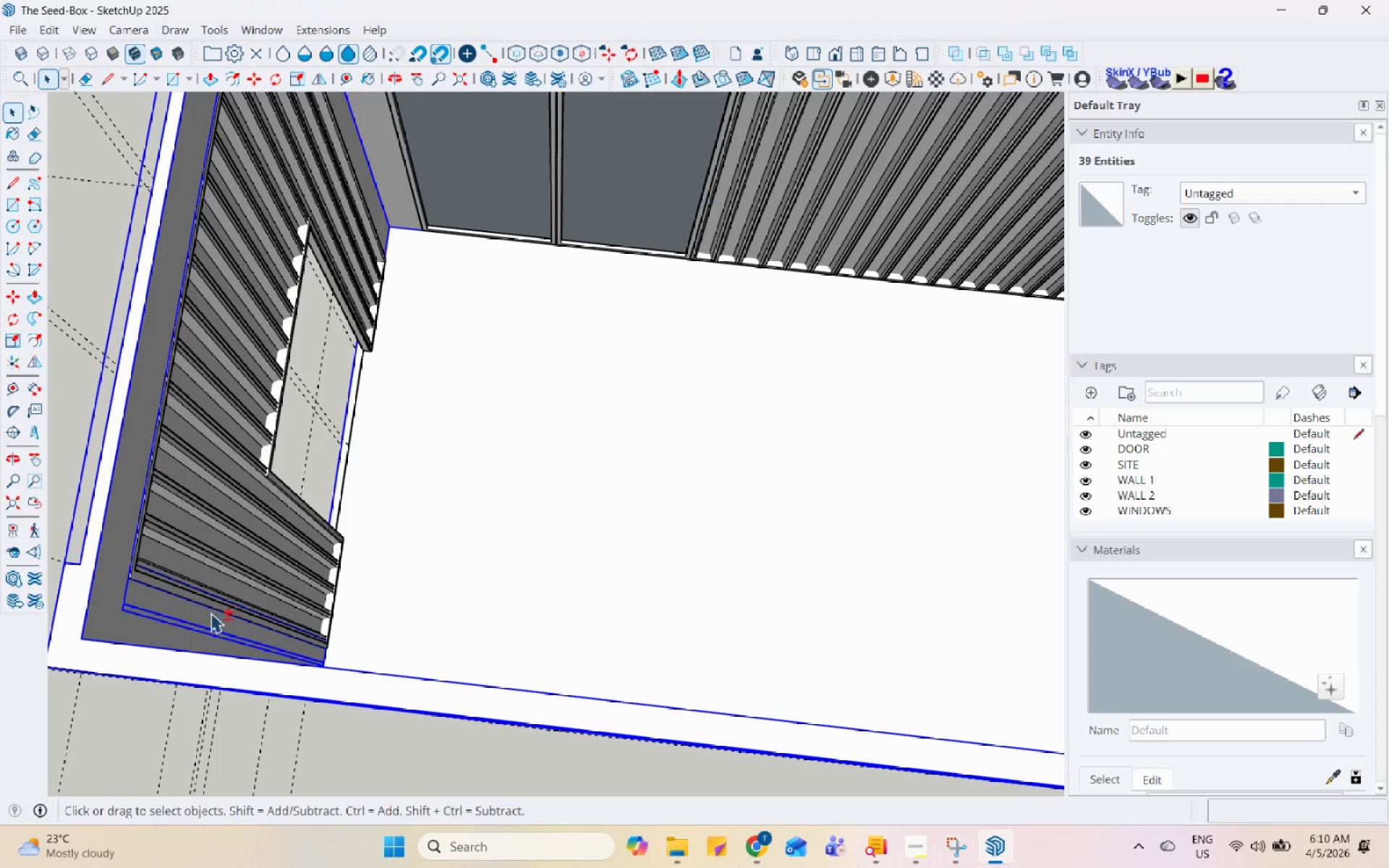 
key(Shift+ShiftLeft)
 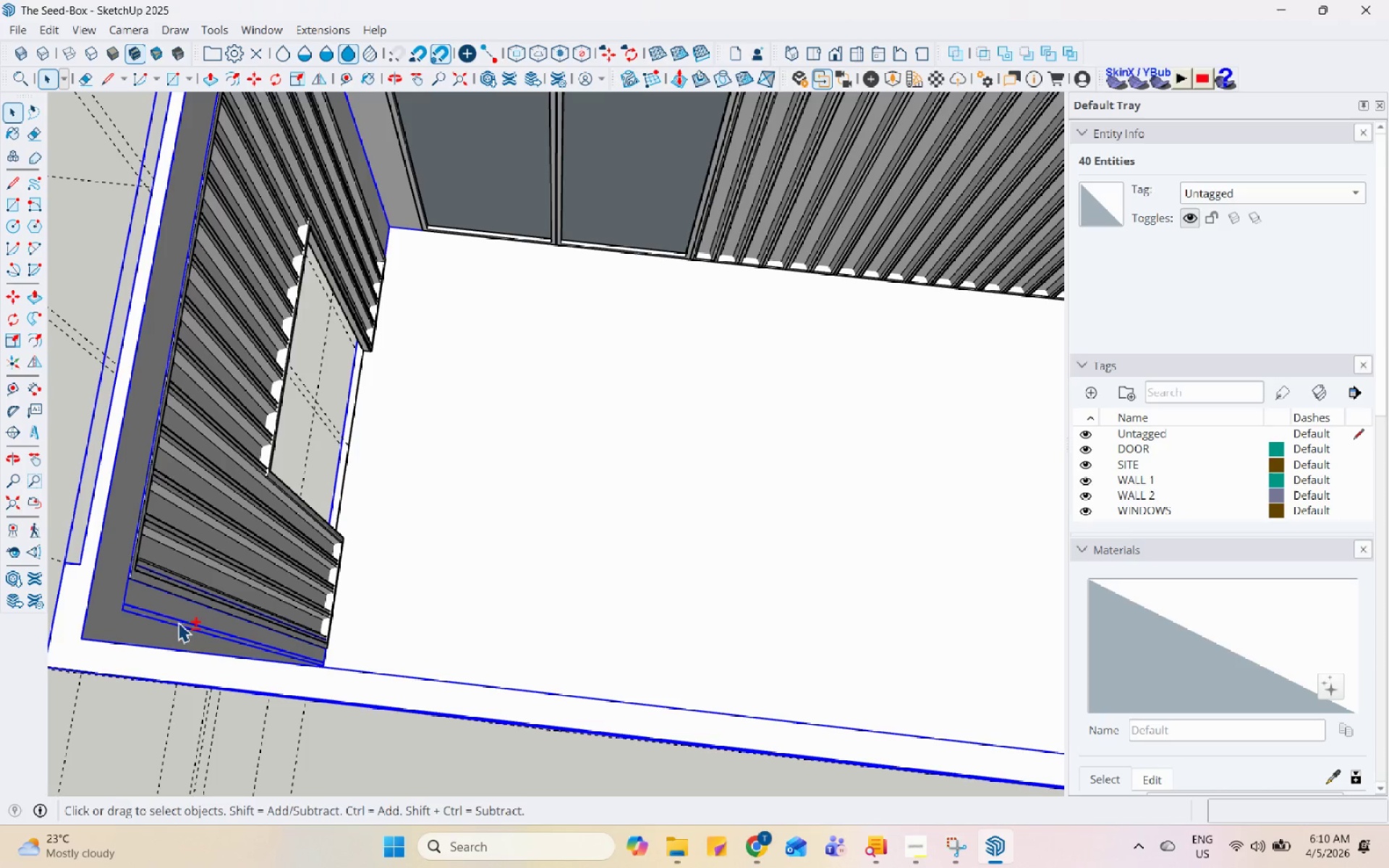 
key(Shift+ShiftLeft)
 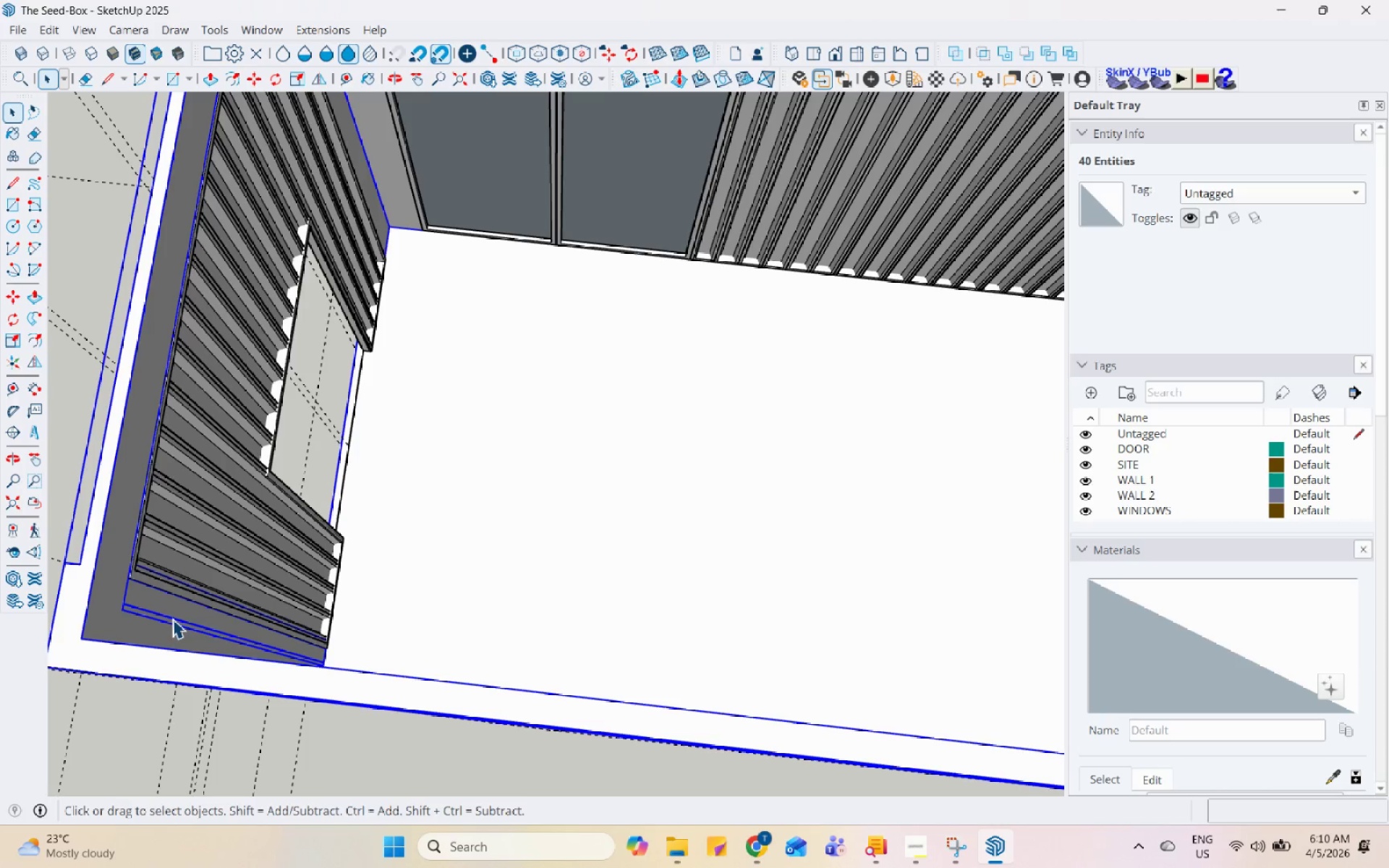 
hold_key(key=ControlLeft, duration=2.58)
hold_key(key=ShiftLeft, duration=1.51)
left_click([163, 622])
 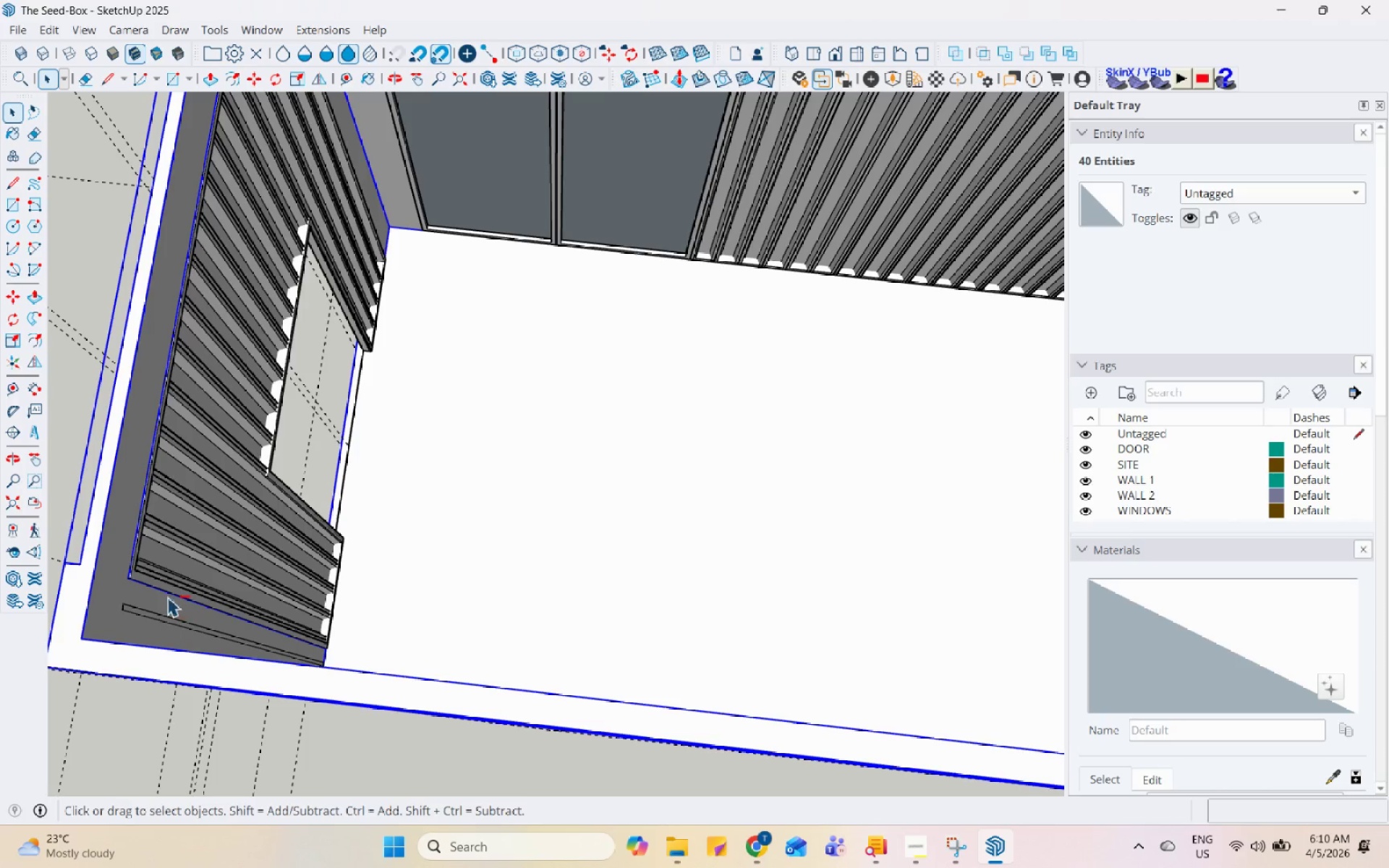 
left_click([167, 579])
 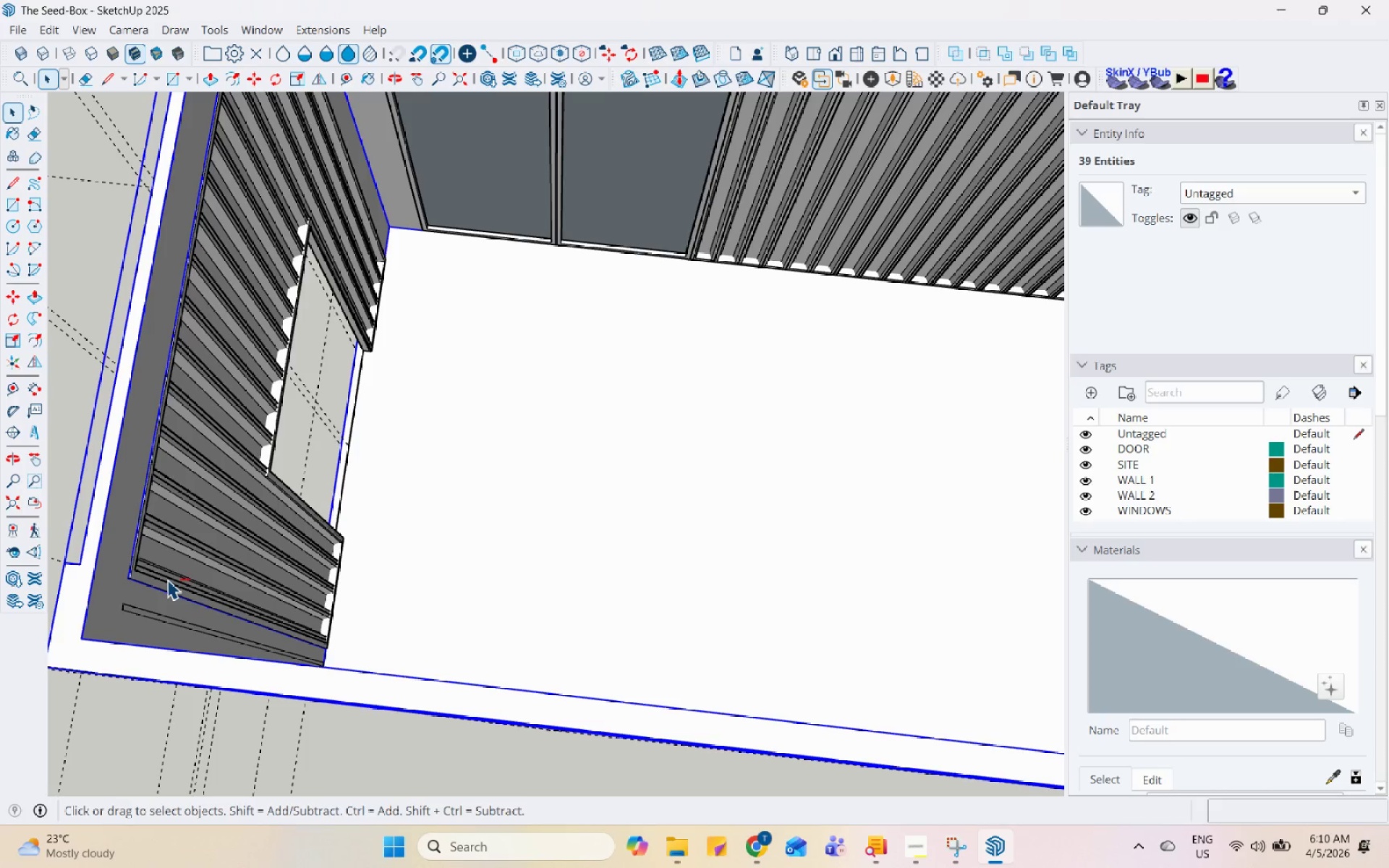 
hold_key(key=ShiftLeft, duration=0.94)
left_click([125, 548])
 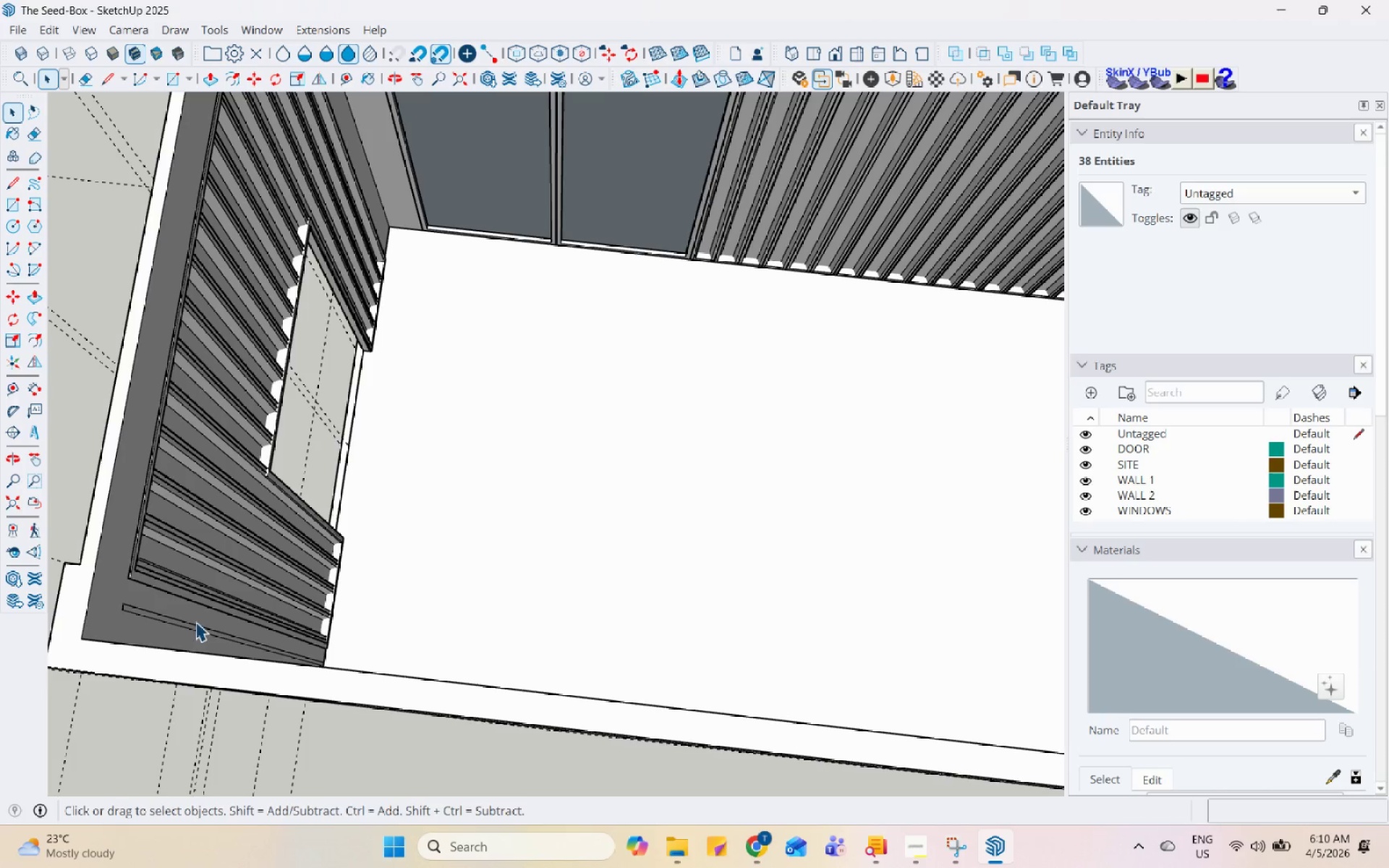 
scroll: coordinate [179, 635], scroll_direction: up, amount: 2.0
 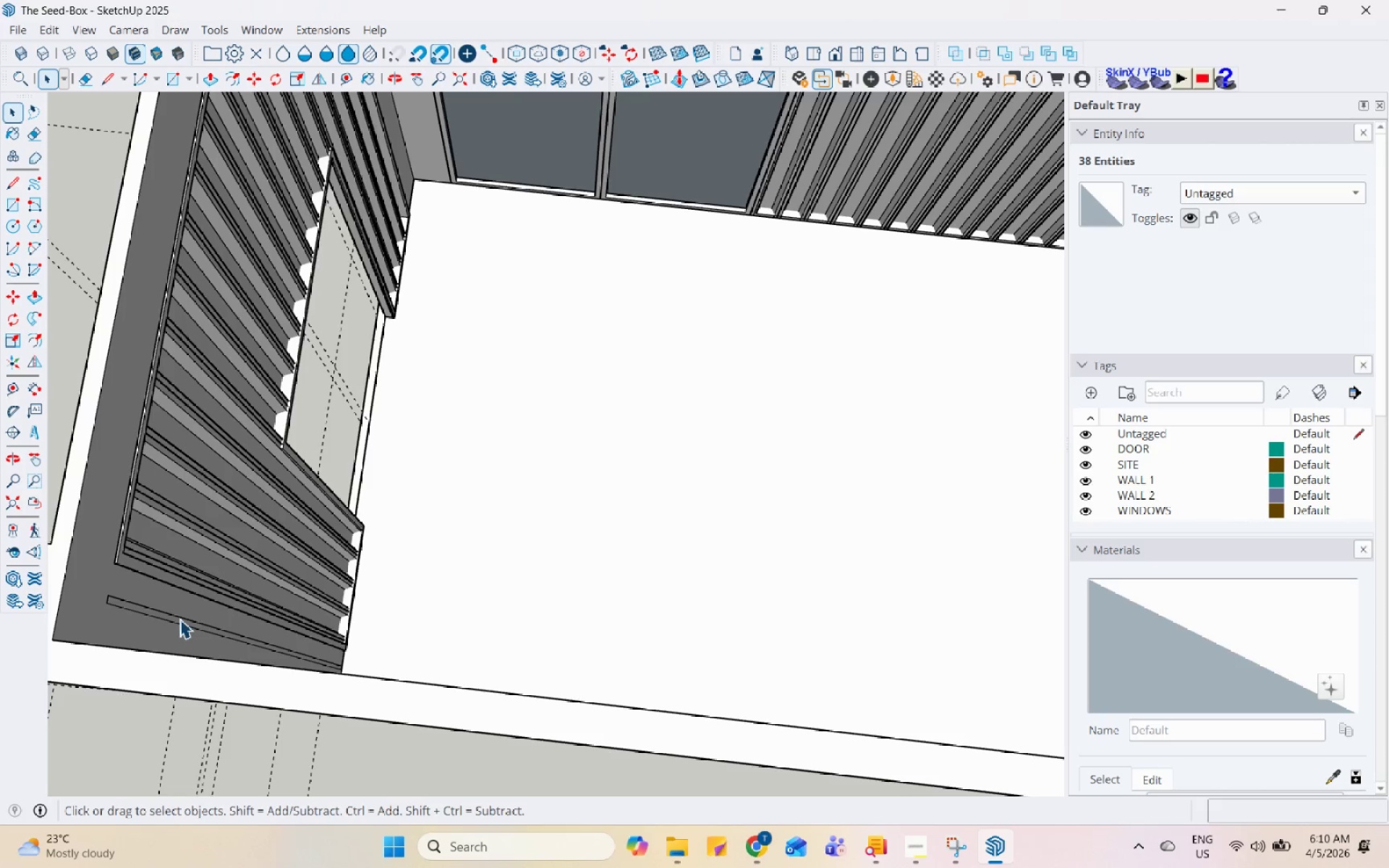 
scroll: coordinate [506, 524], scroll_direction: down, amount: 10.0
 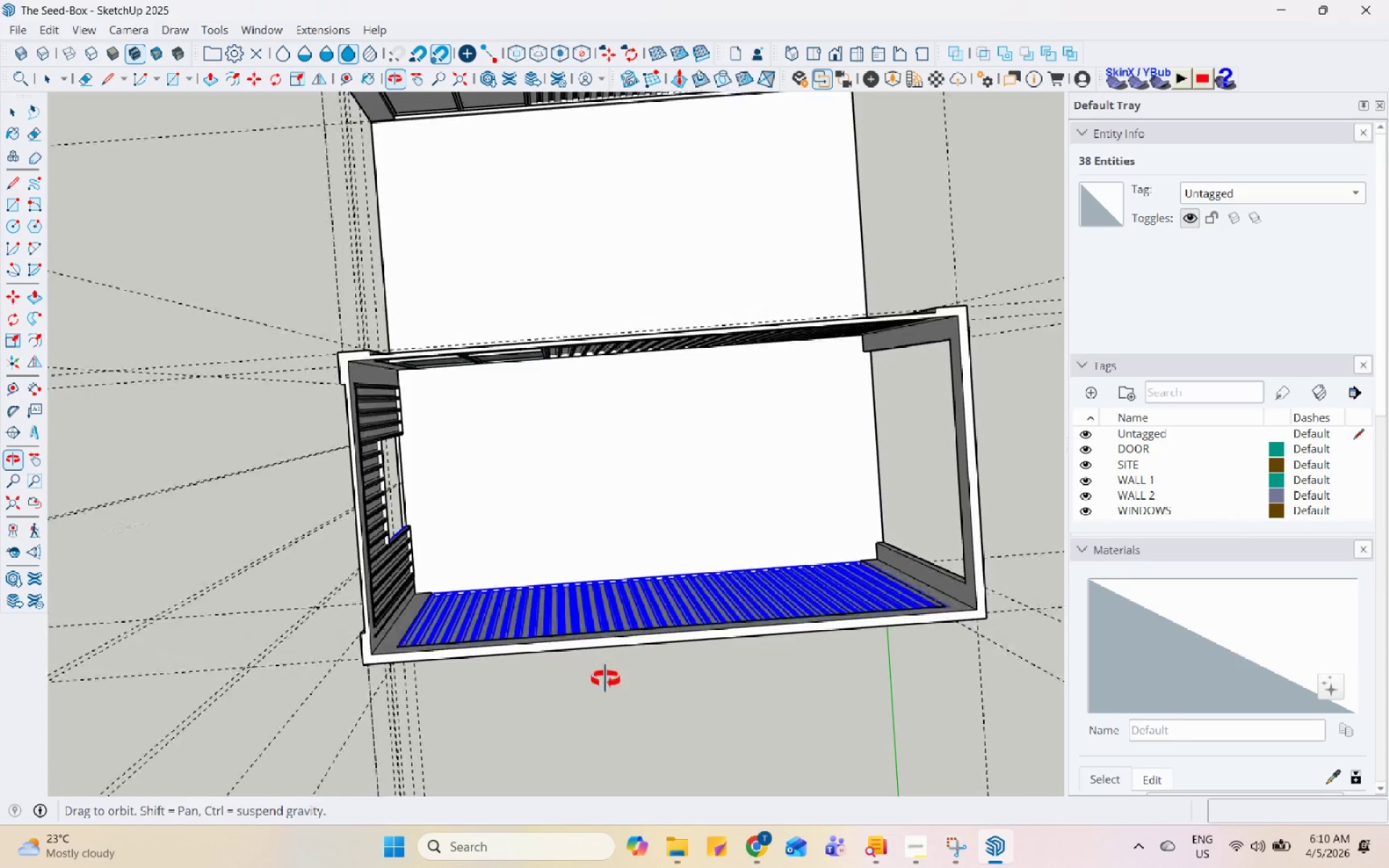 
right_click([634, 464])
 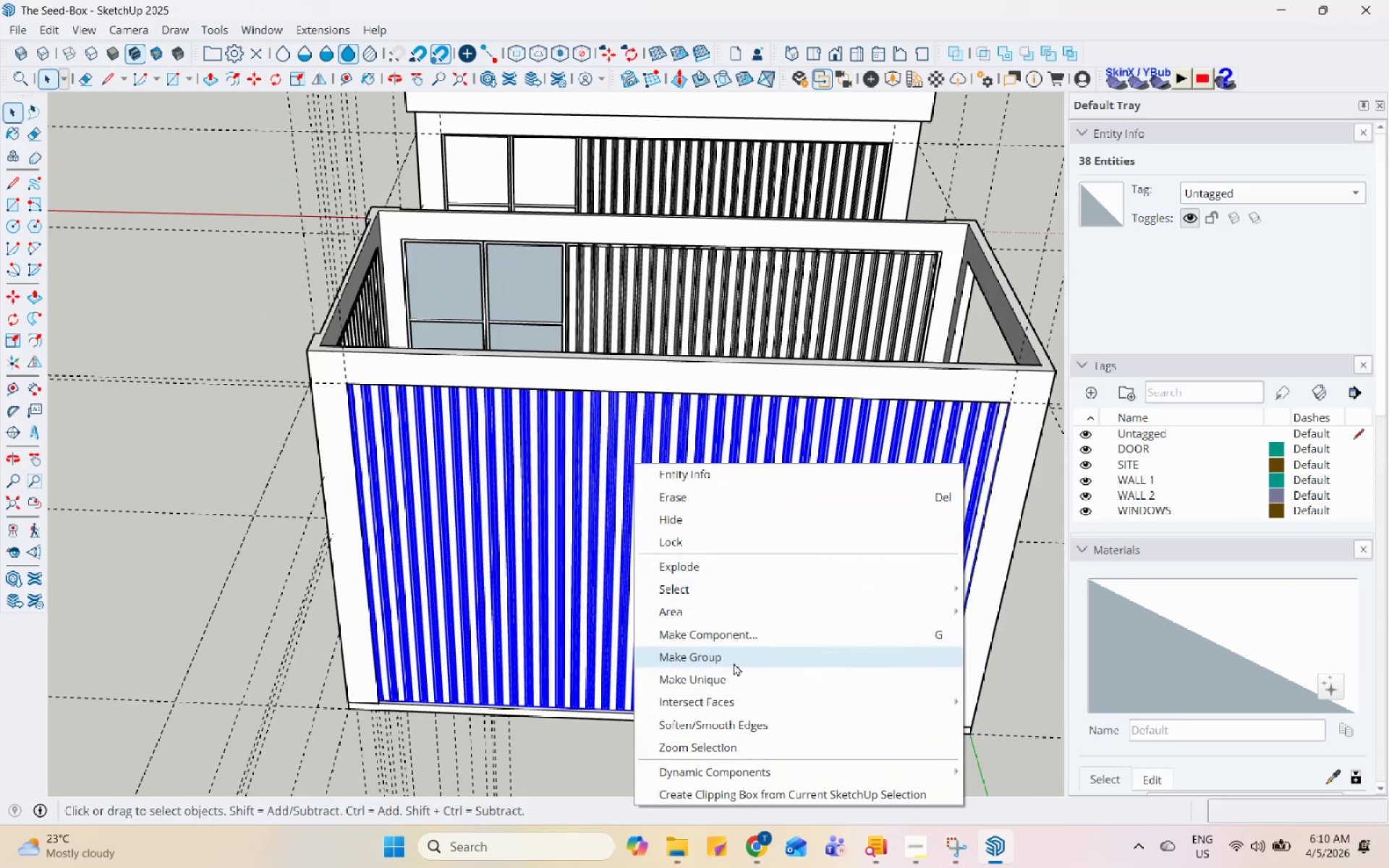 
scroll: coordinate [486, 216], scroll_direction: up, amount: 1.0
 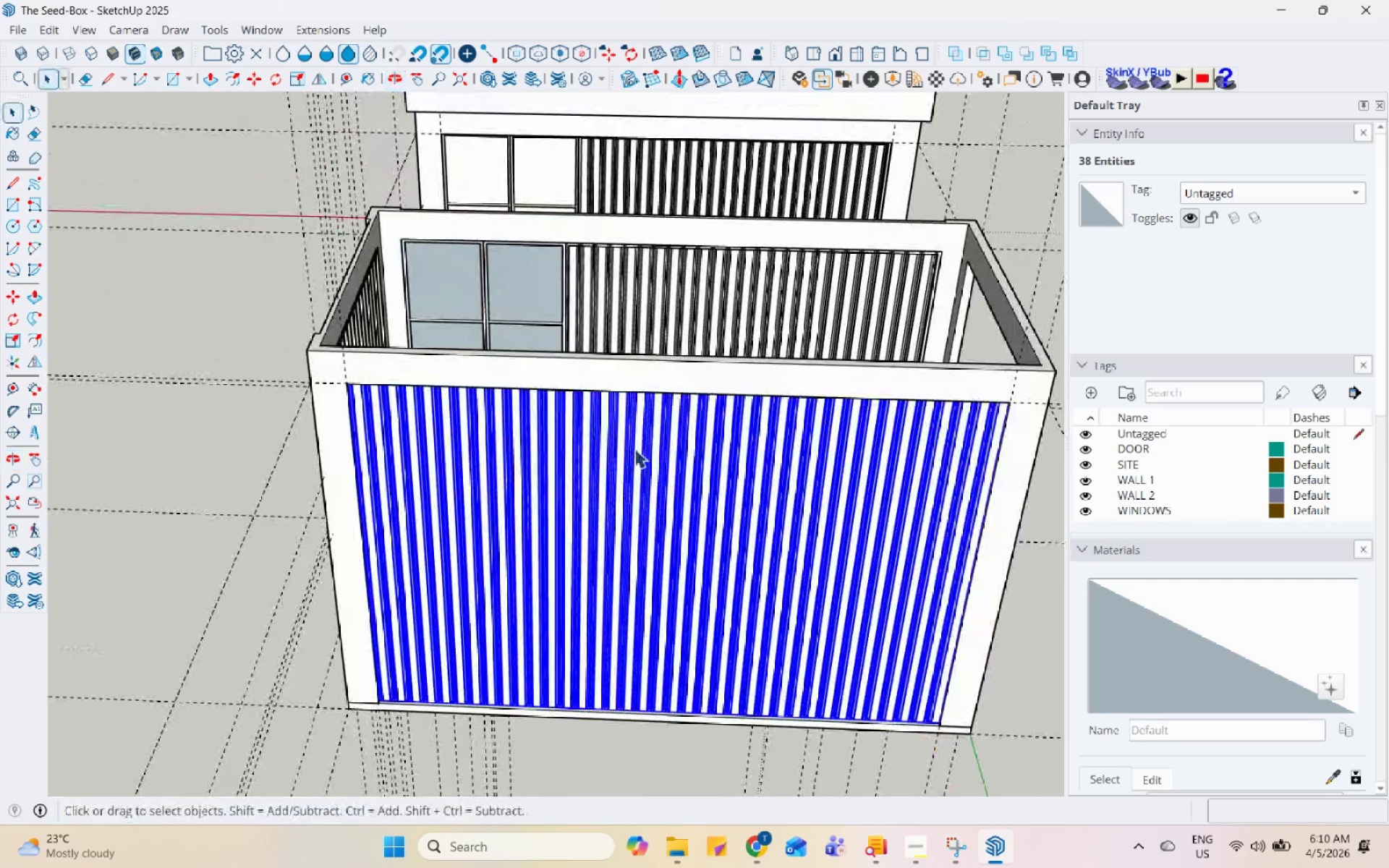 
left_click([734, 663])
 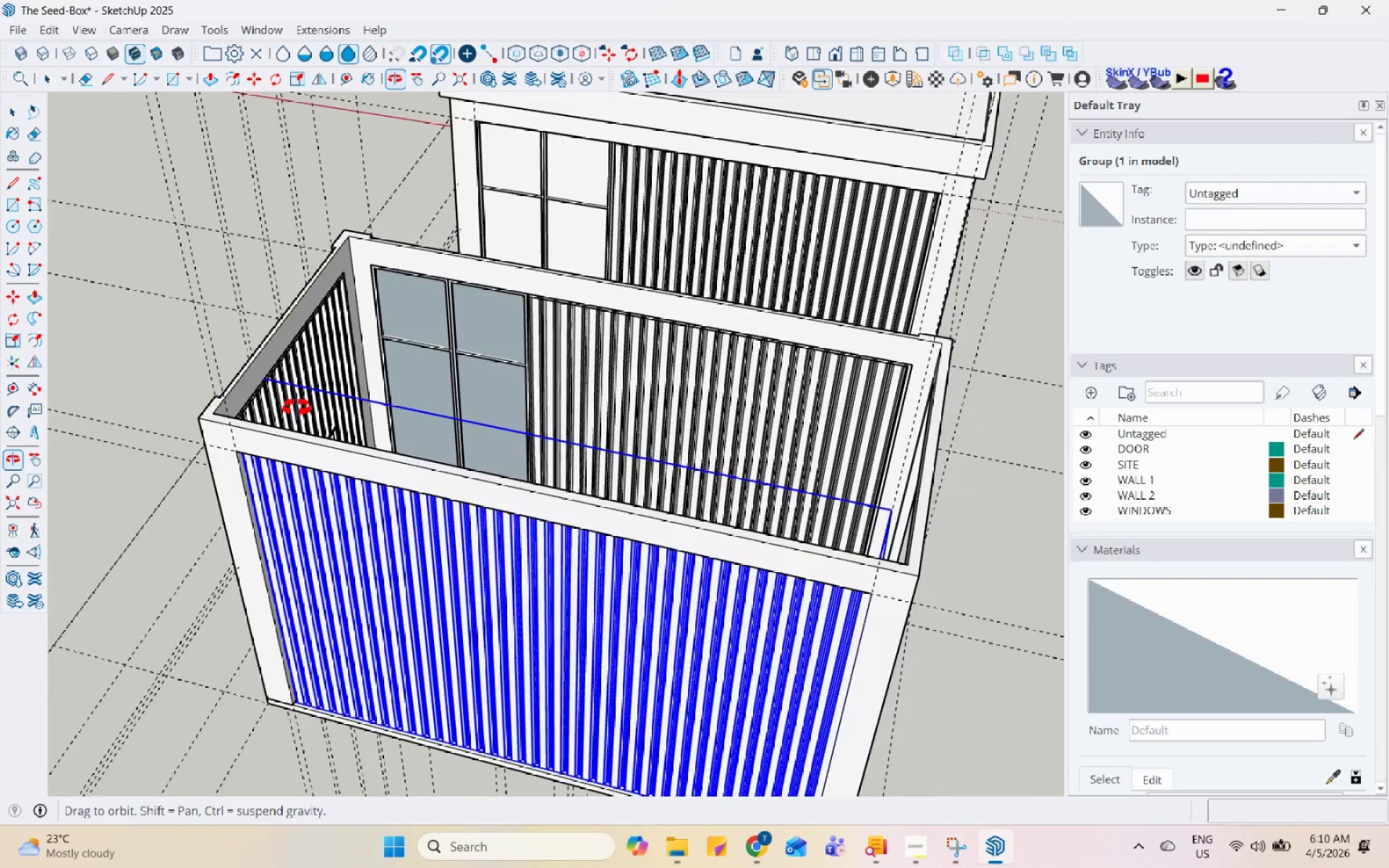 
scroll: coordinate [160, 413], scroll_direction: up, amount: 9.0
 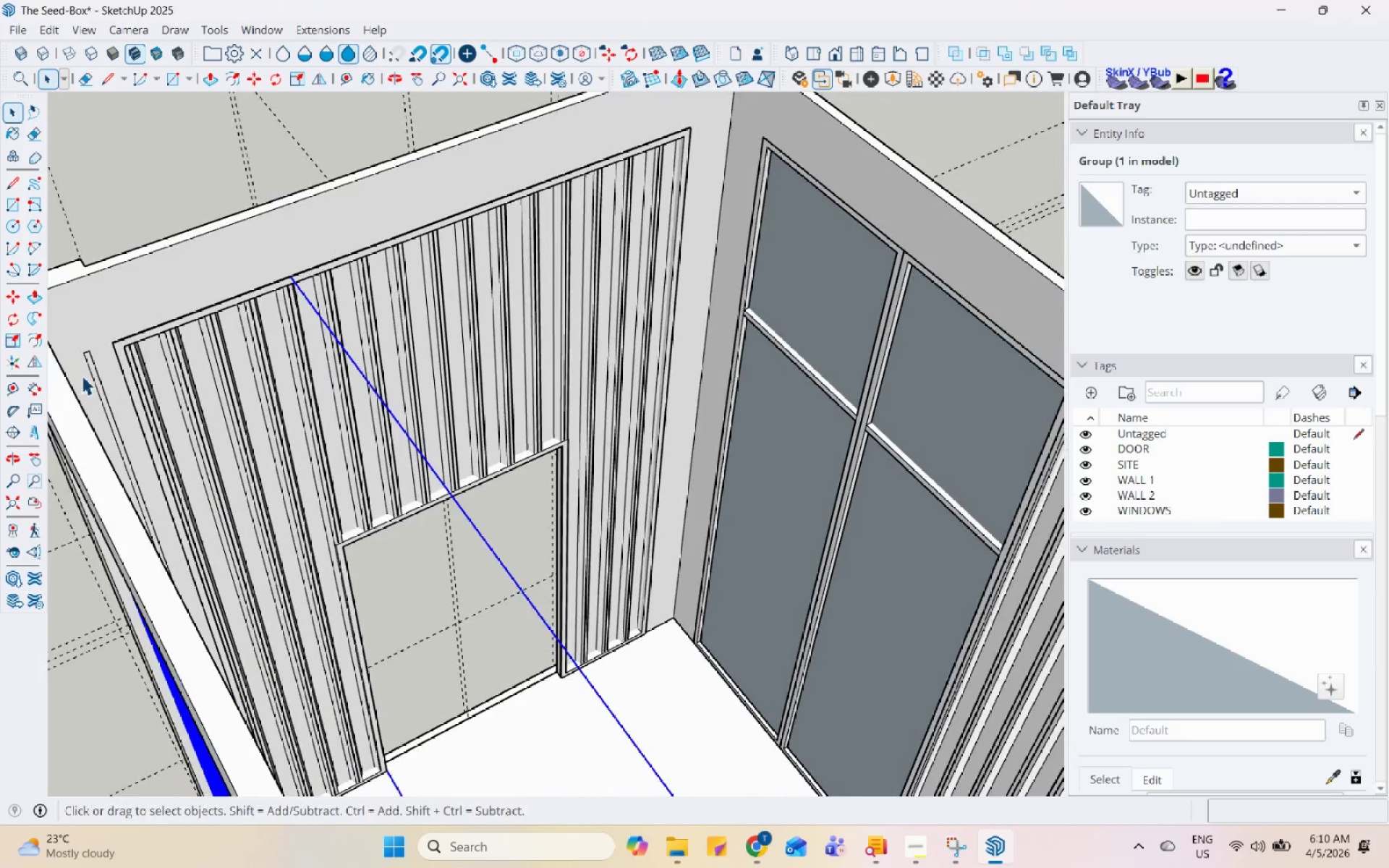 
double_click([91, 370])
 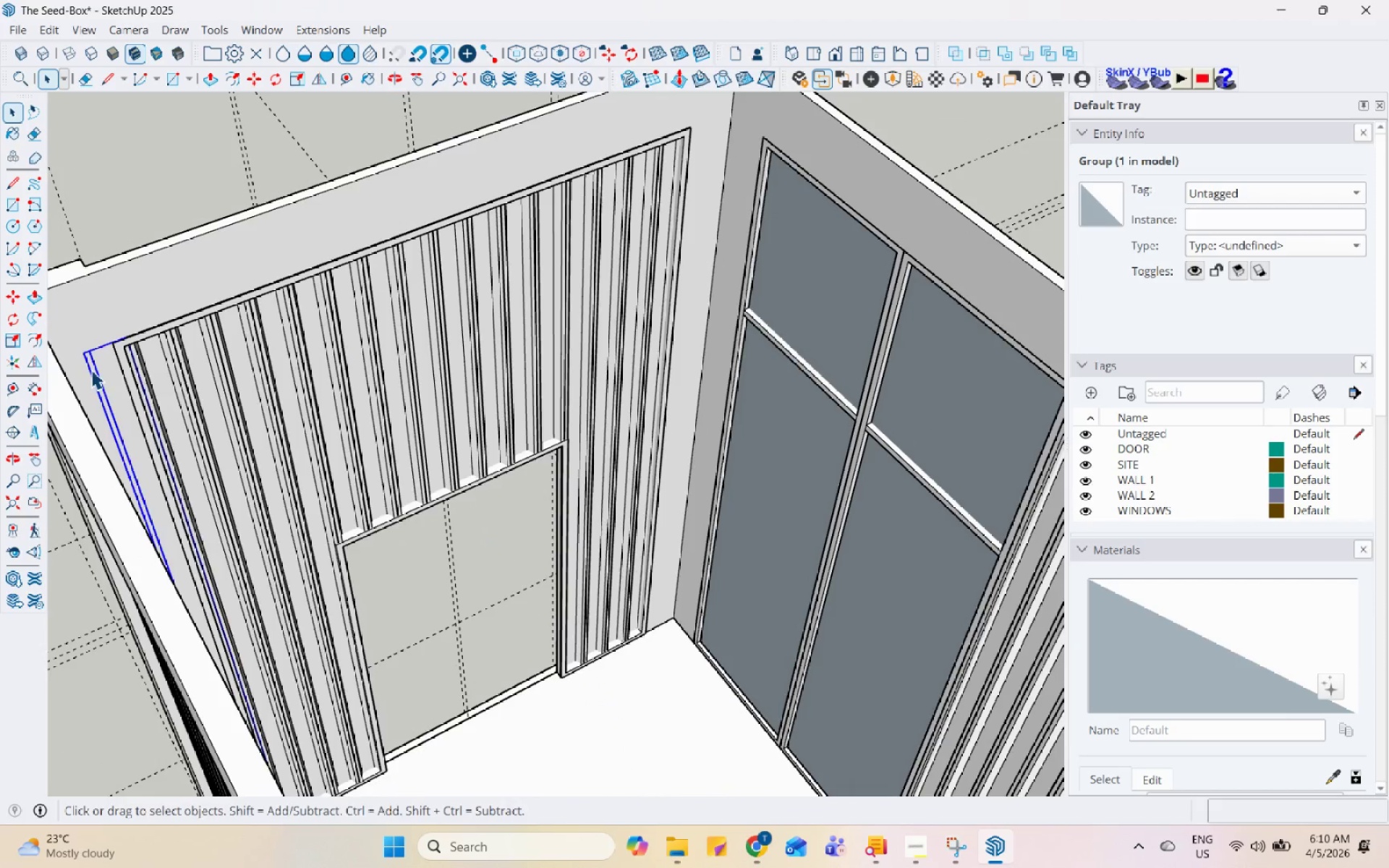 
right_click([91, 370])
 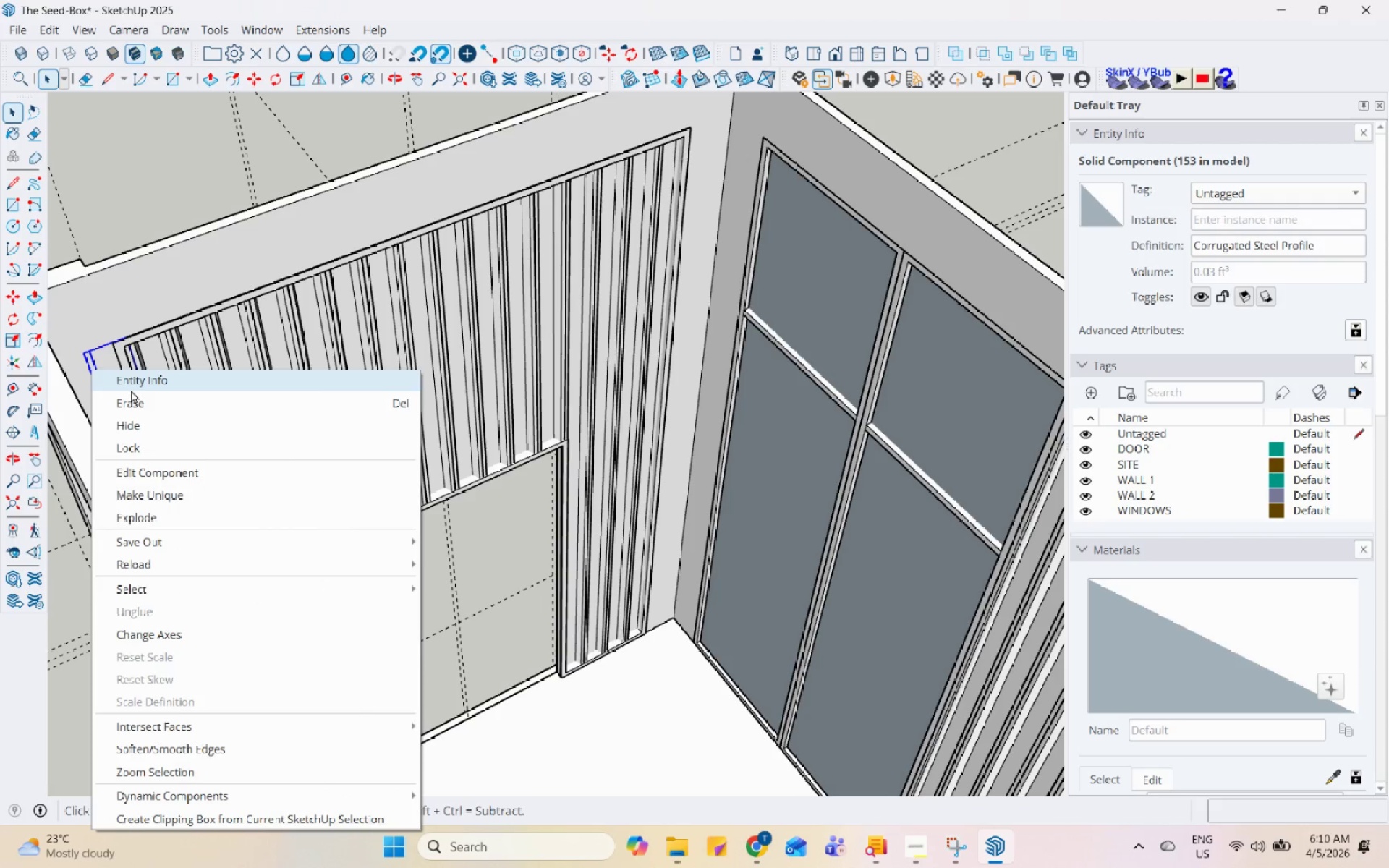 
left_click([135, 401])
 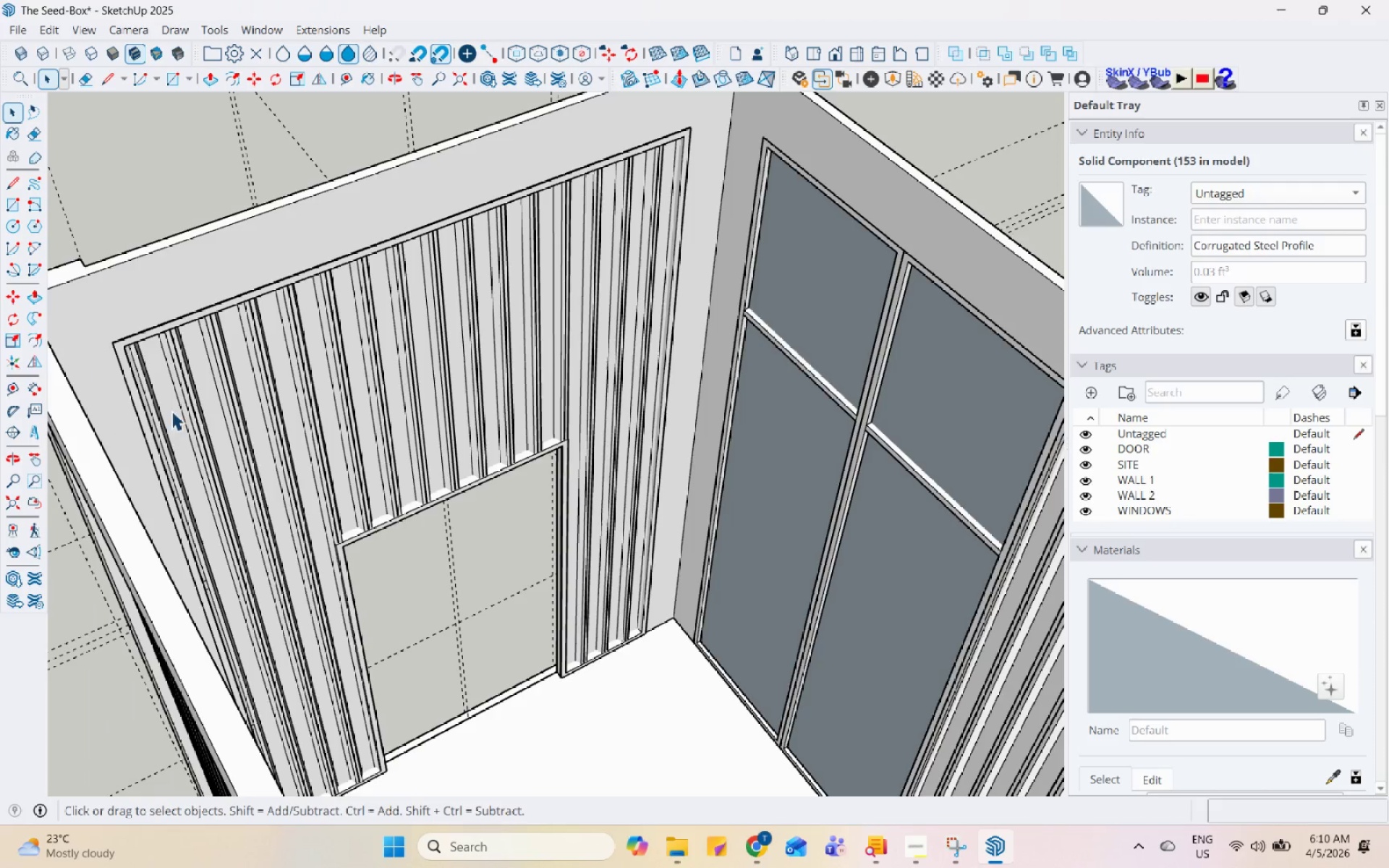 
scroll: coordinate [200, 423], scroll_direction: down, amount: 3.0
 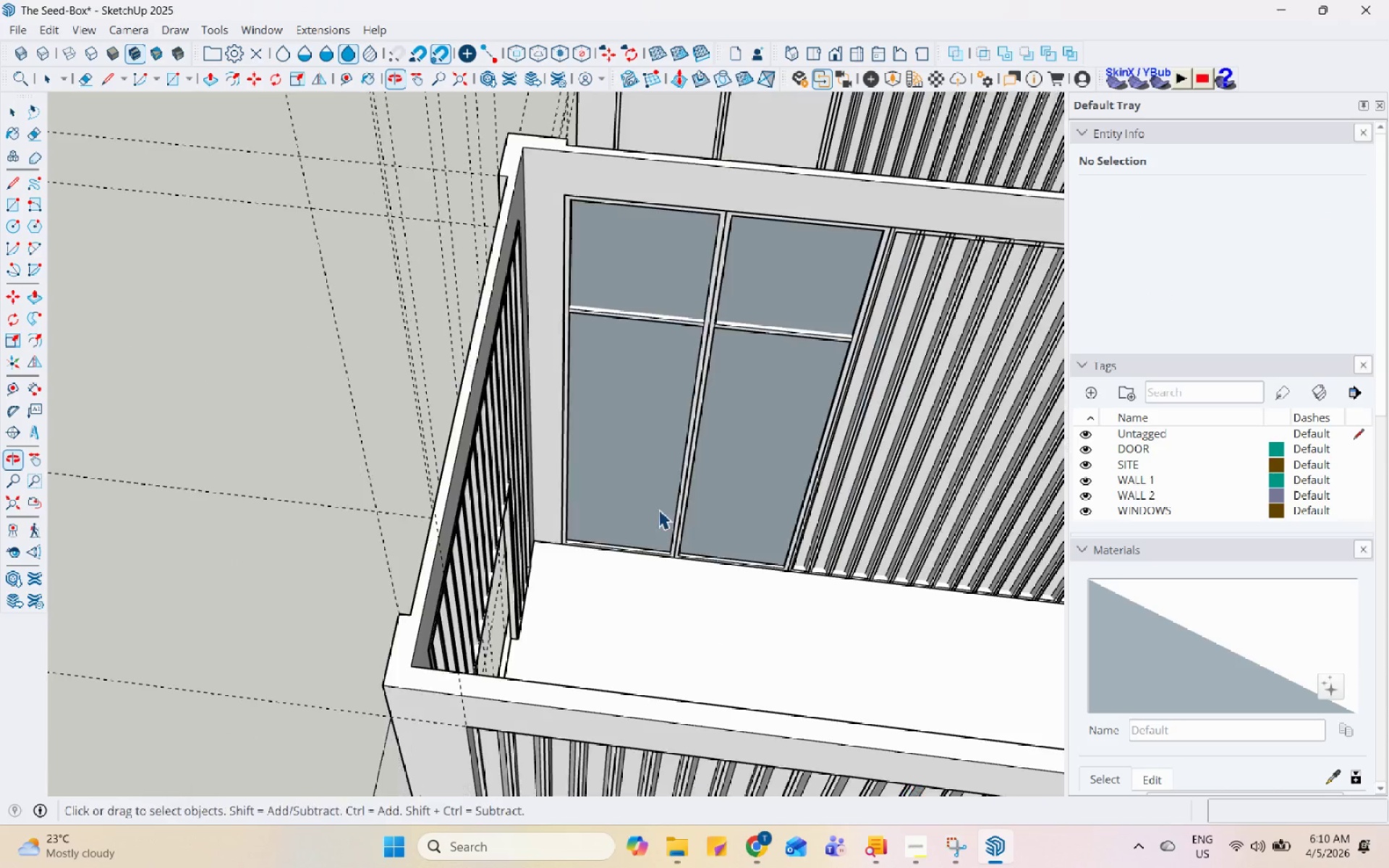 
left_click([669, 409])
 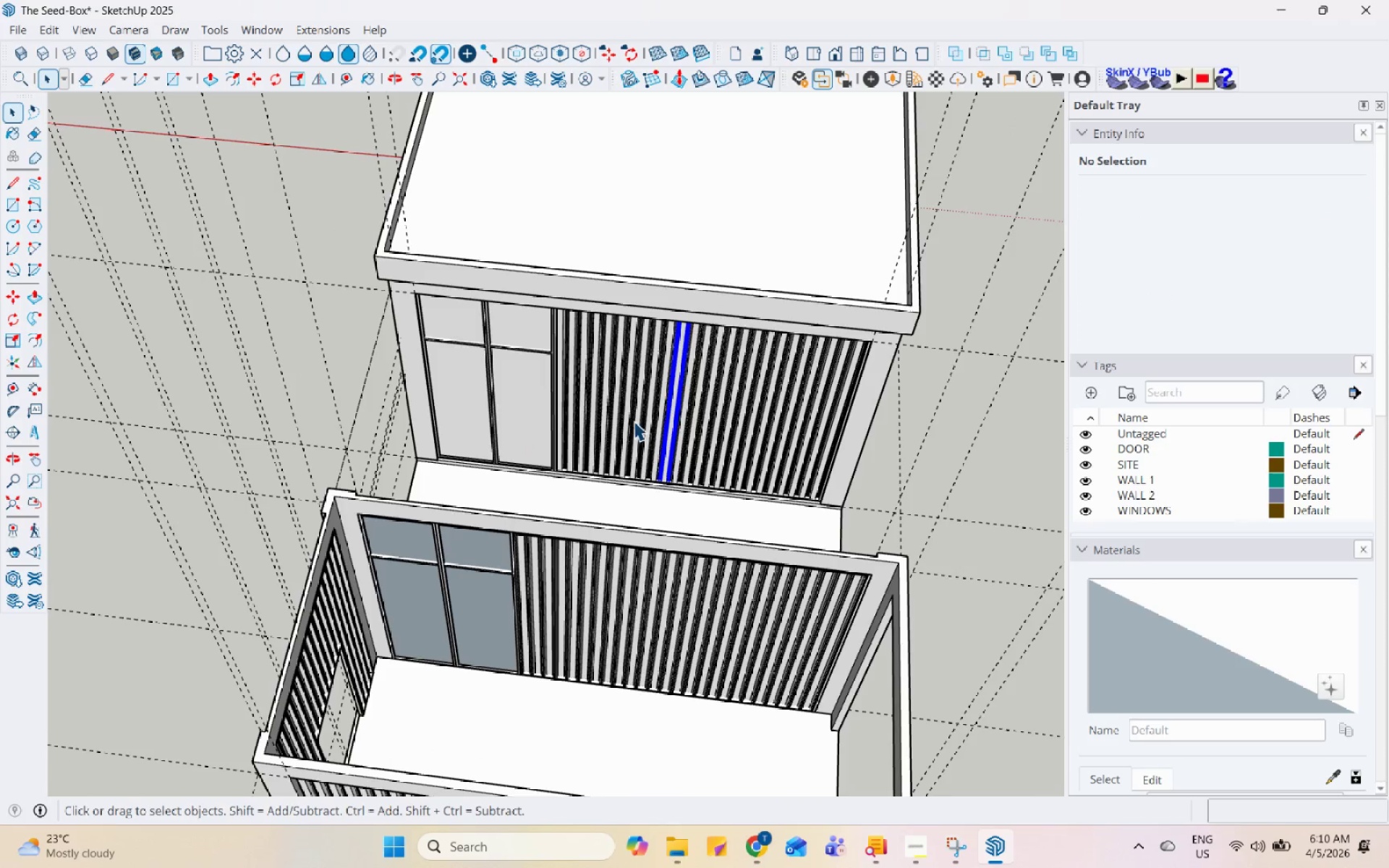 
scroll: coordinate [668, 410], scroll_direction: down, amount: 7.0
 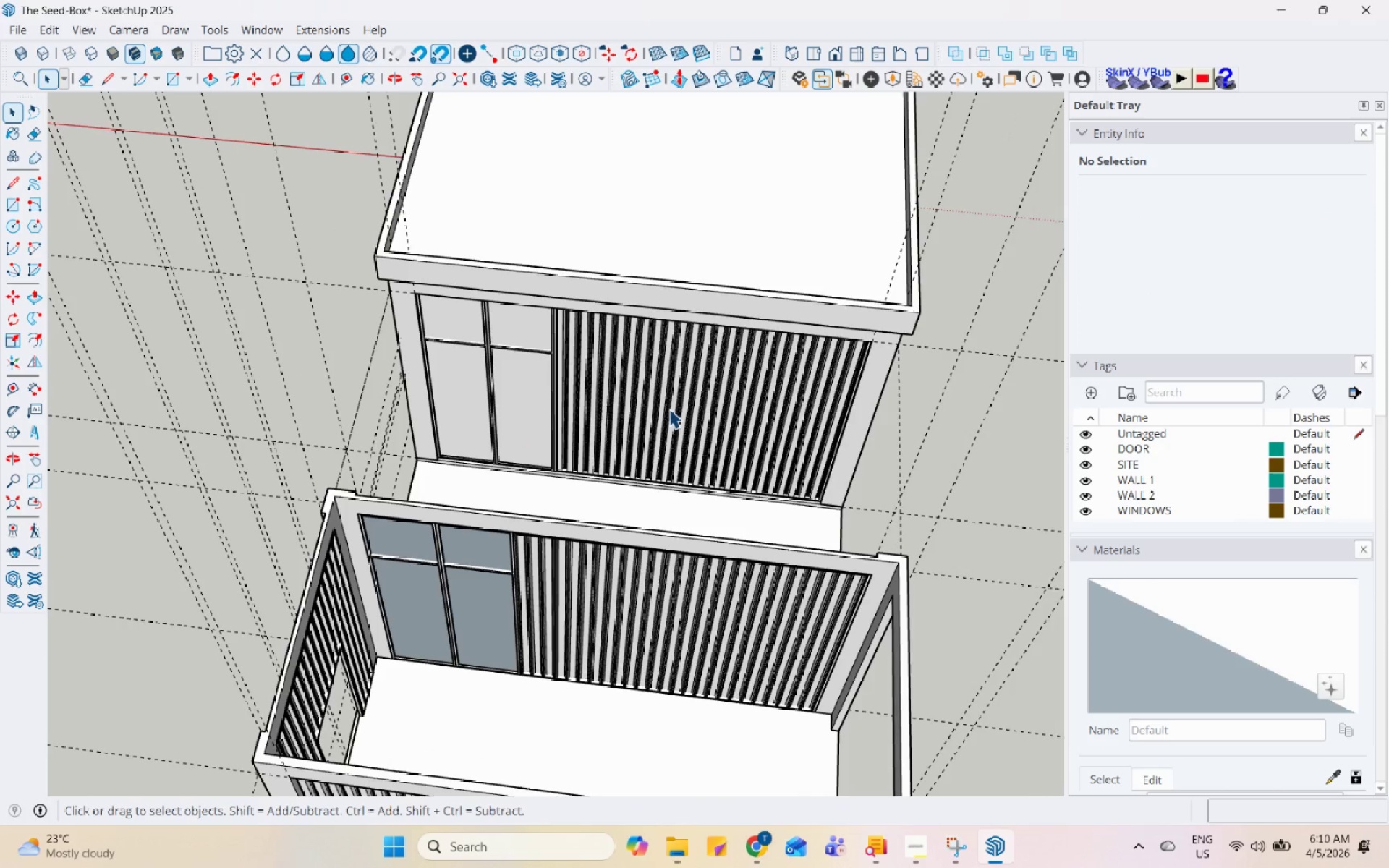 
scroll: coordinate [504, 335], scroll_direction: up, amount: 4.0
 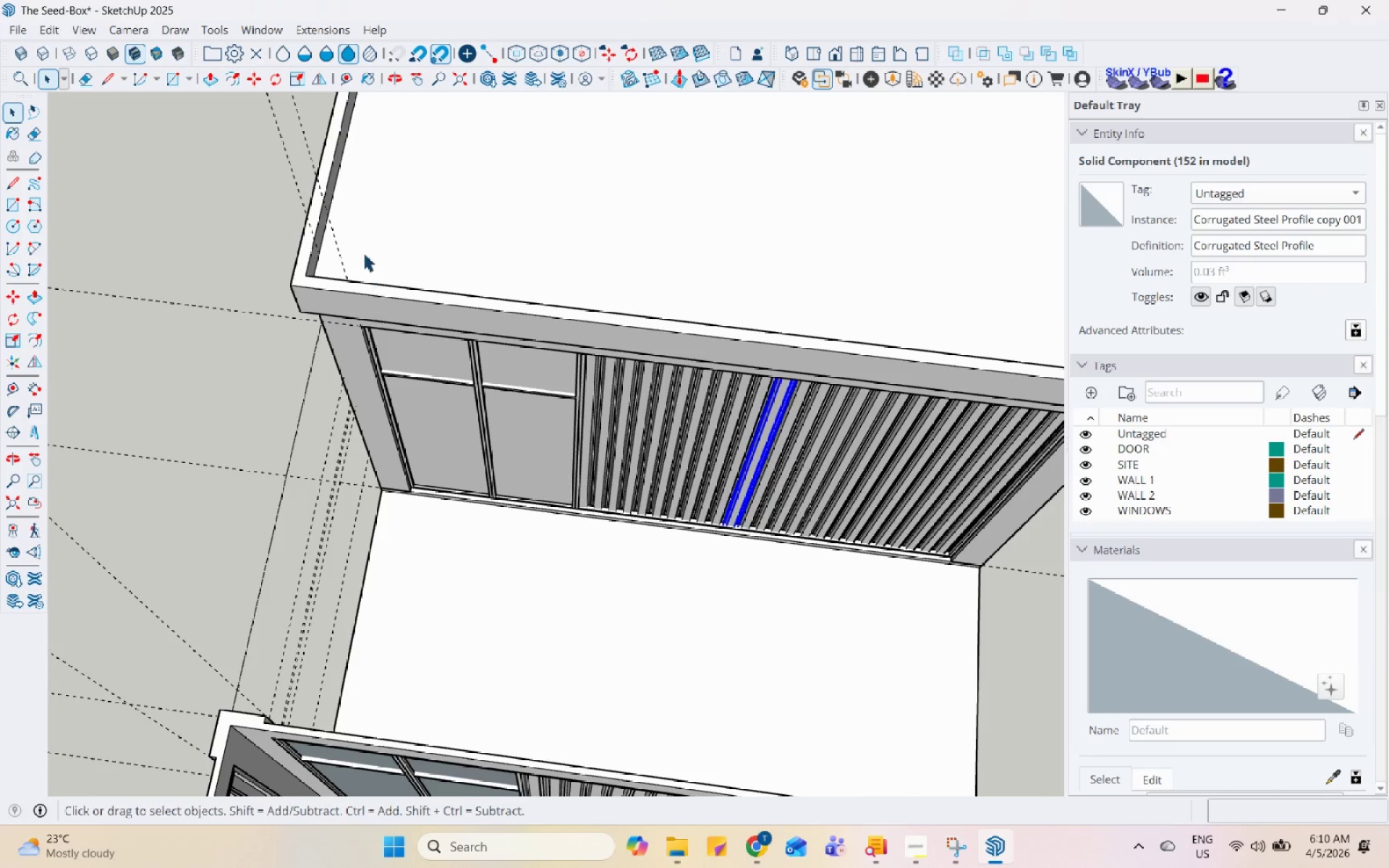 
left_click_drag(start_coordinate=[339, 245], to_coordinate=[1055, 615])
 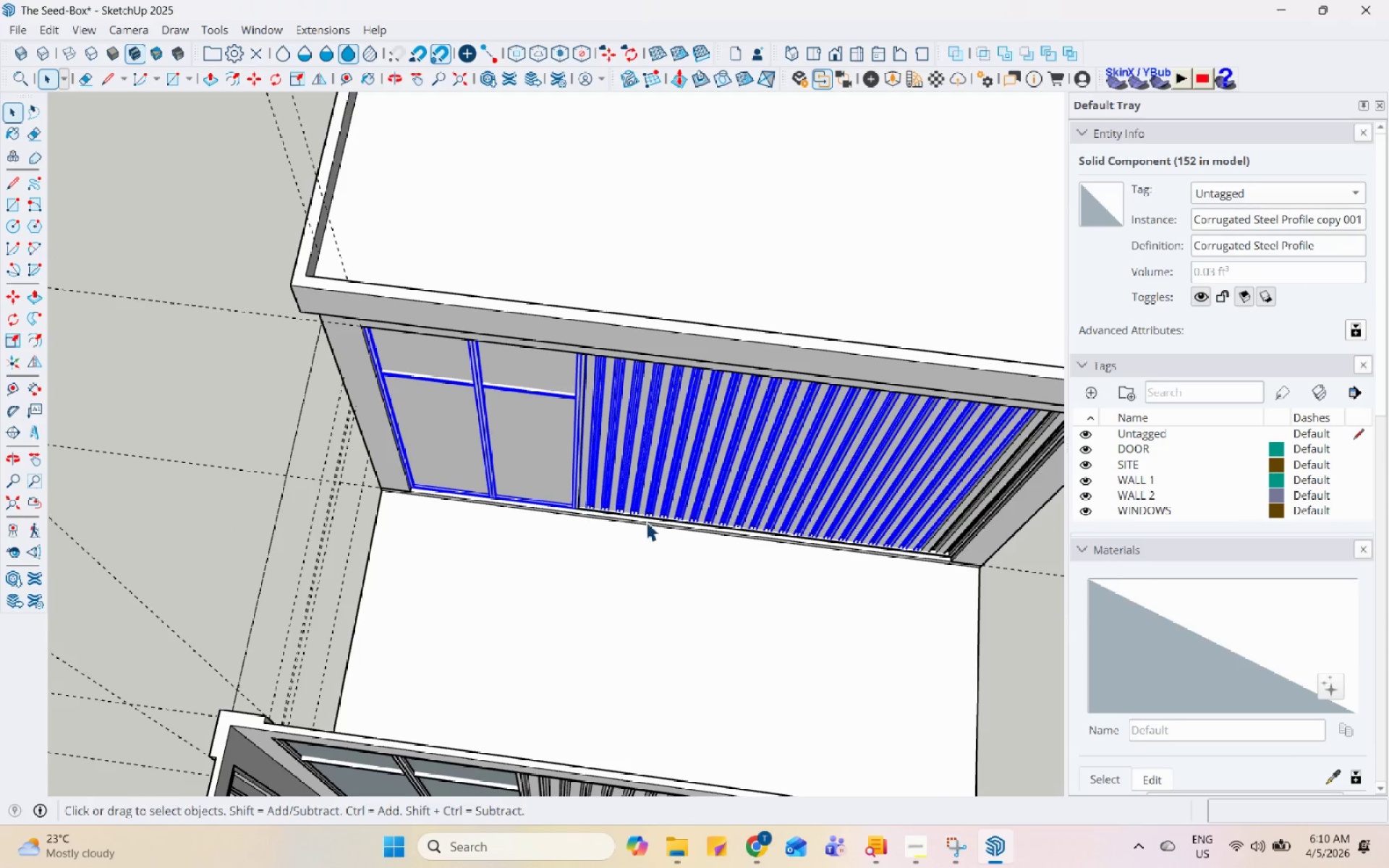 
scroll: coordinate [590, 520], scroll_direction: down, amount: 4.0
 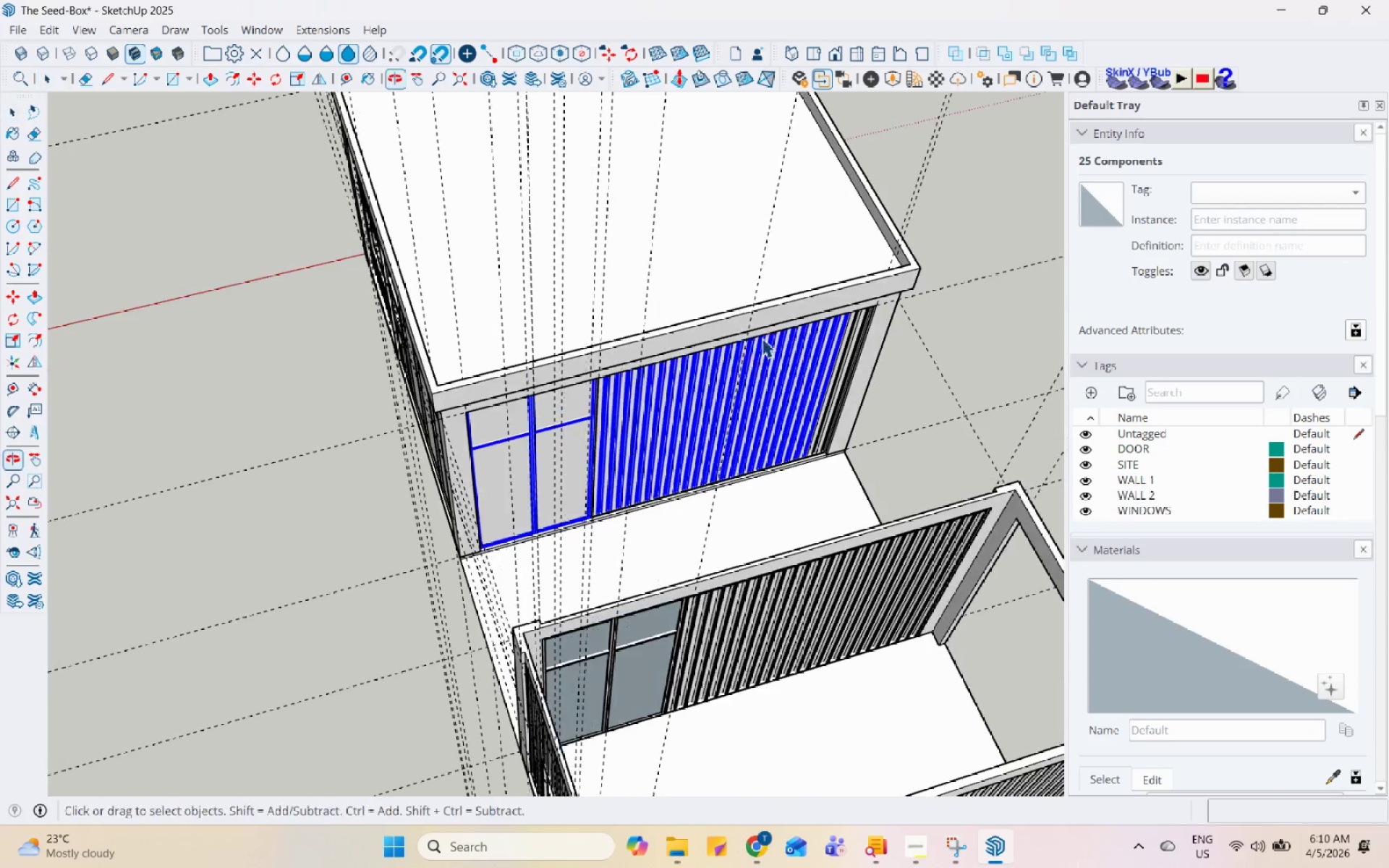 
double_click([819, 300])
 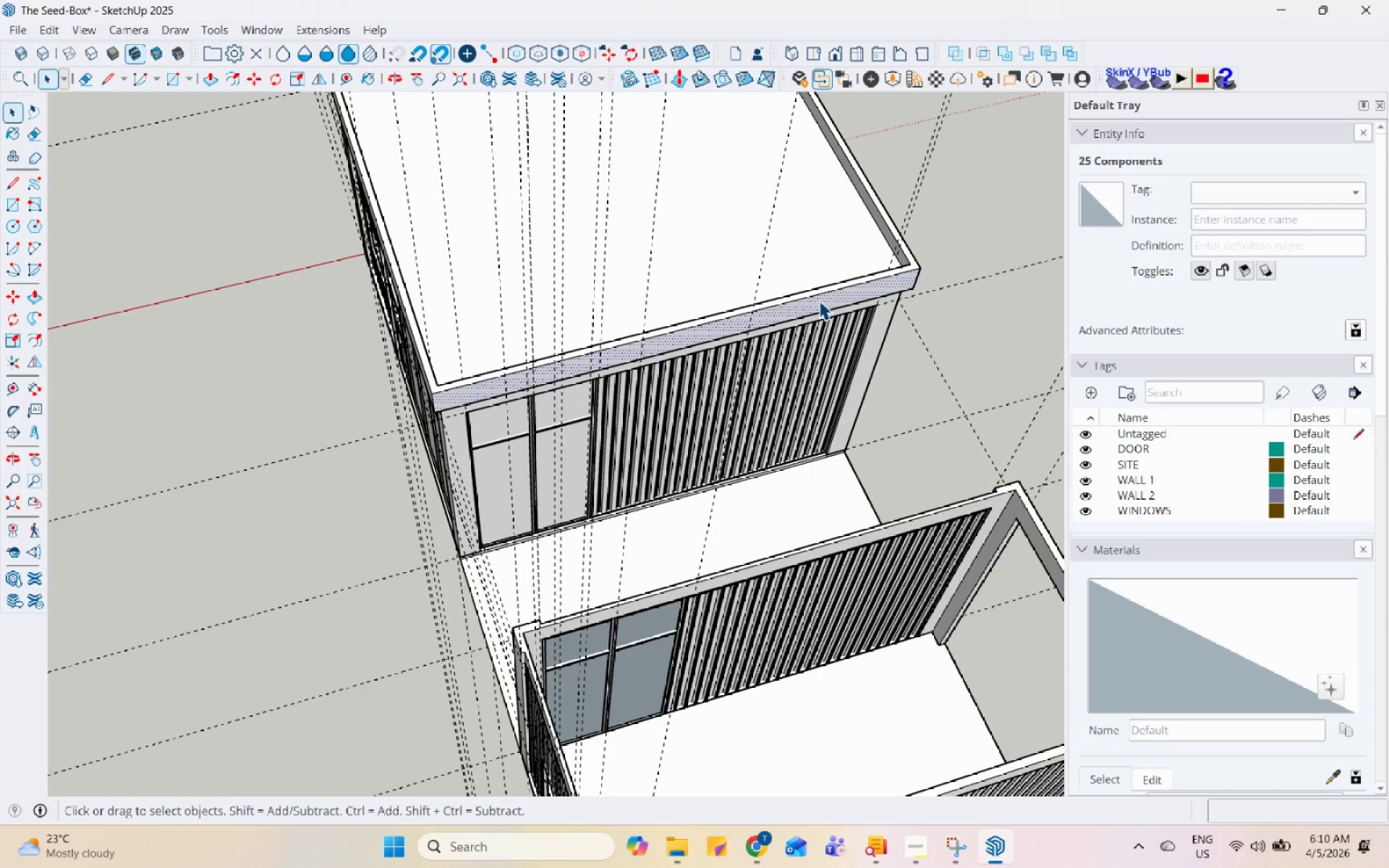 
double_click([819, 292])
 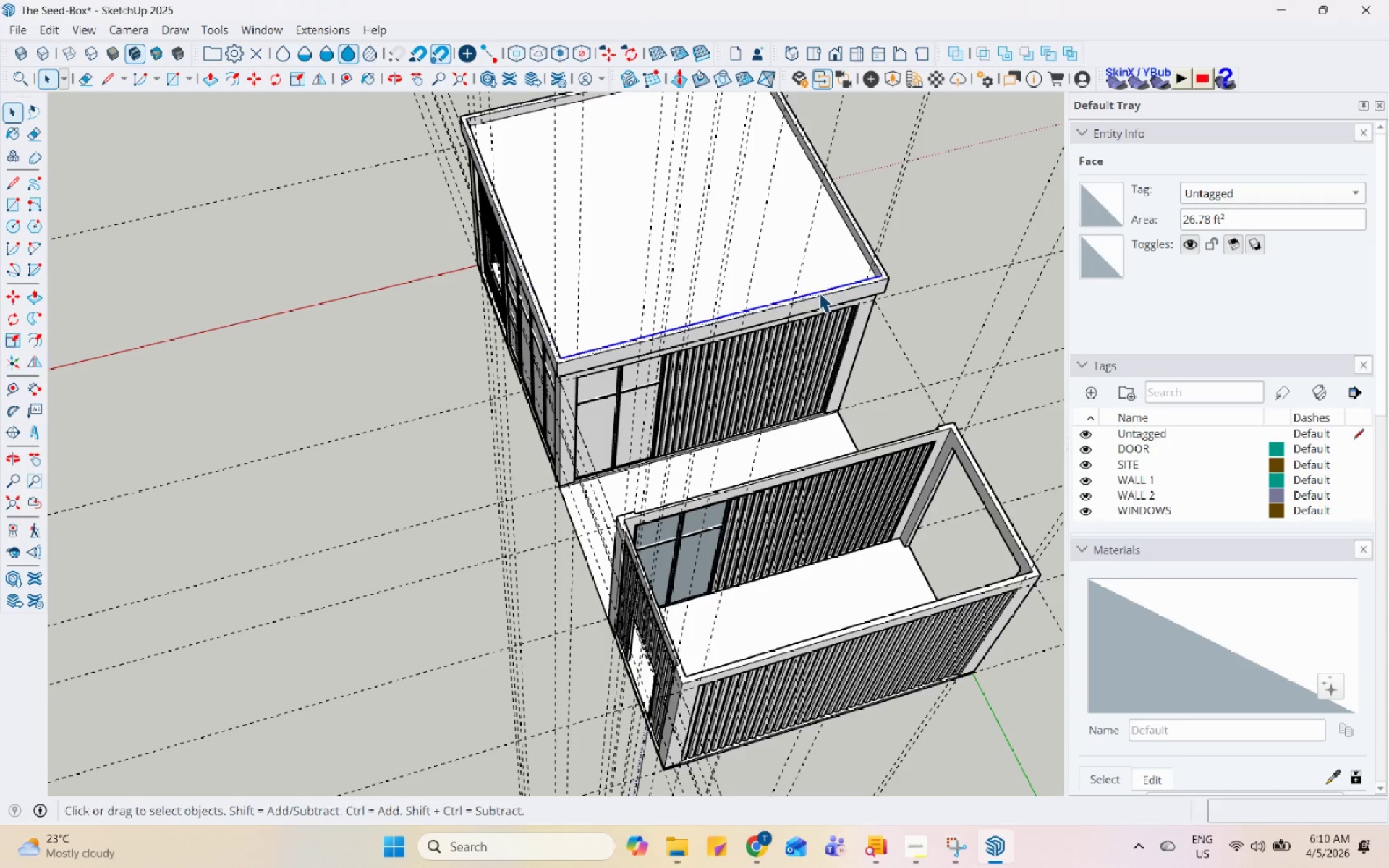 
scroll: coordinate [819, 301], scroll_direction: down, amount: 4.0
 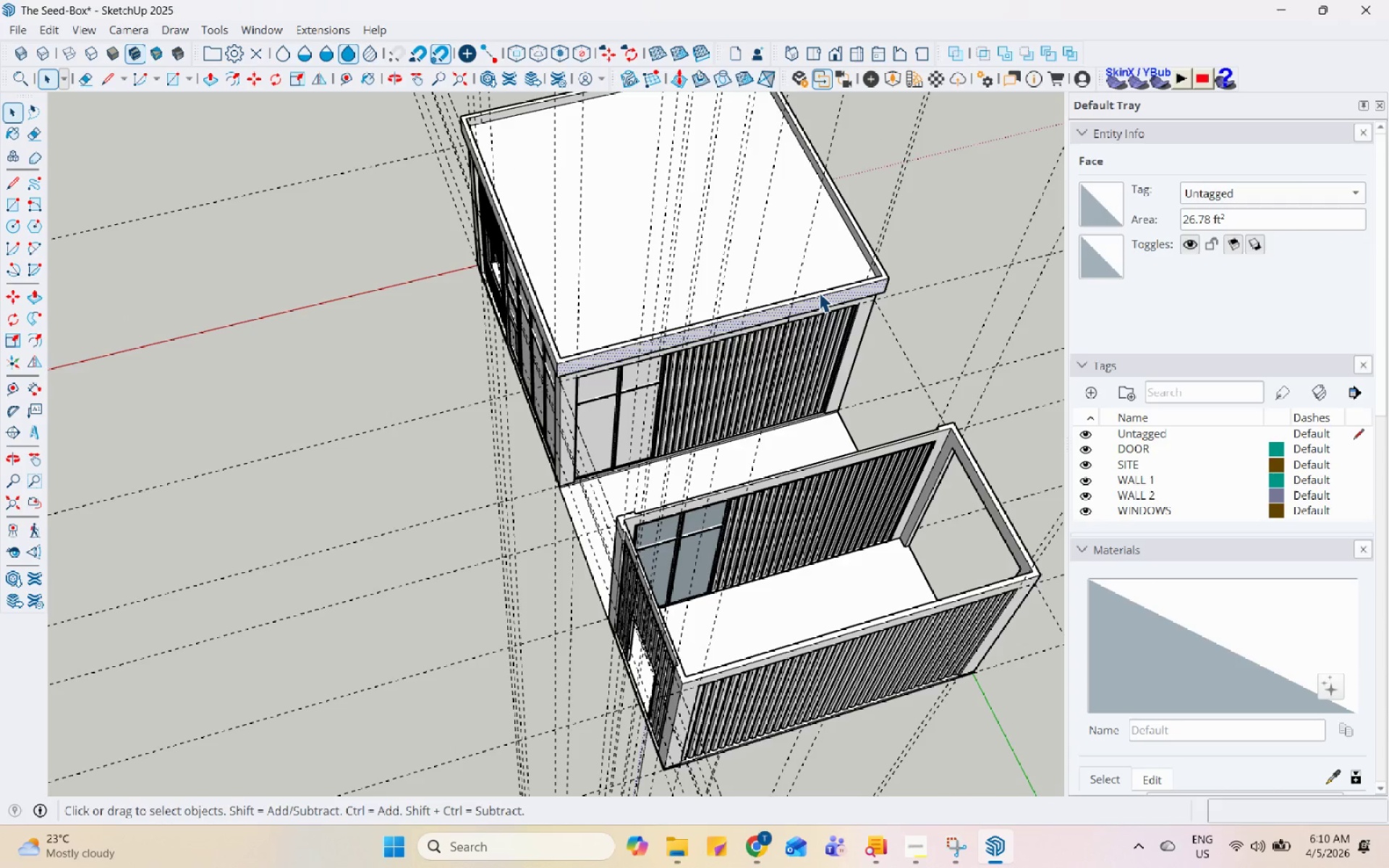 
triple_click([819, 292])
 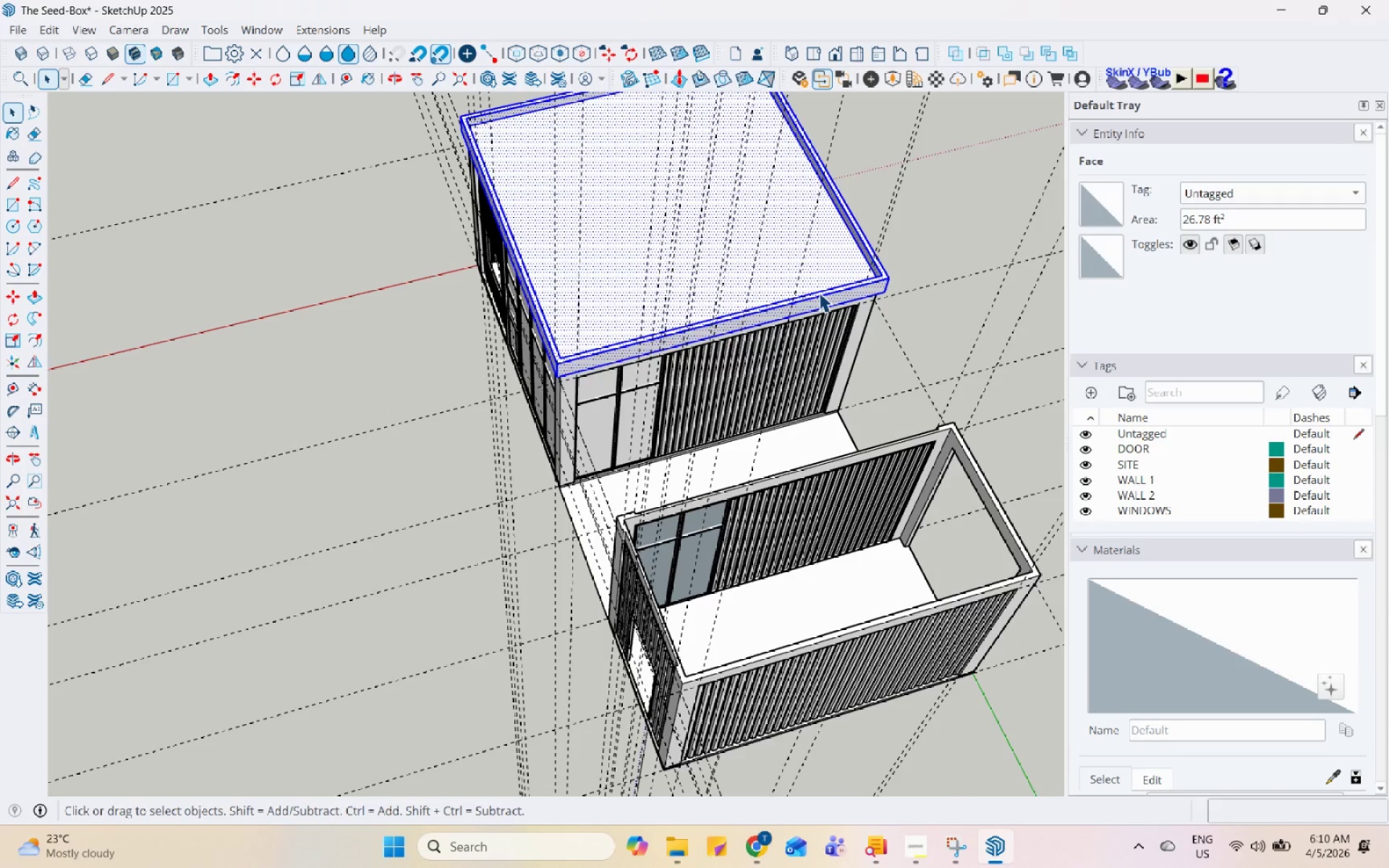 
triple_click([819, 292])
 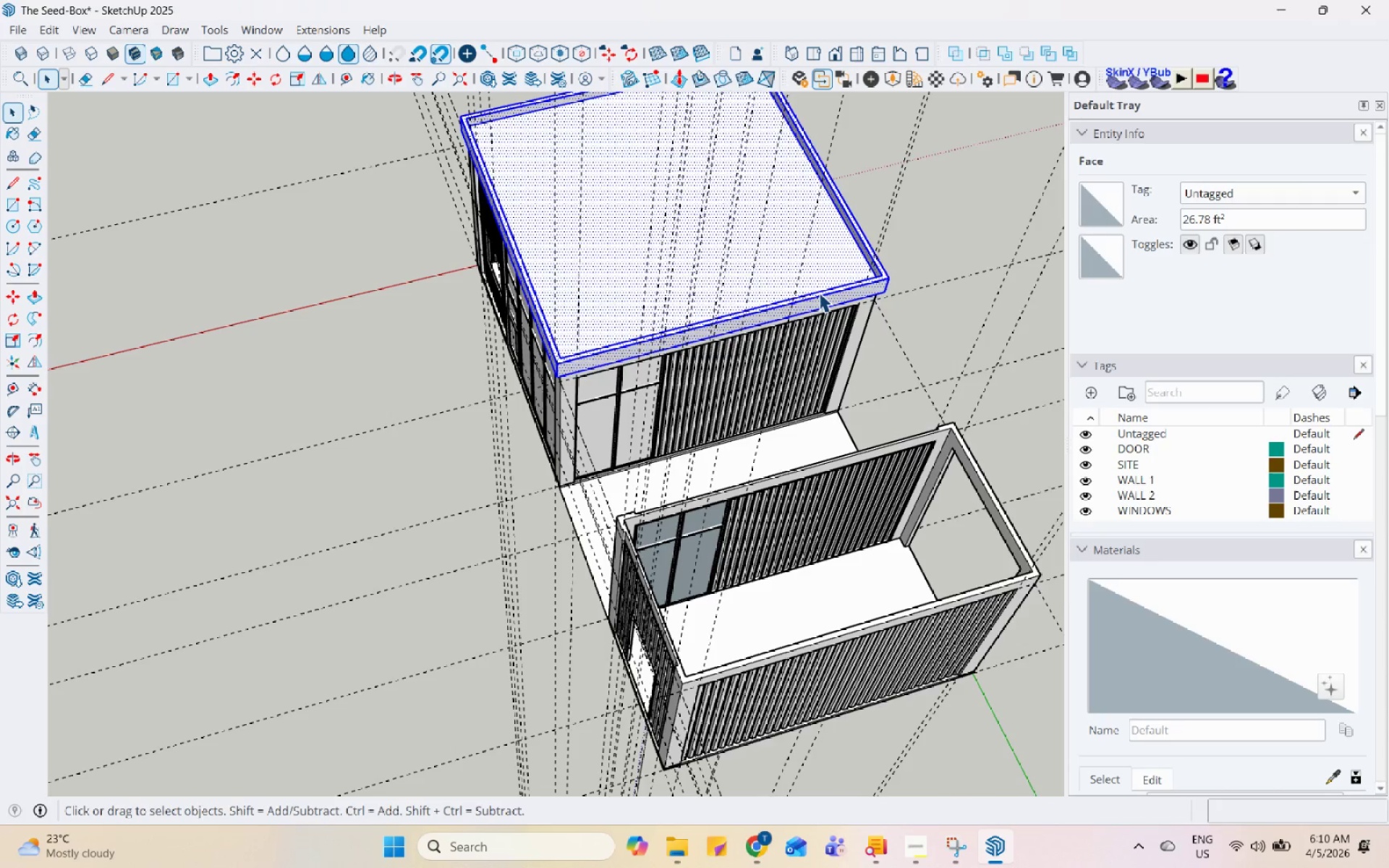 
right_click([819, 292])
 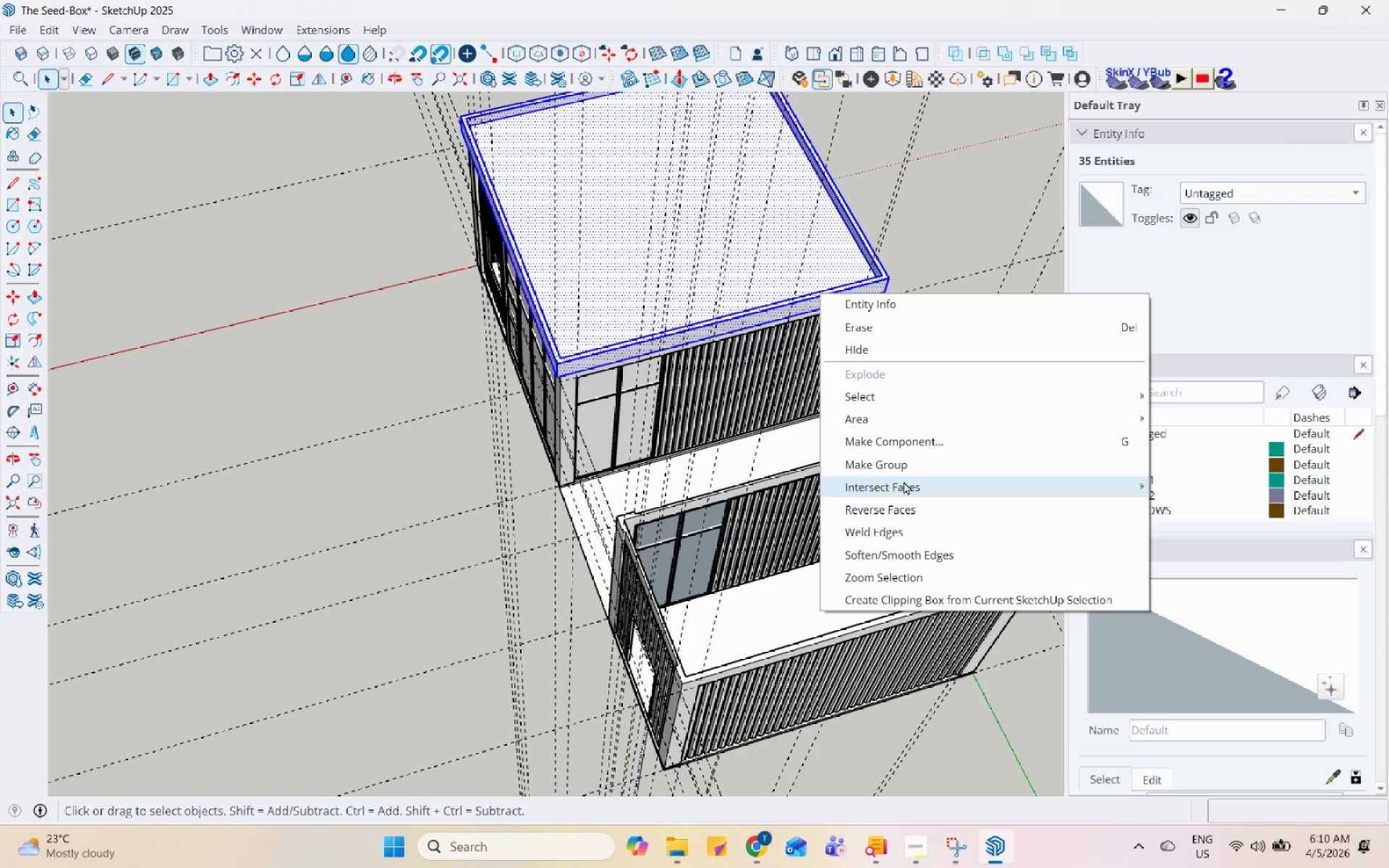 
left_click([909, 463])
 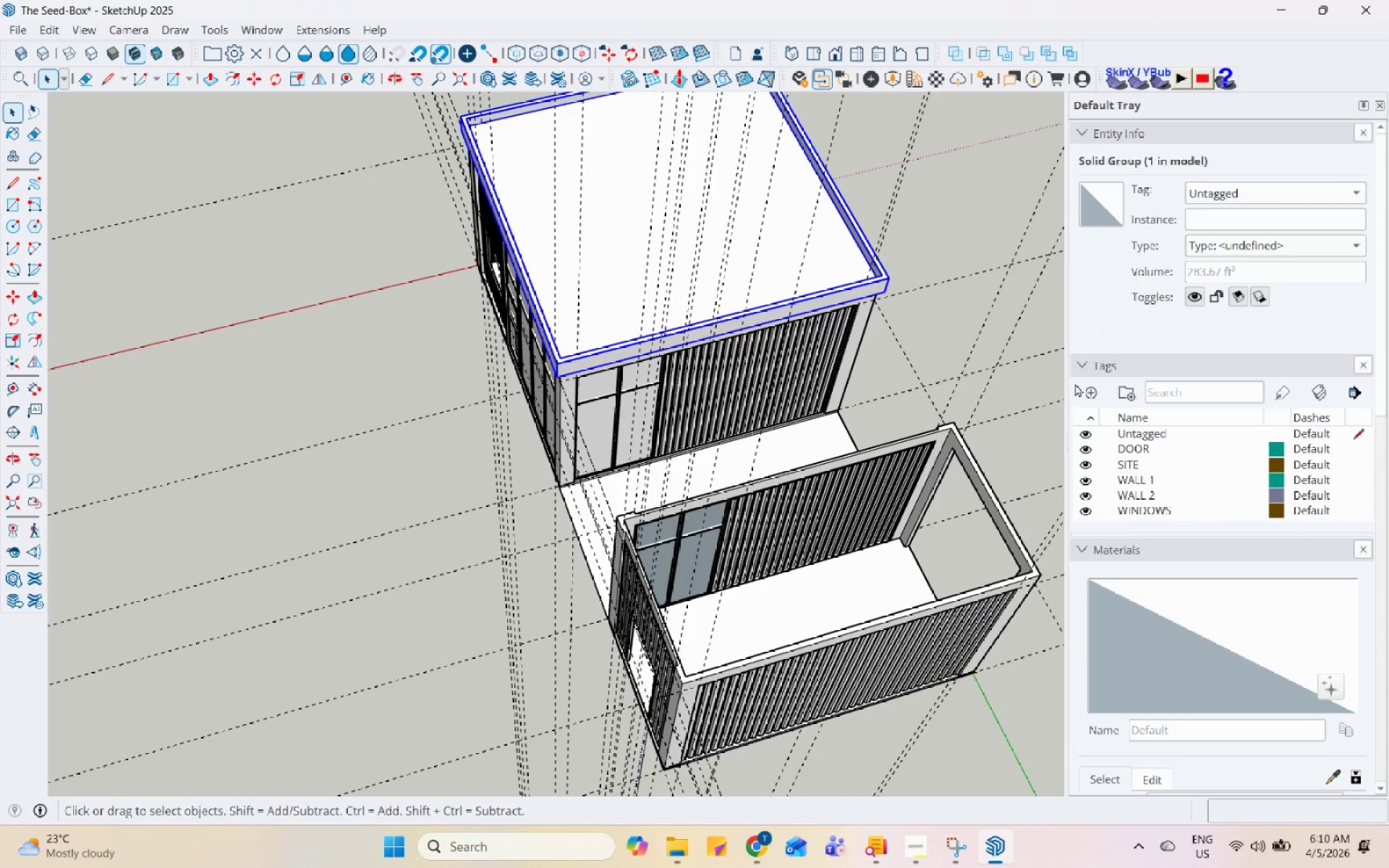 
left_click([1086, 383])
 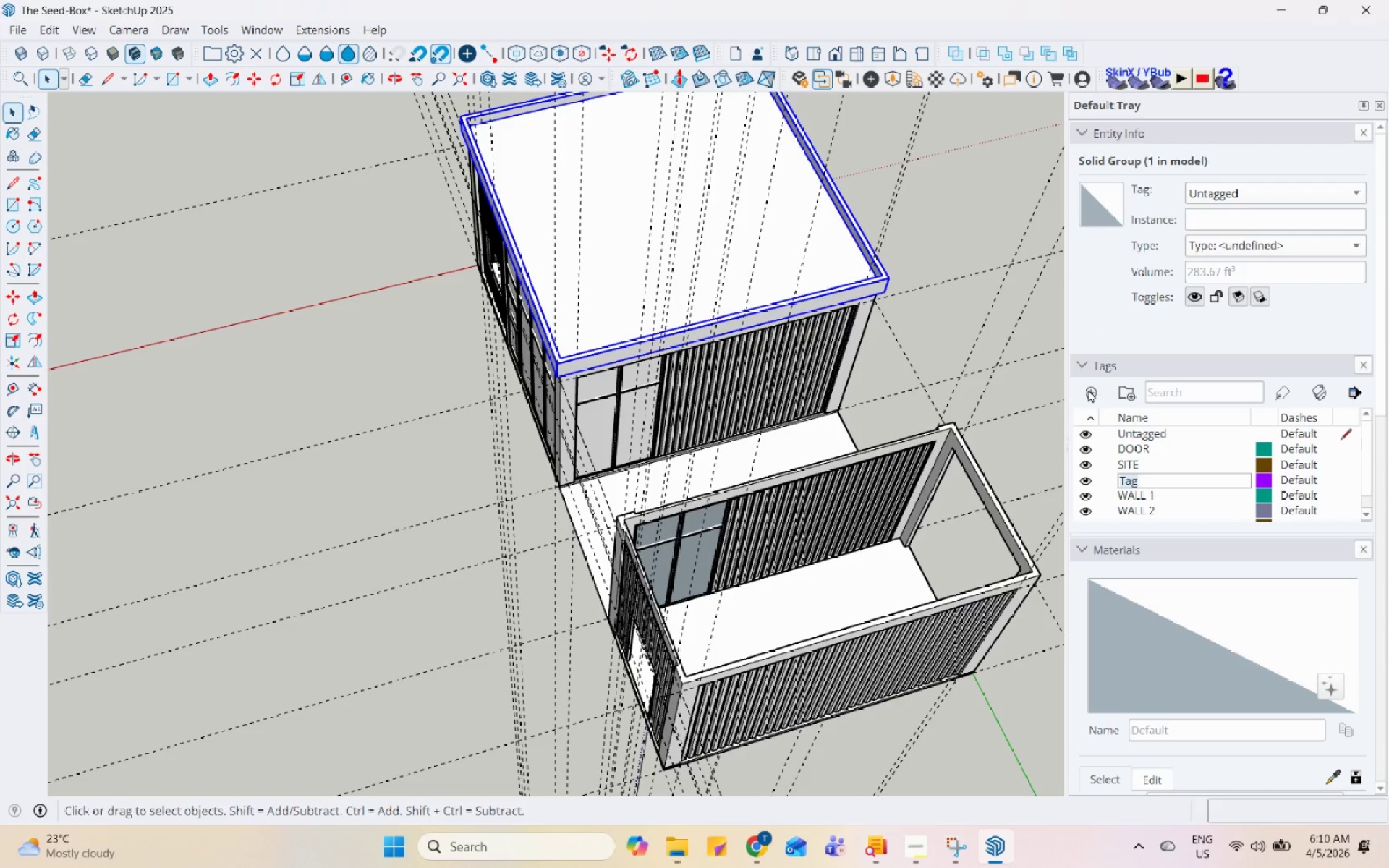 
type(ROOF)
 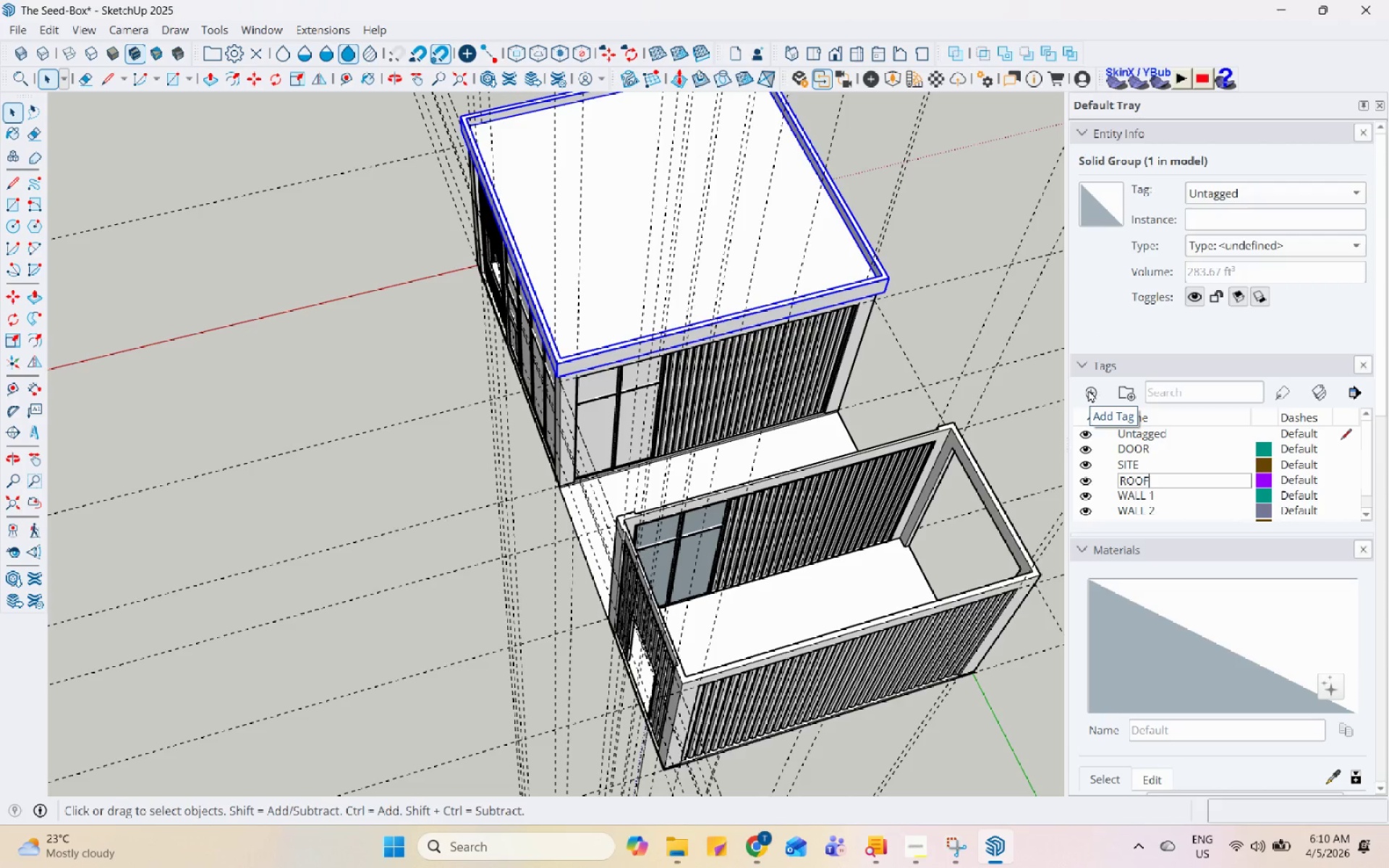 
key(Enter)
 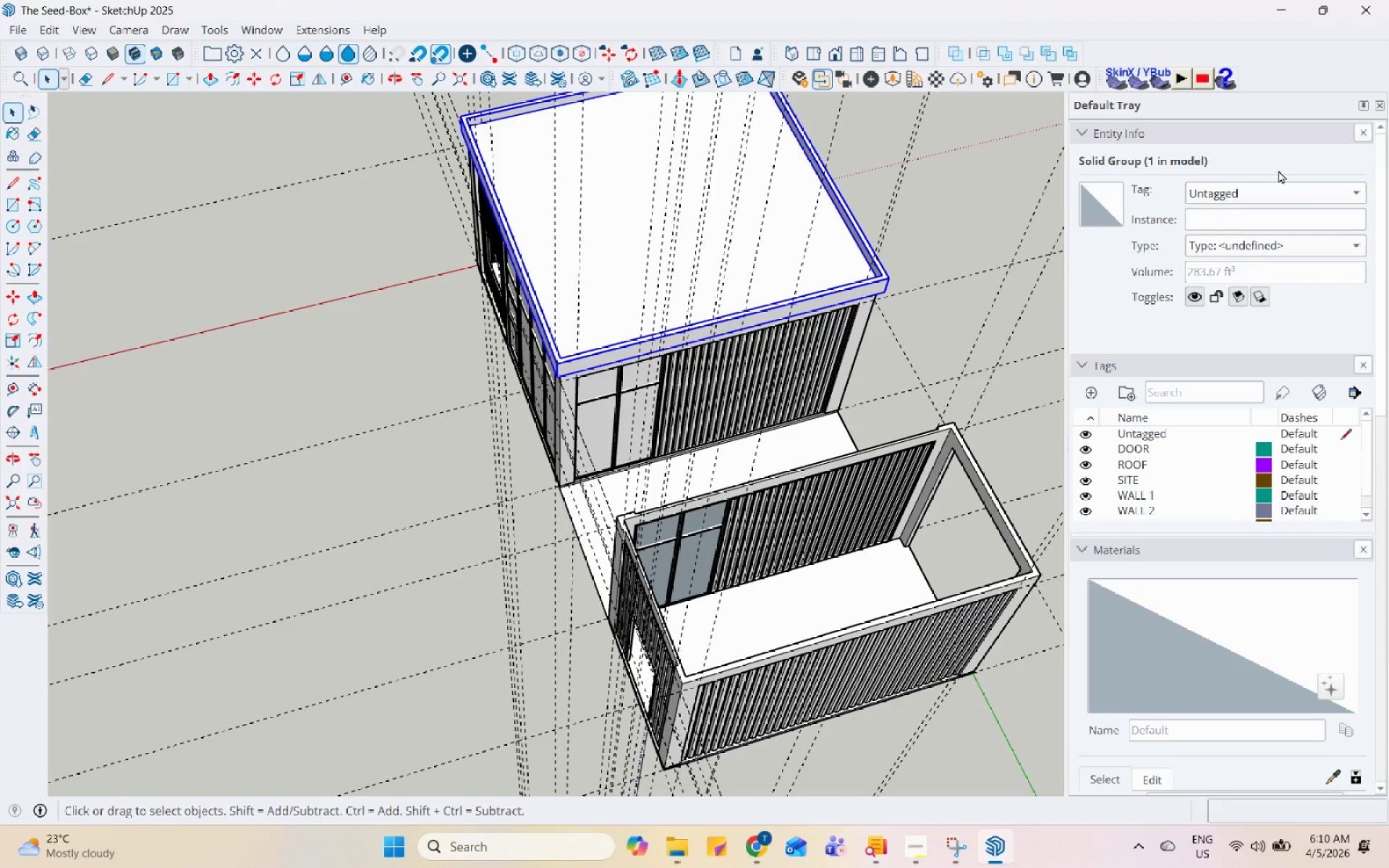 
left_click([1305, 190])
 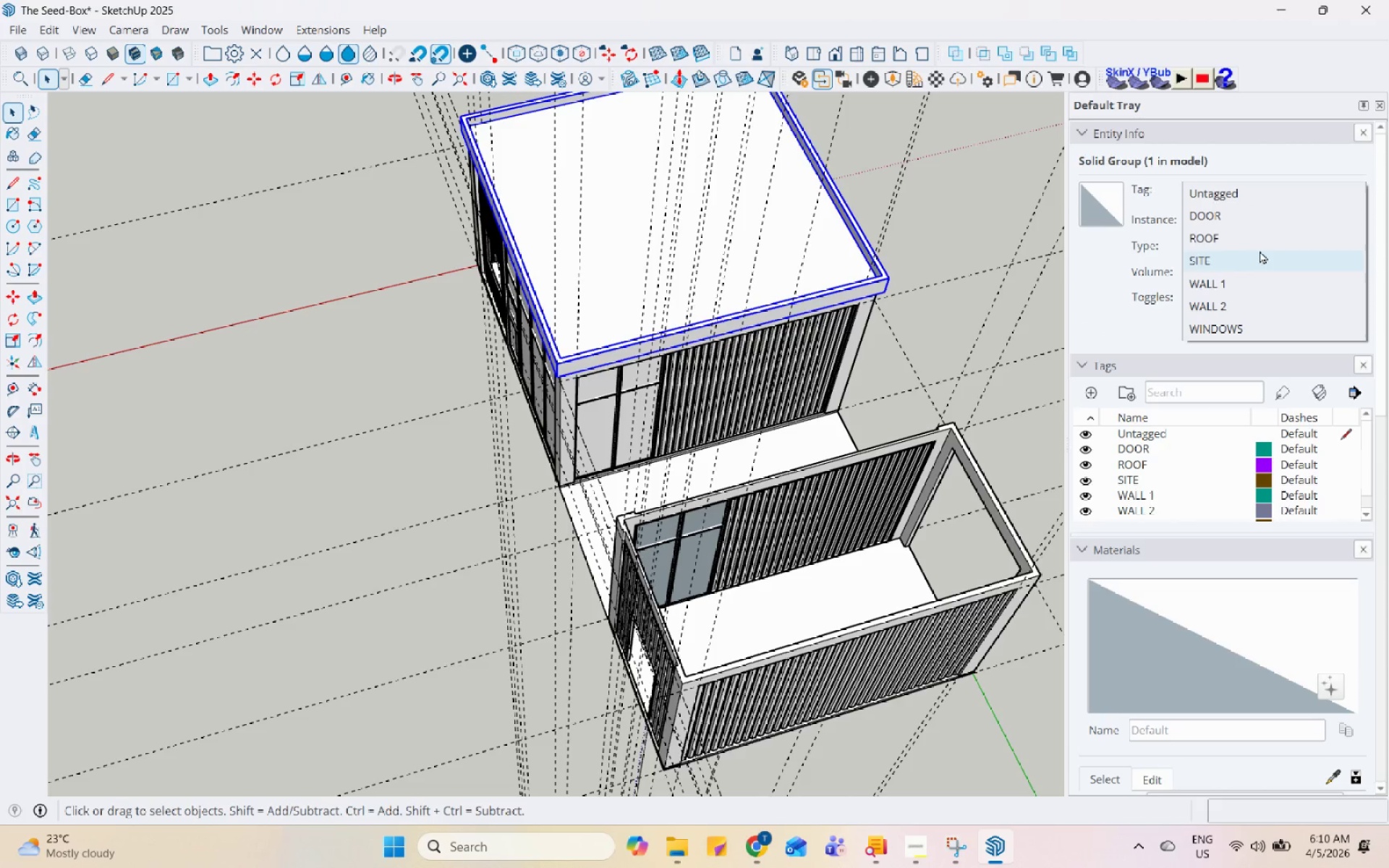 
left_click([1260, 242])
 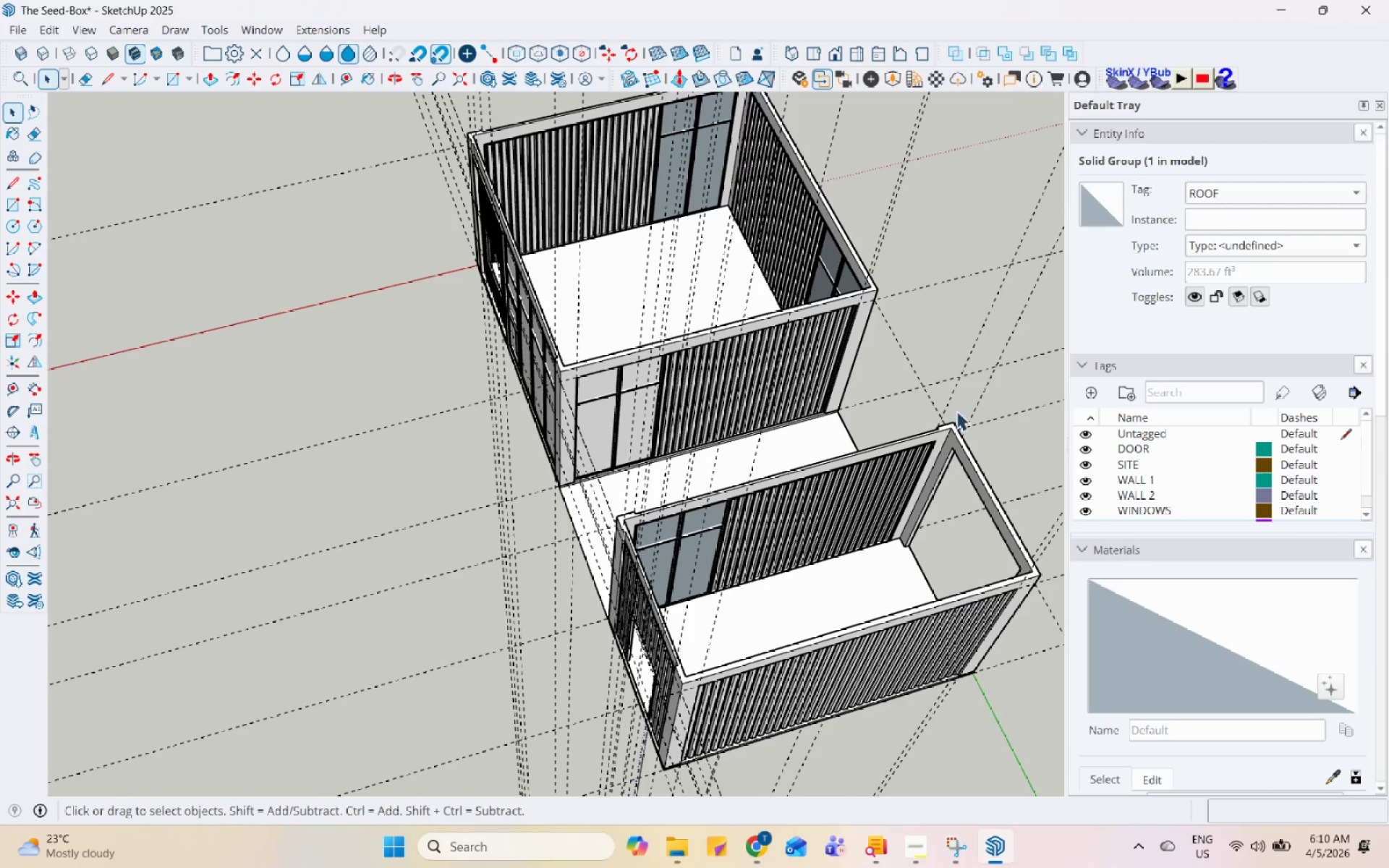 
scroll: coordinate [583, 388], scroll_direction: up, amount: 3.0
 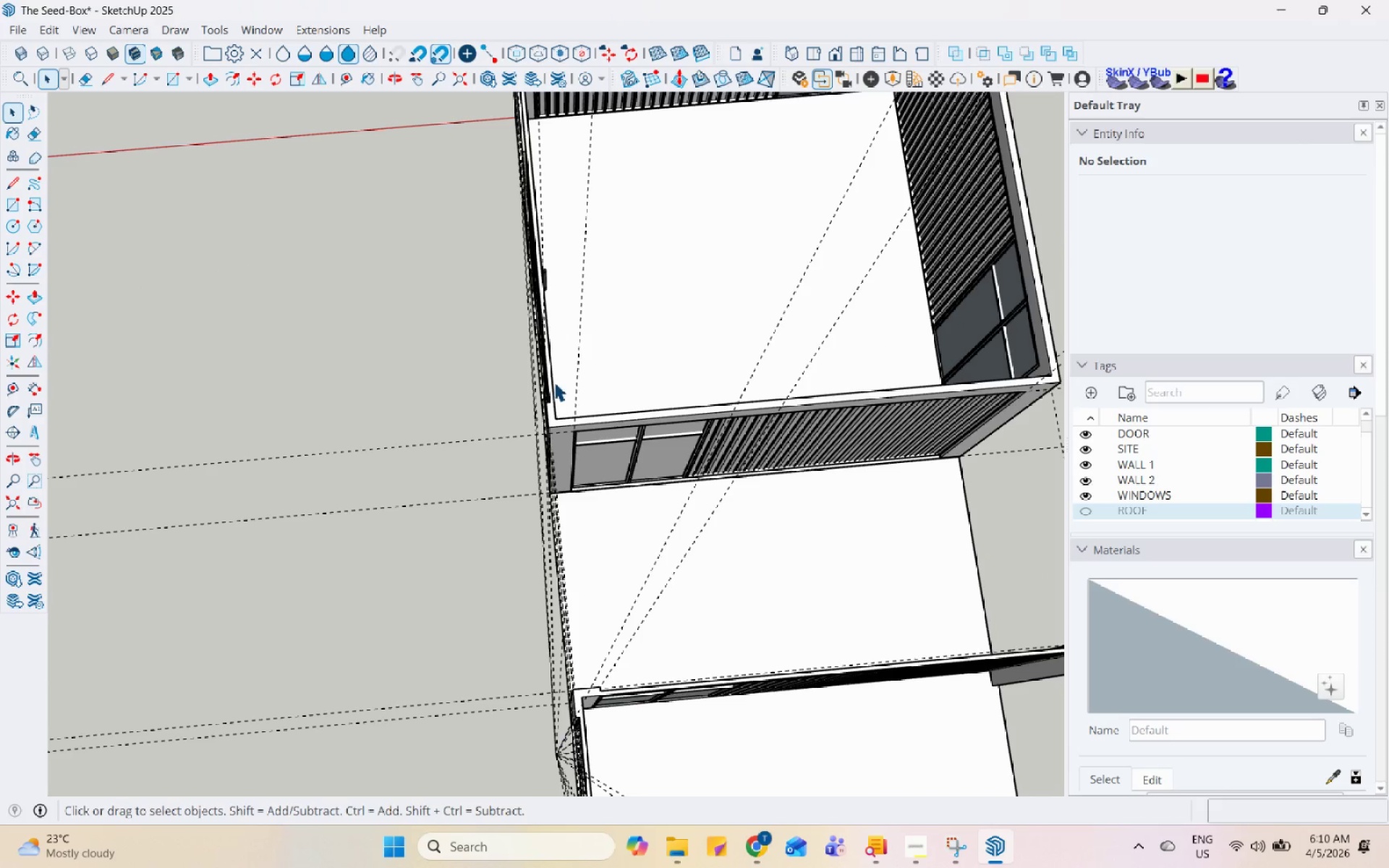 
left_click_drag(start_coordinate=[546, 376], to_coordinate=[1023, 506])
 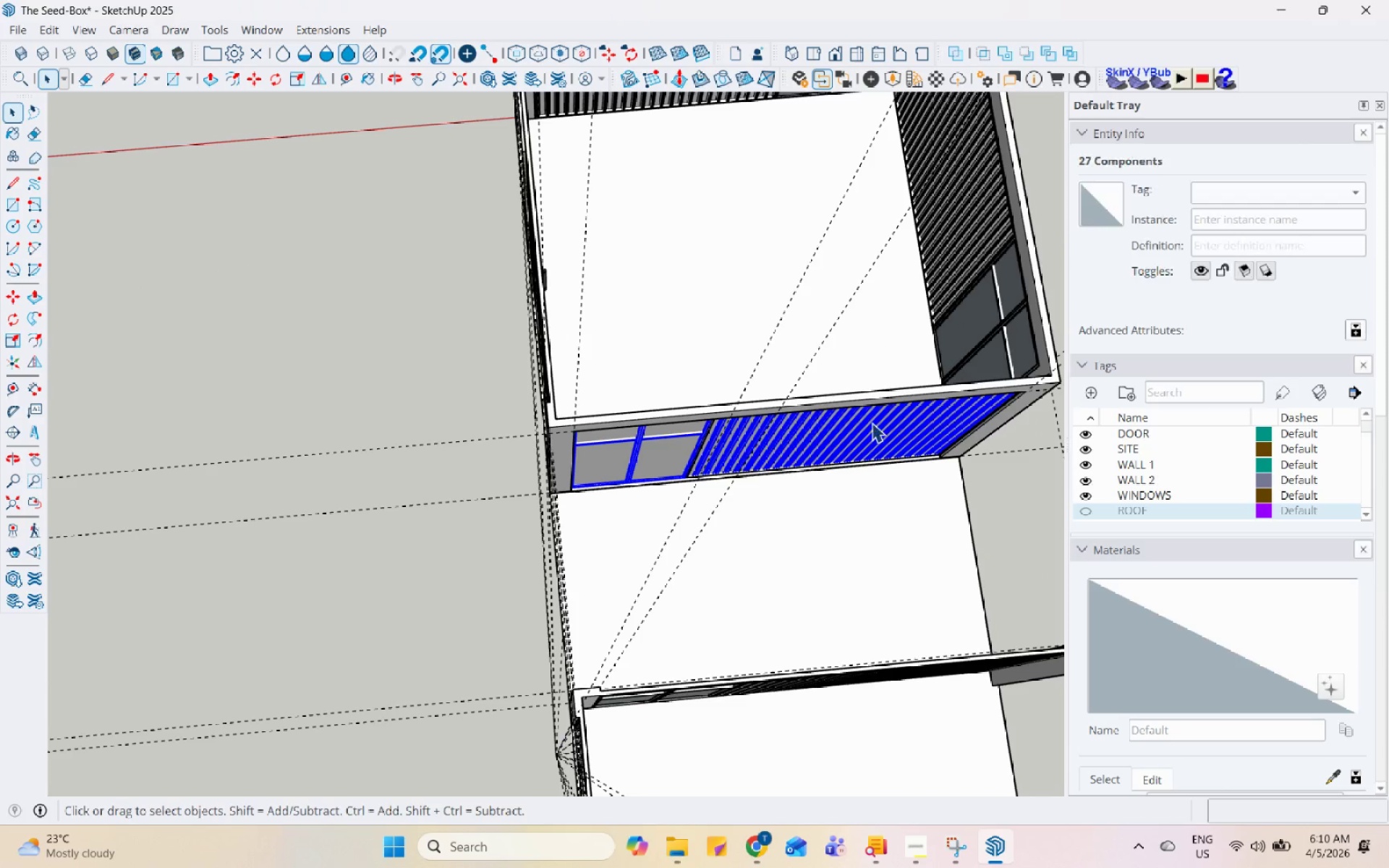 
scroll: coordinate [810, 420], scroll_direction: up, amount: 5.0
 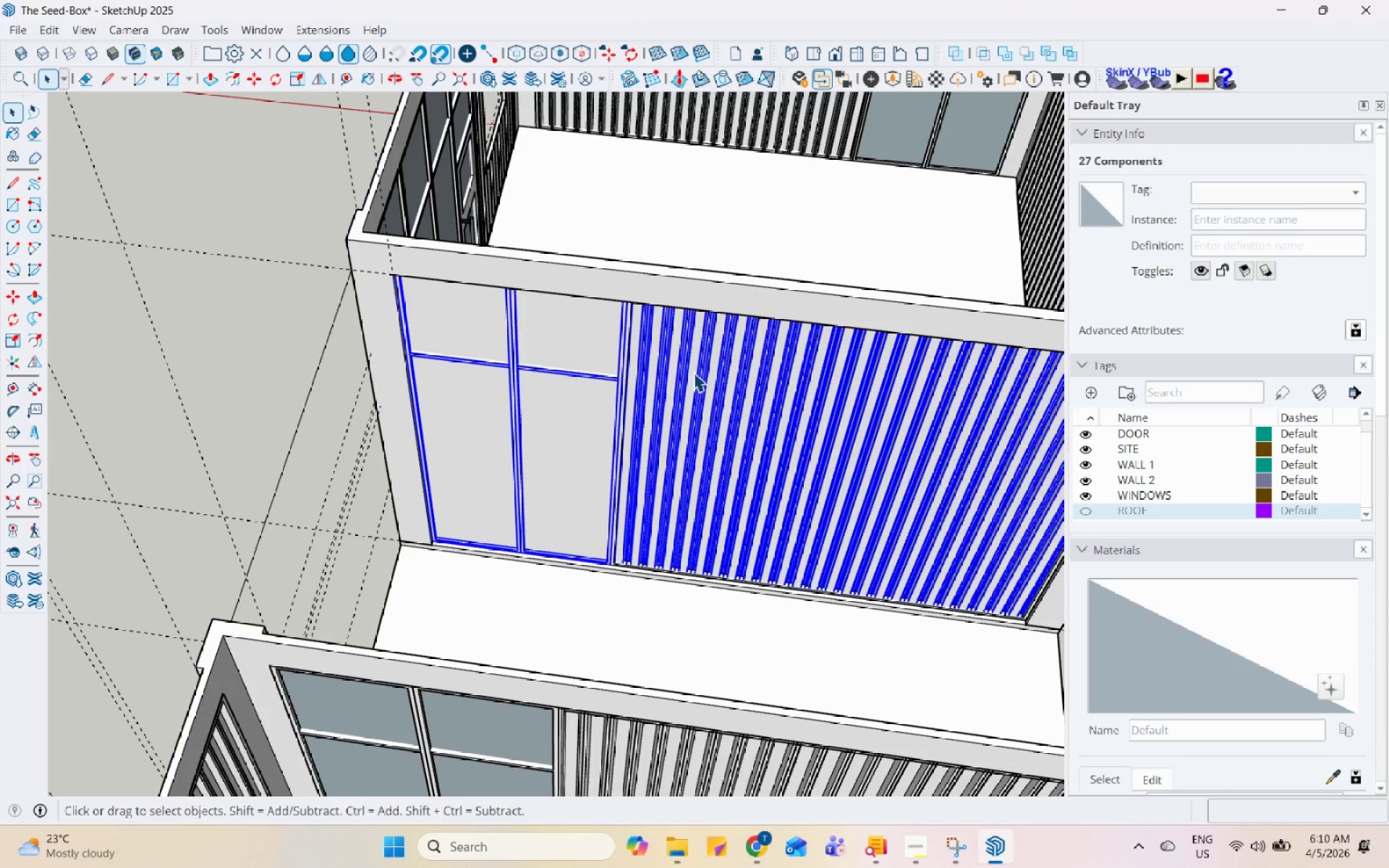 
scroll: coordinate [693, 383], scroll_direction: down, amount: 4.0
 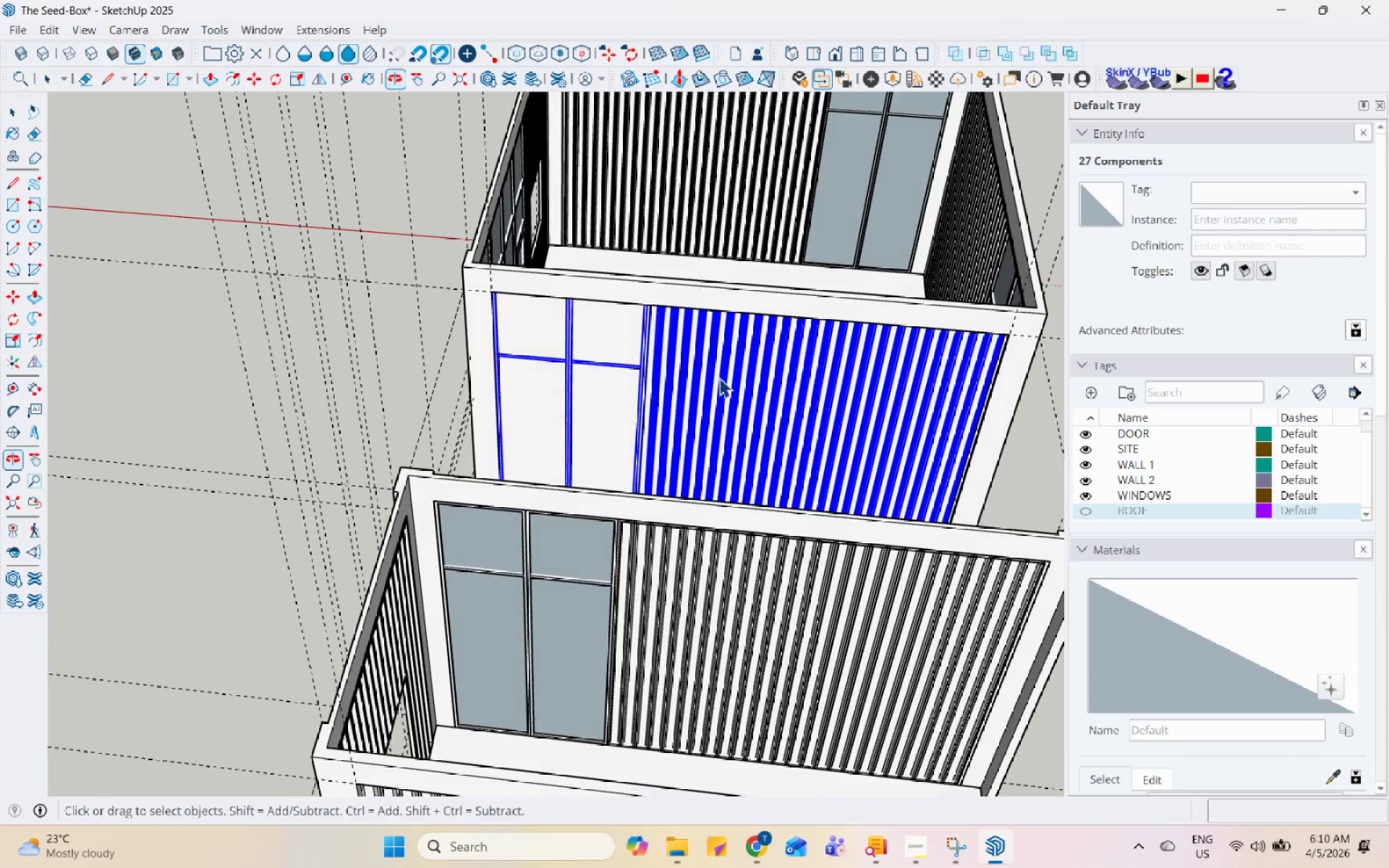 
scroll: coordinate [1019, 326], scroll_direction: up, amount: 7.0
 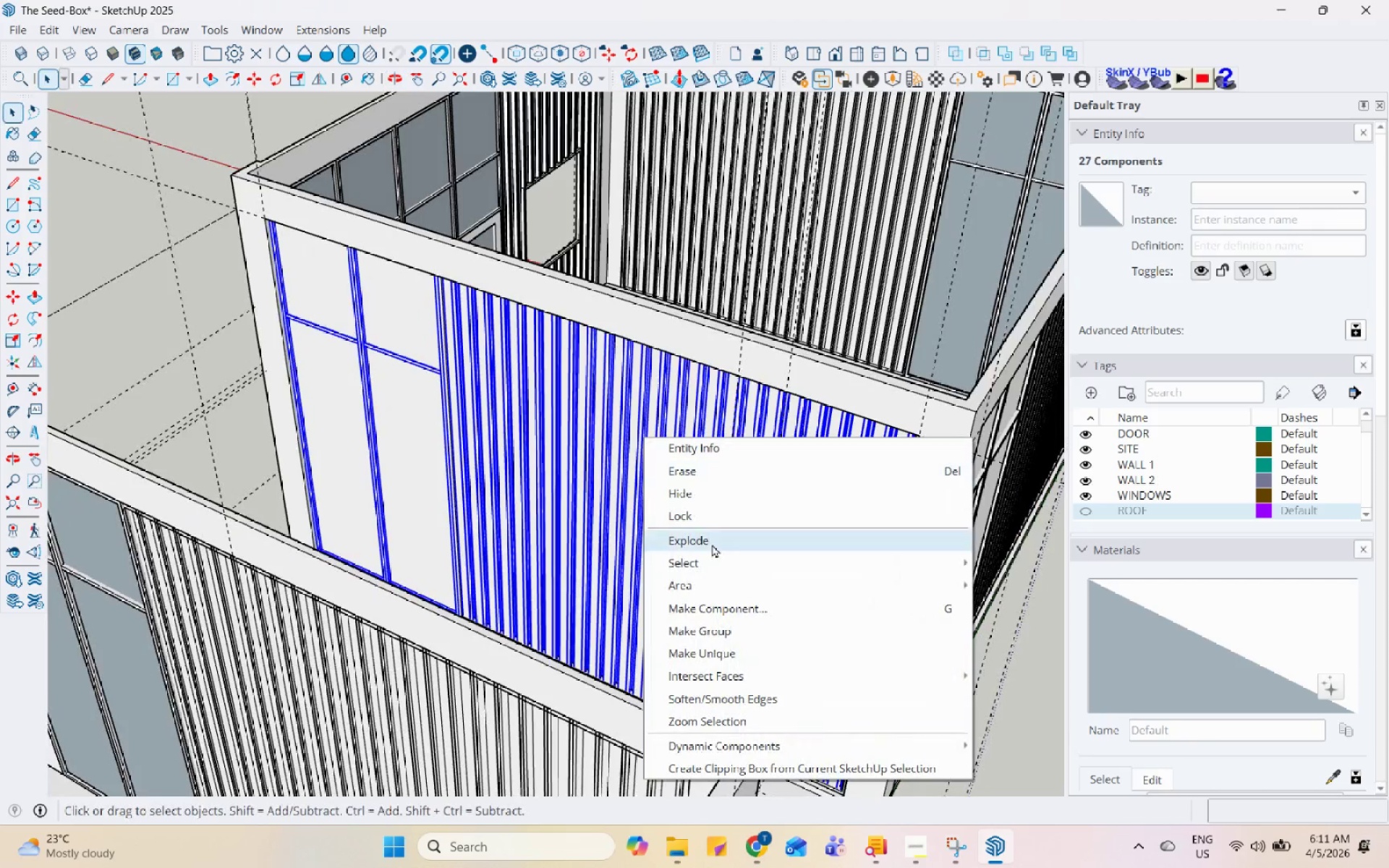 
left_click([745, 622])
 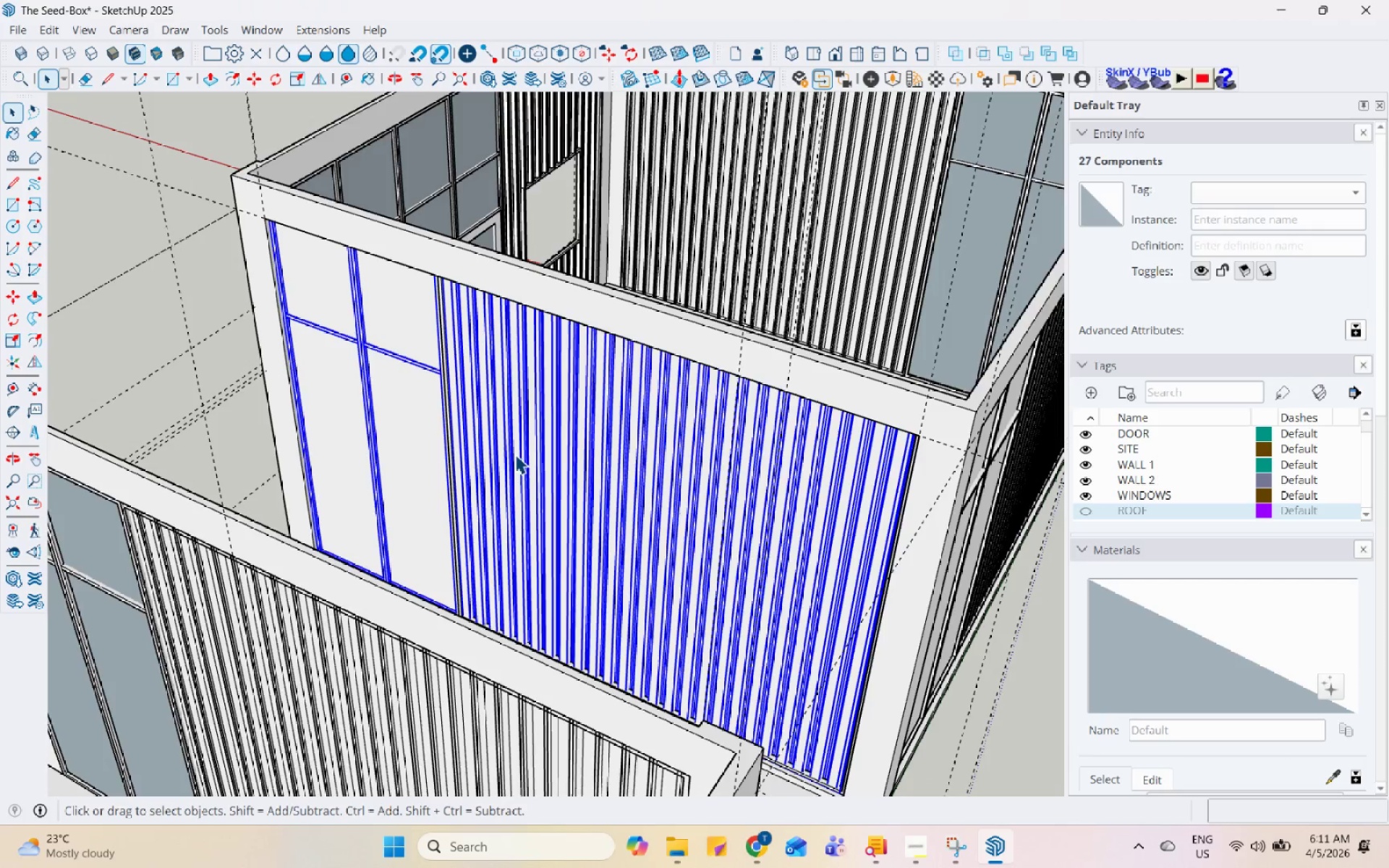 
scroll: coordinate [530, 360], scroll_direction: down, amount: 7.0
 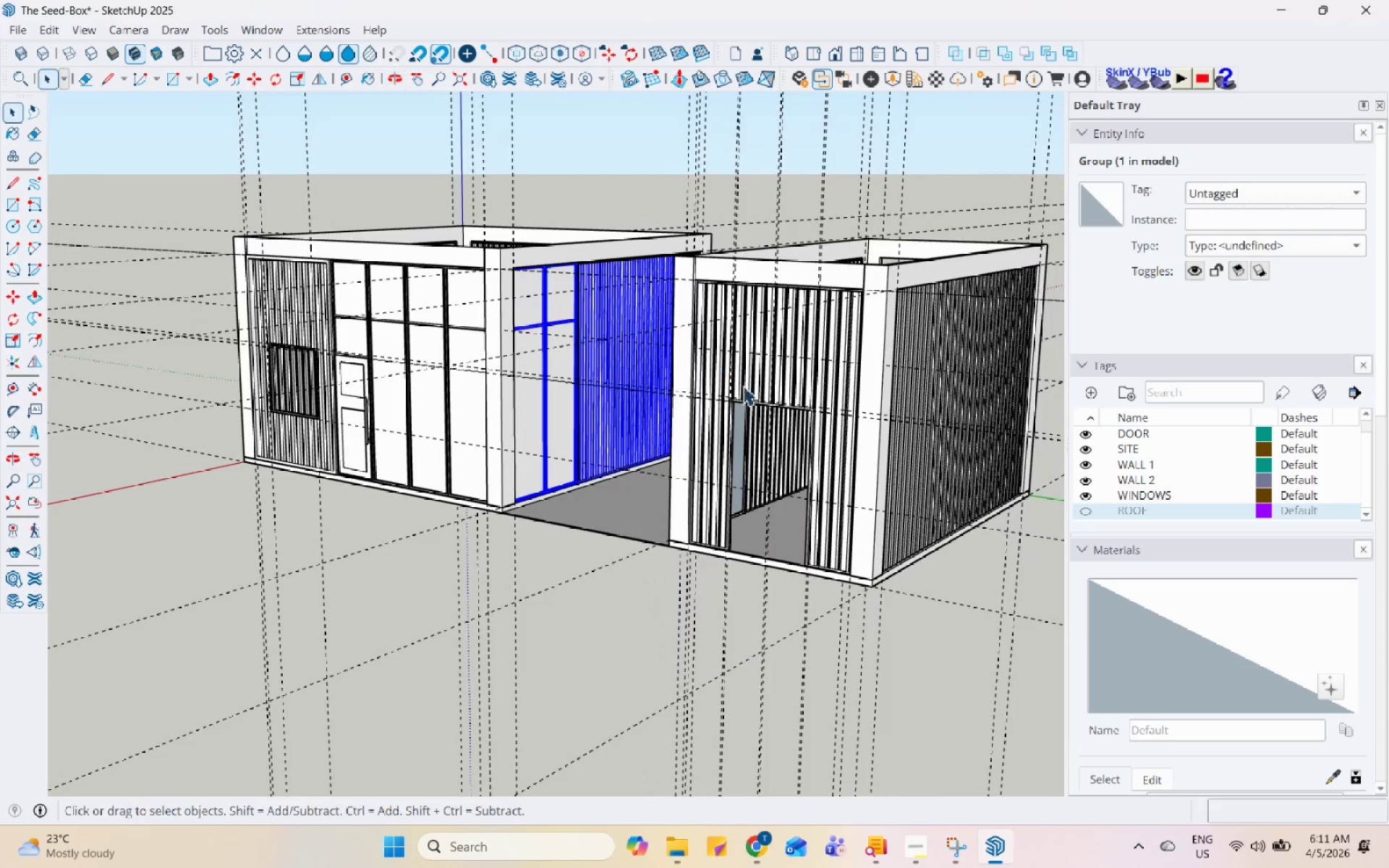 
left_click([812, 377])
 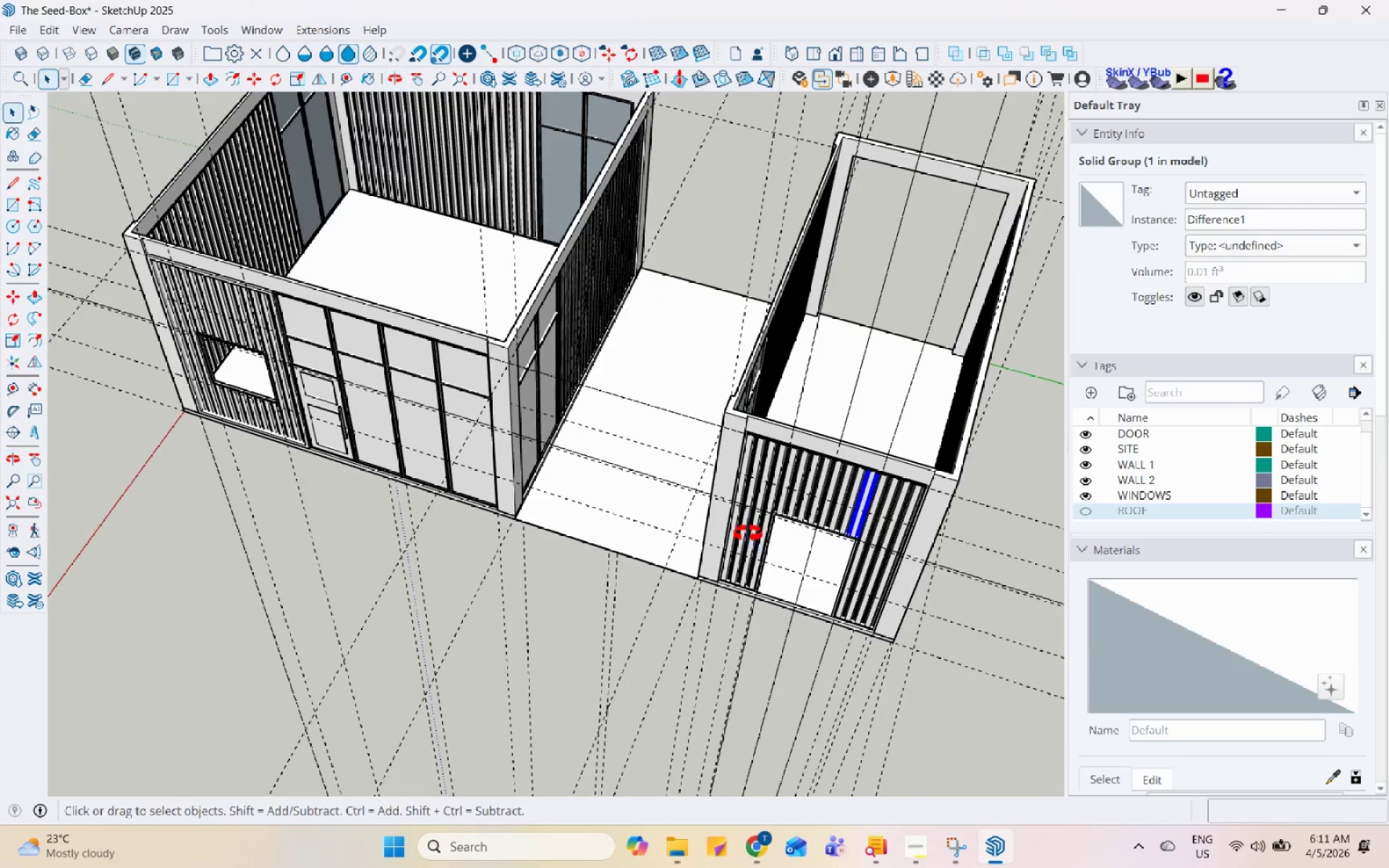 
scroll: coordinate [414, 554], scroll_direction: down, amount: 4.0
 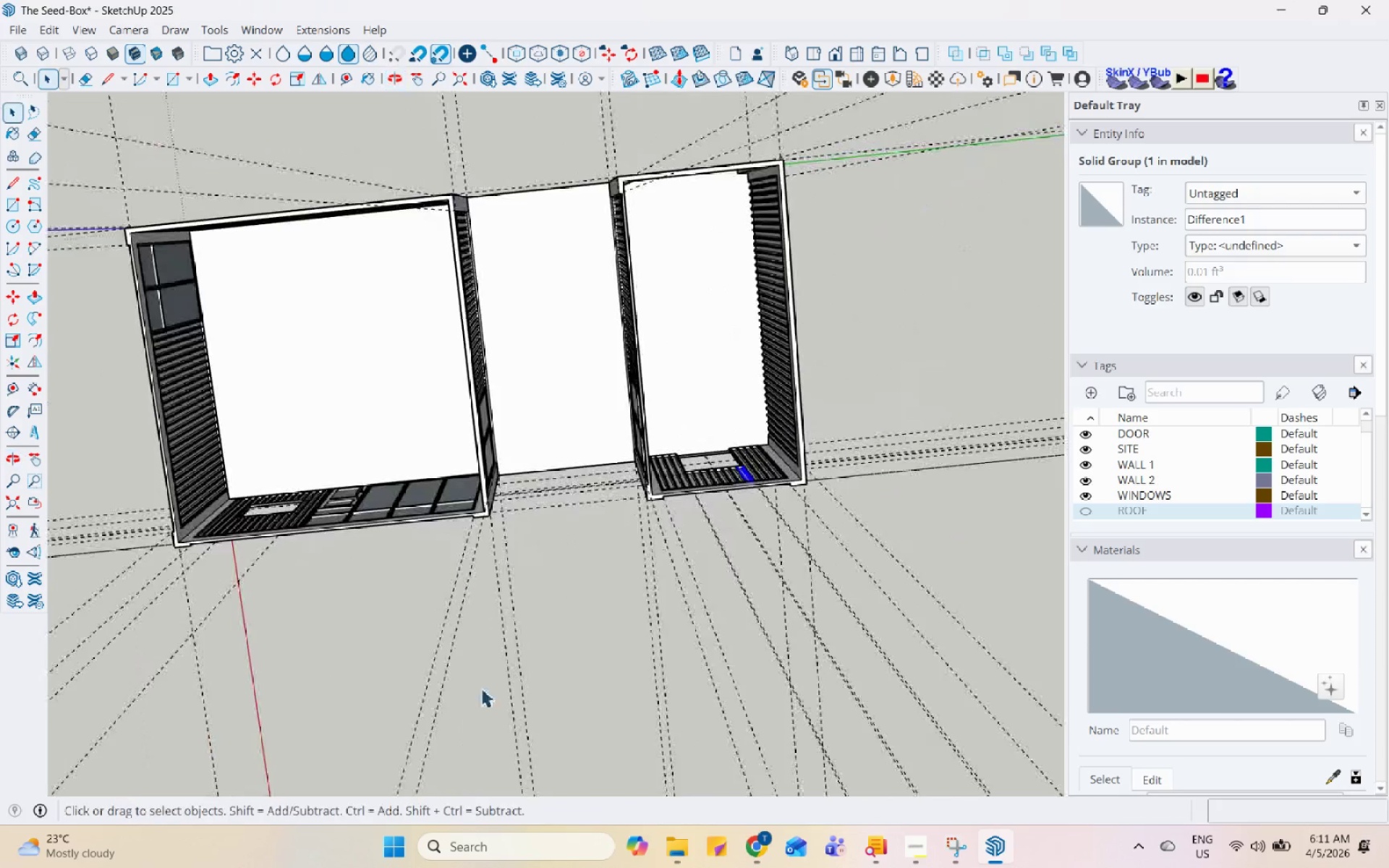 
scroll: coordinate [633, 448], scroll_direction: up, amount: 3.0
 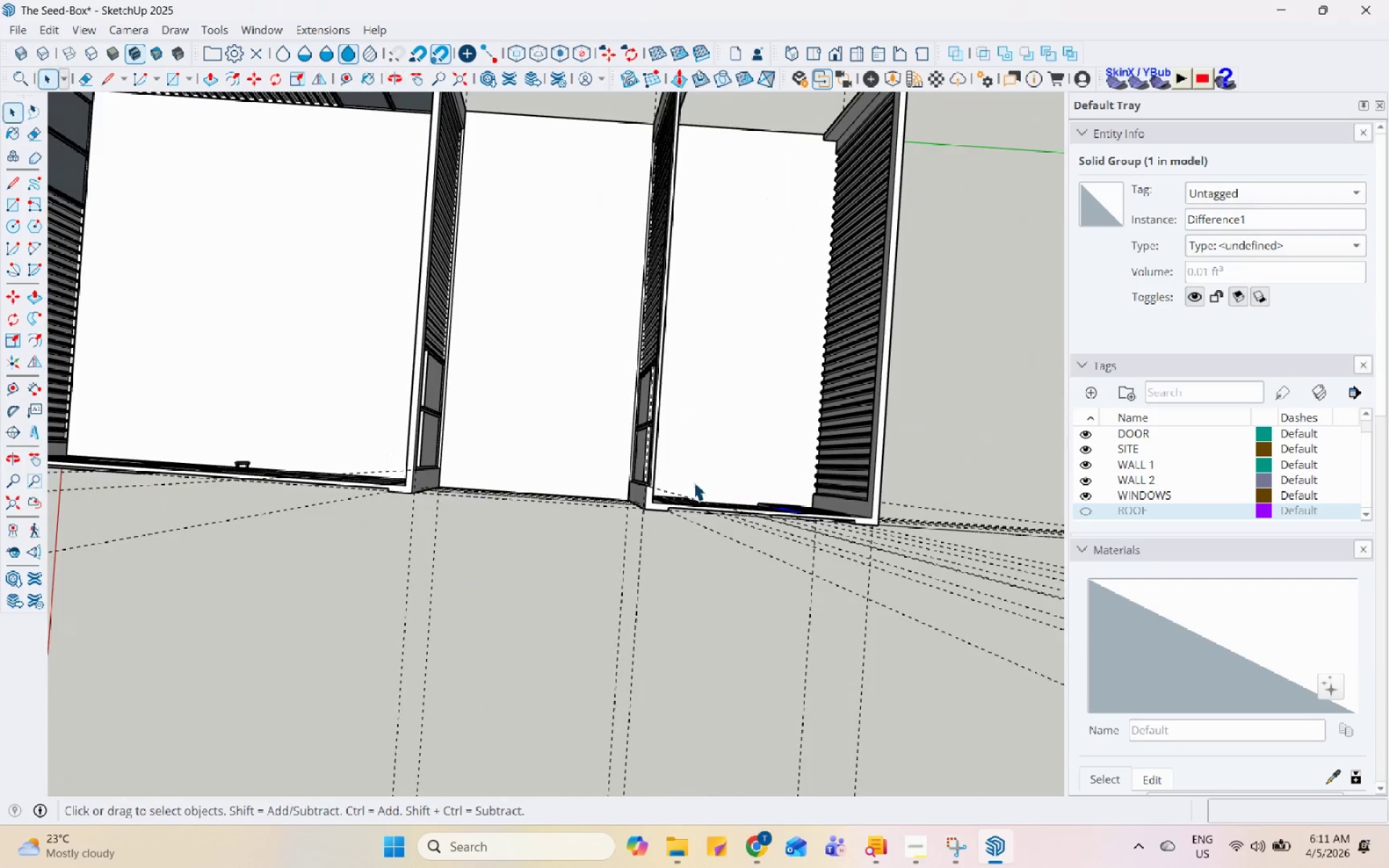 
left_click_drag(start_coordinate=[655, 473], to_coordinate=[859, 554])
 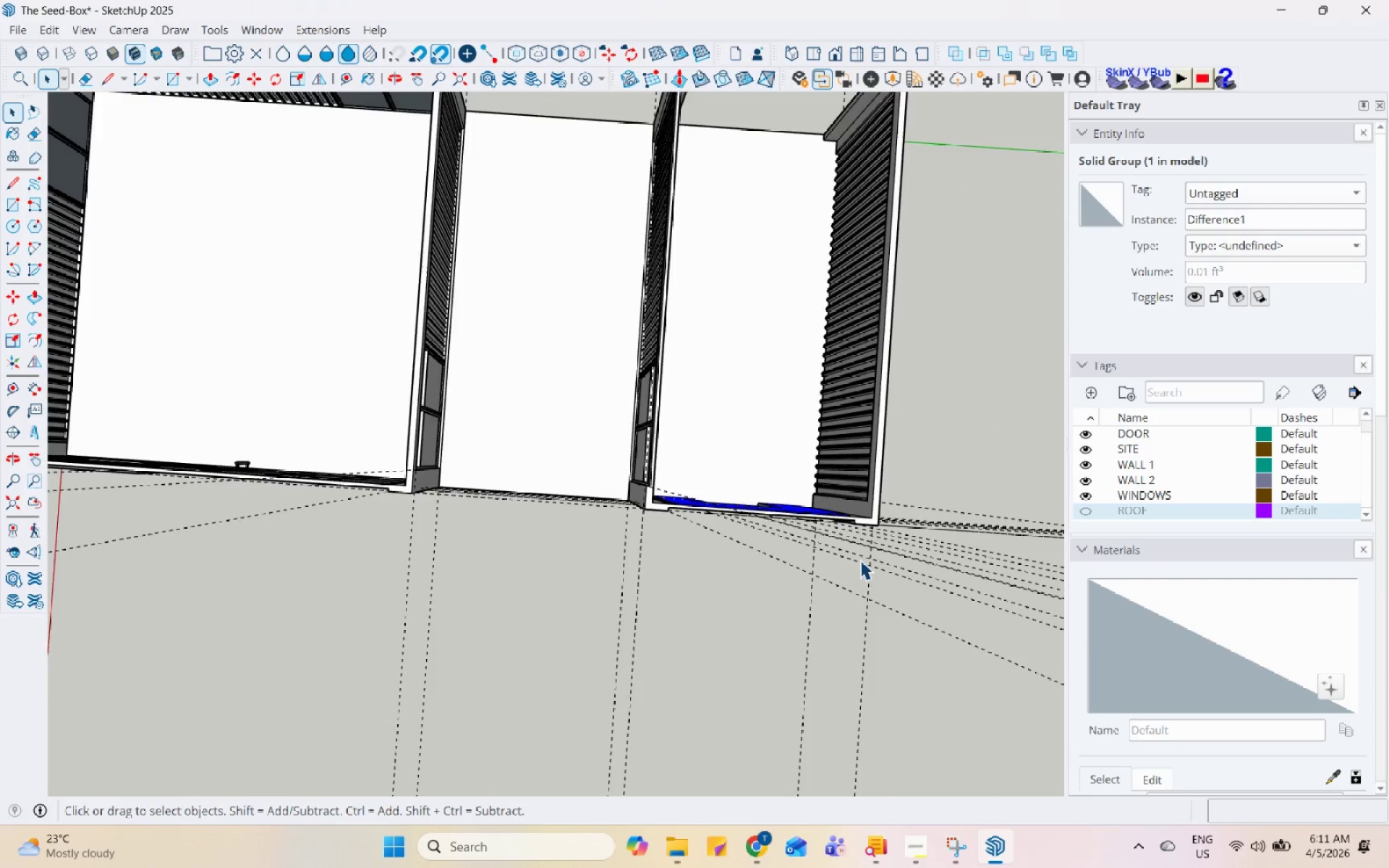 
scroll: coordinate [863, 563], scroll_direction: up, amount: 9.0
 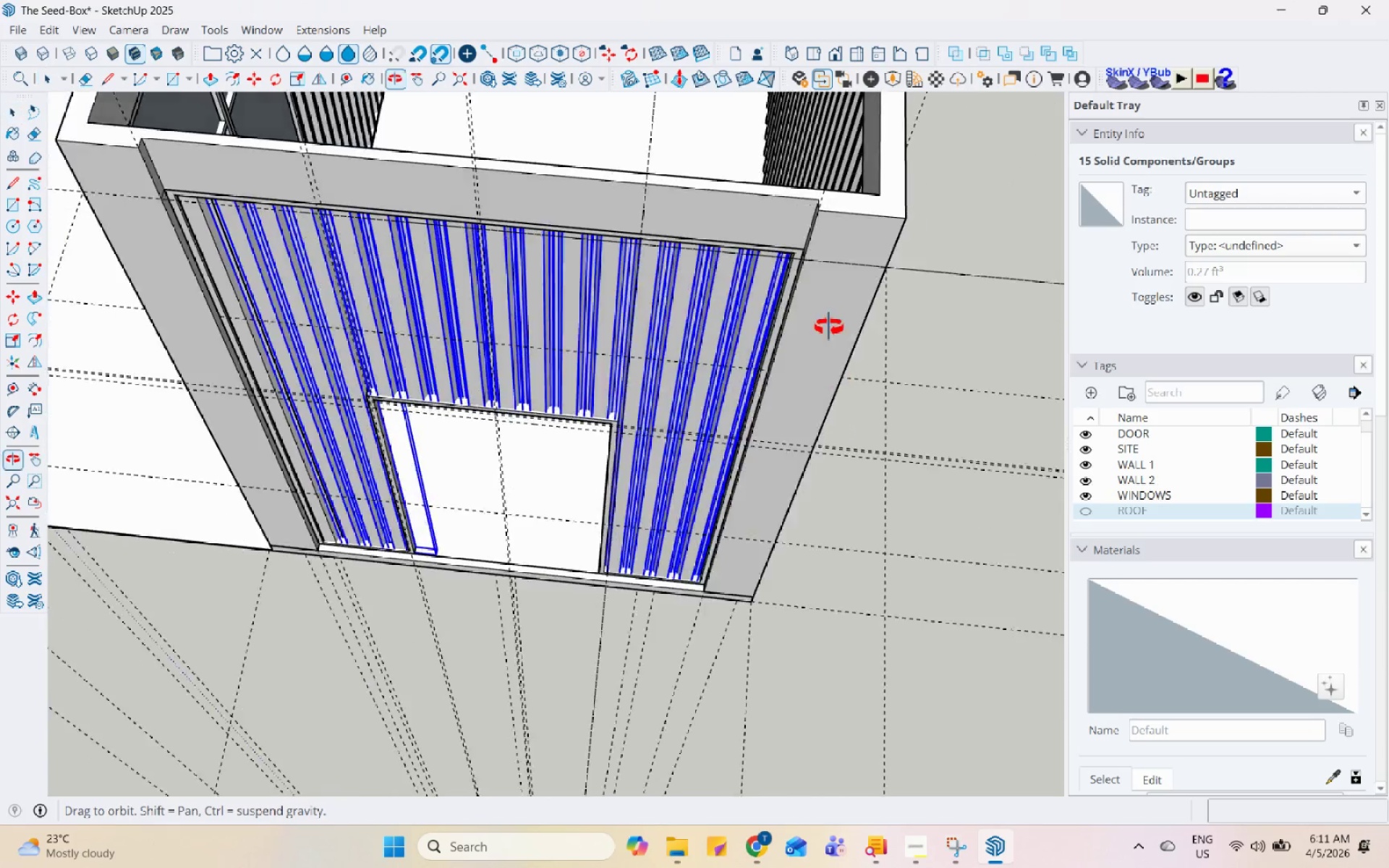 
scroll: coordinate [632, 412], scroll_direction: down, amount: 6.0
 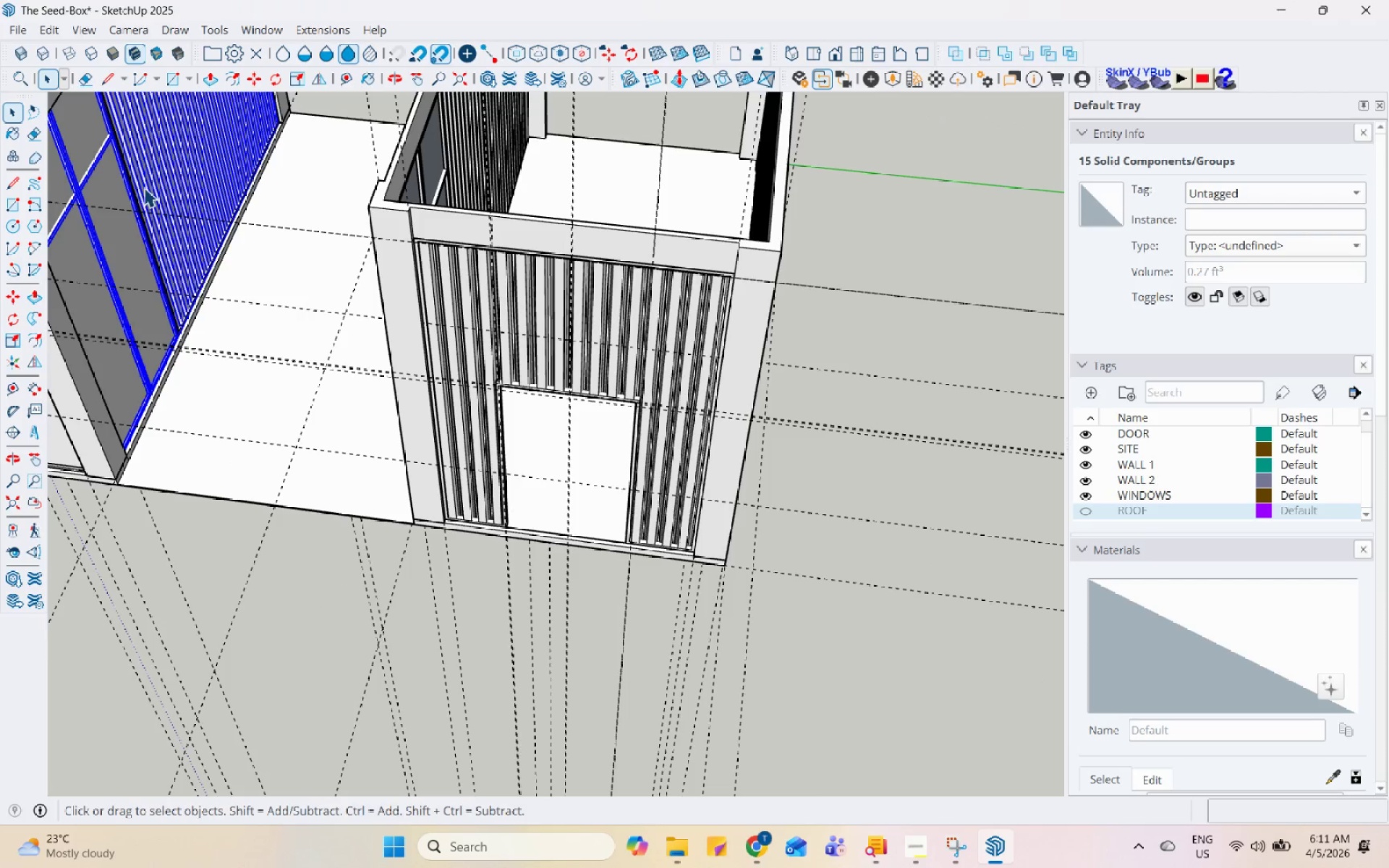 
left_click([190, 259])
 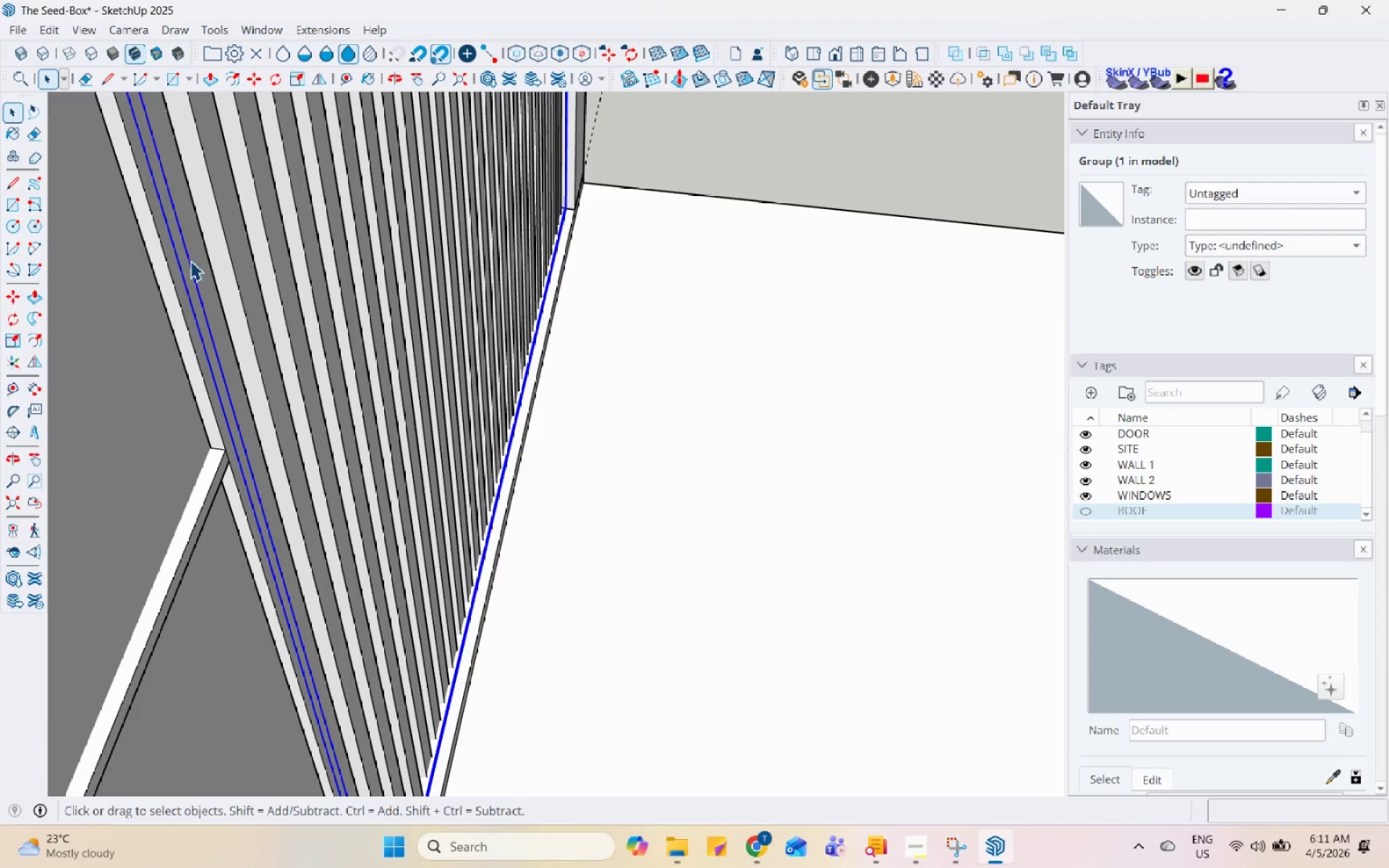 
scroll: coordinate [190, 218], scroll_direction: up, amount: 18.0
 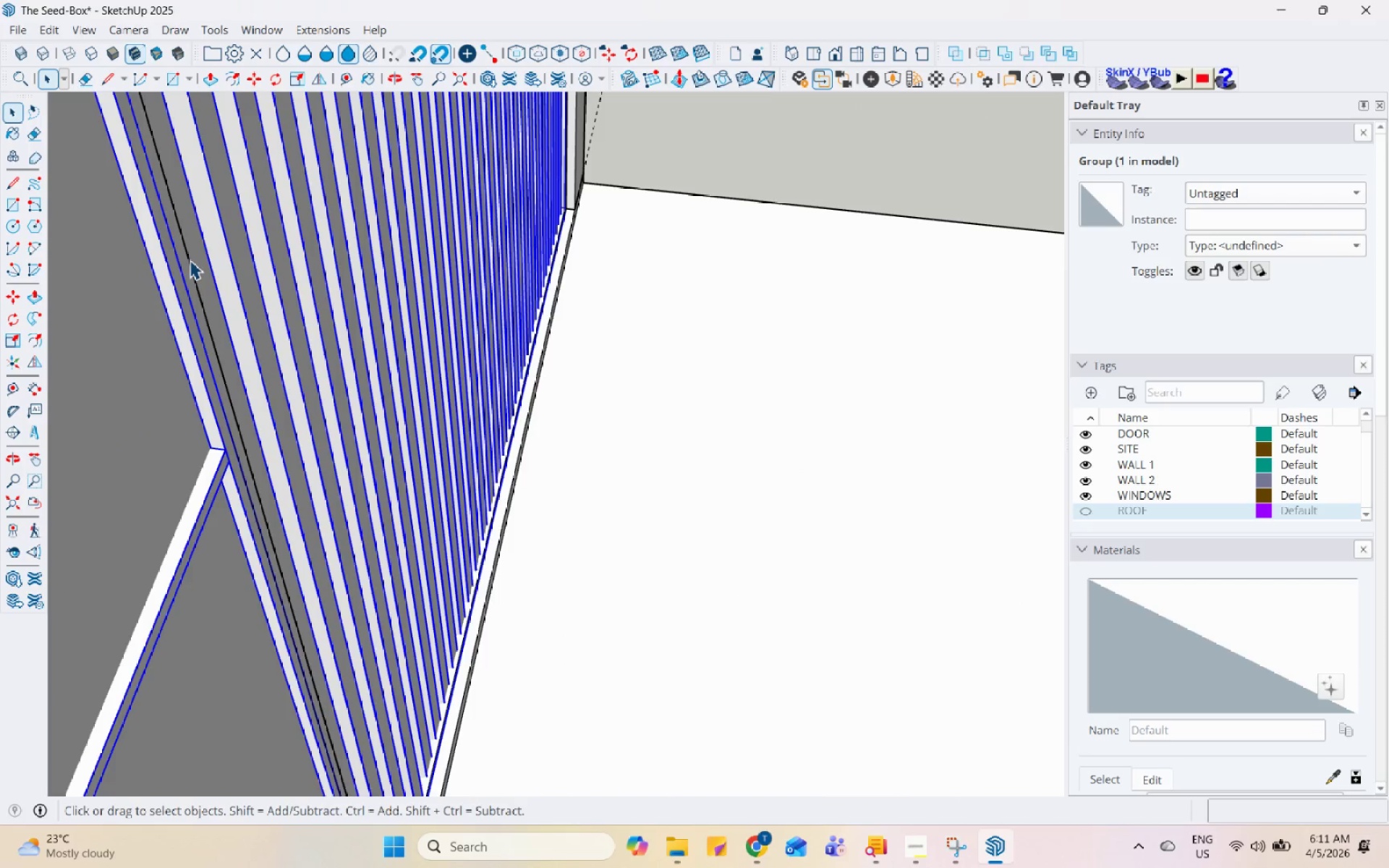 
scroll: coordinate [404, 211], scroll_direction: down, amount: 18.0
 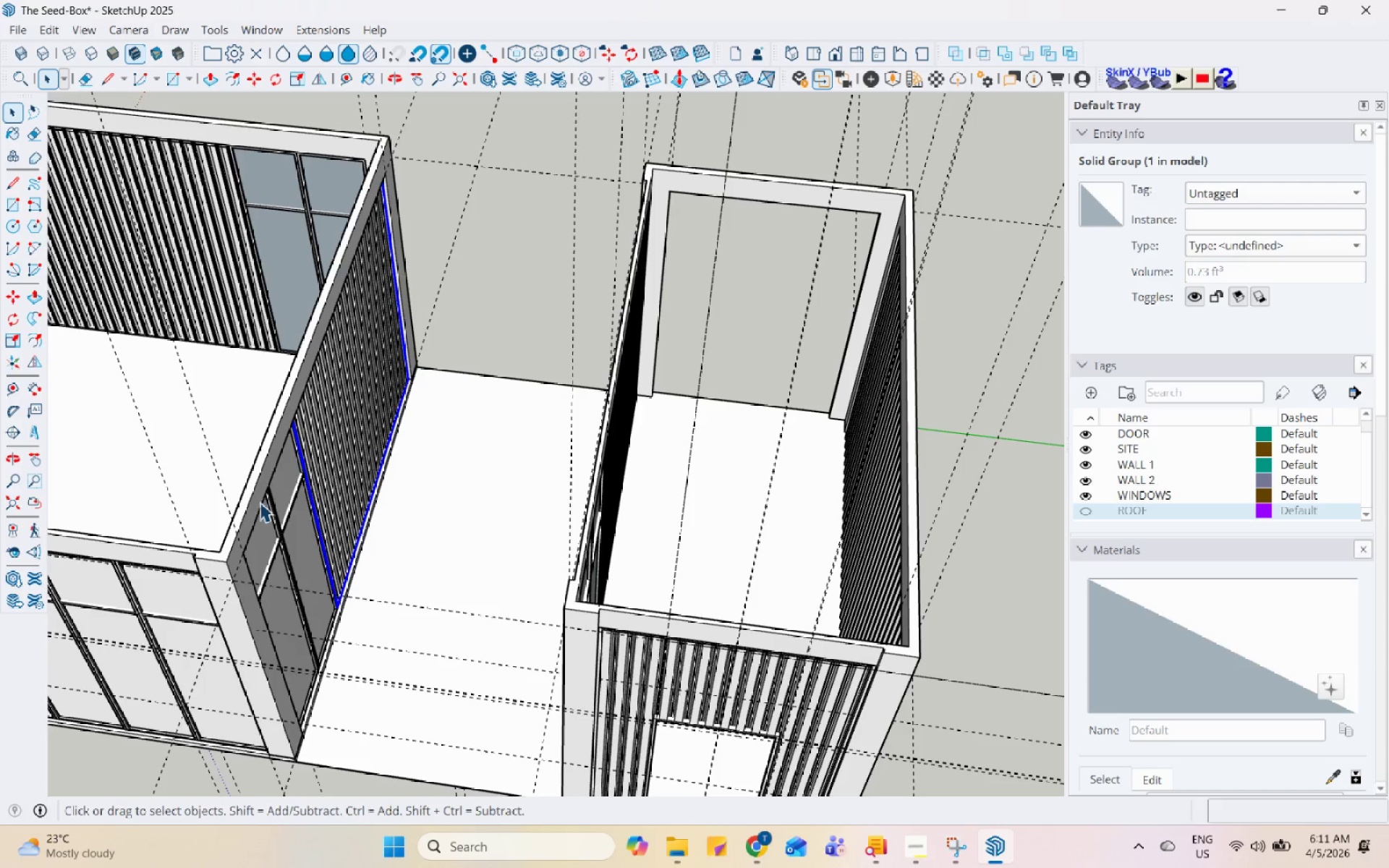 
left_click([276, 511])
 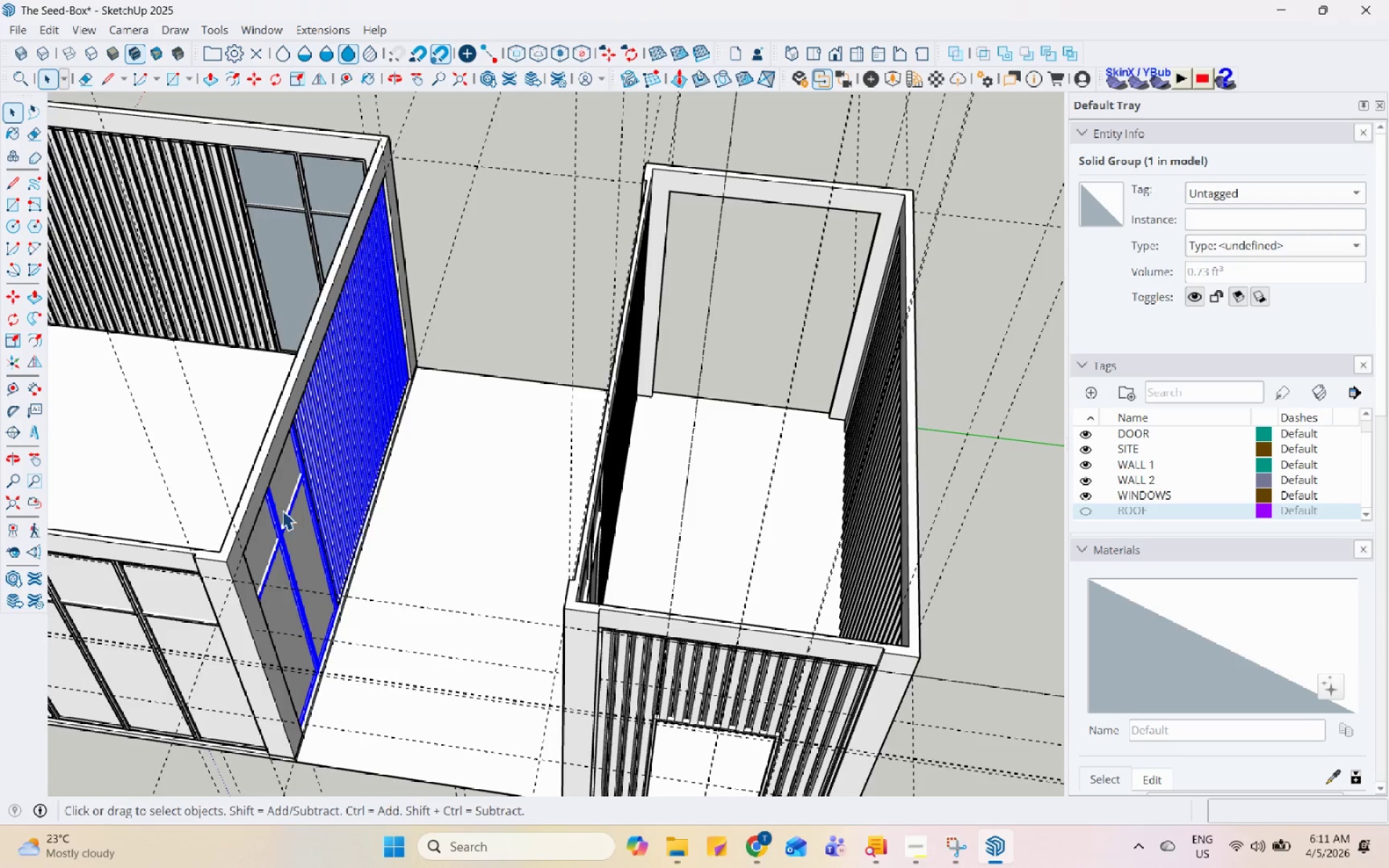 
scroll: coordinate [288, 514], scroll_direction: up, amount: 5.0
 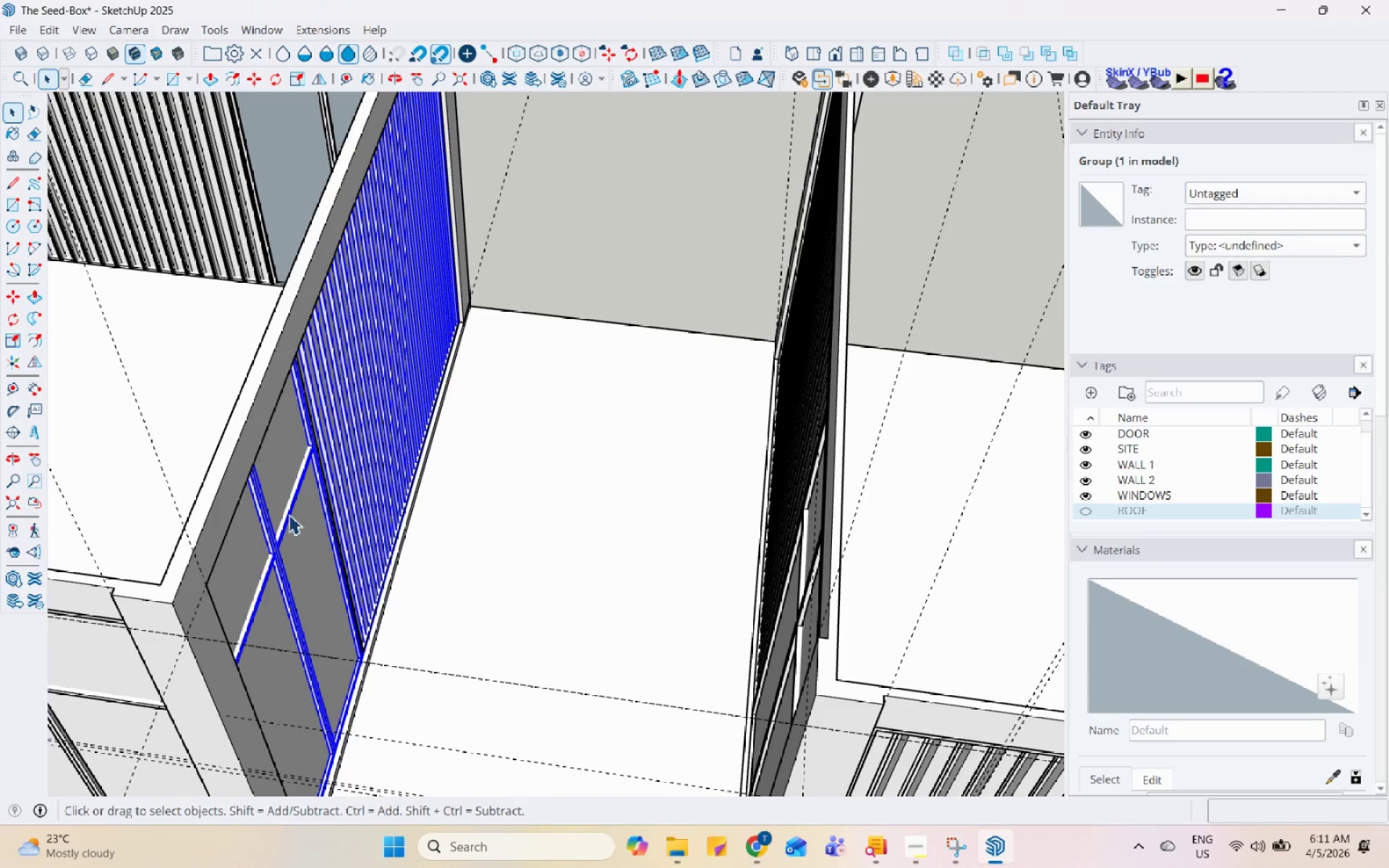 
left_click([289, 514])
 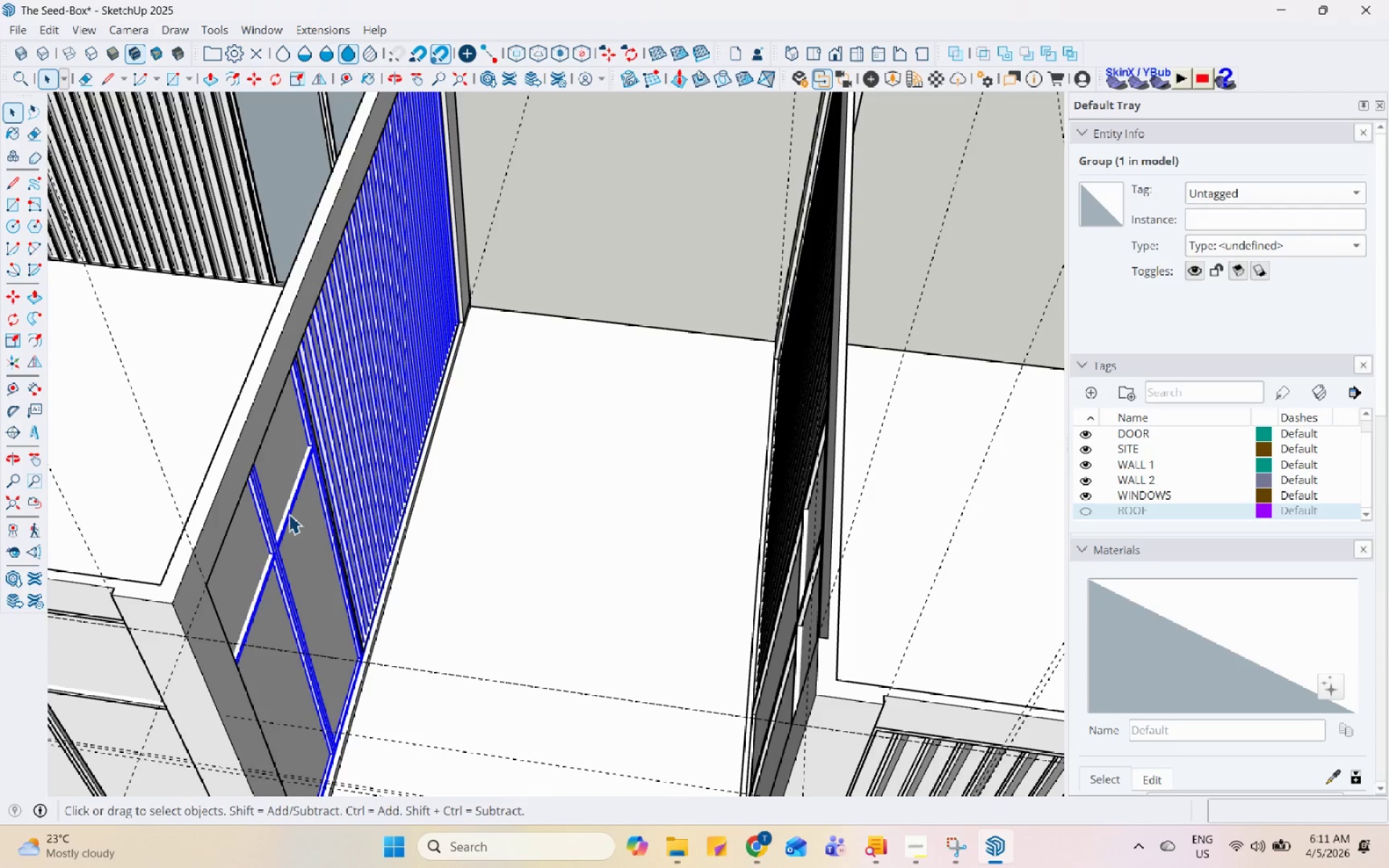 
scroll: coordinate [289, 516], scroll_direction: down, amount: 5.0
 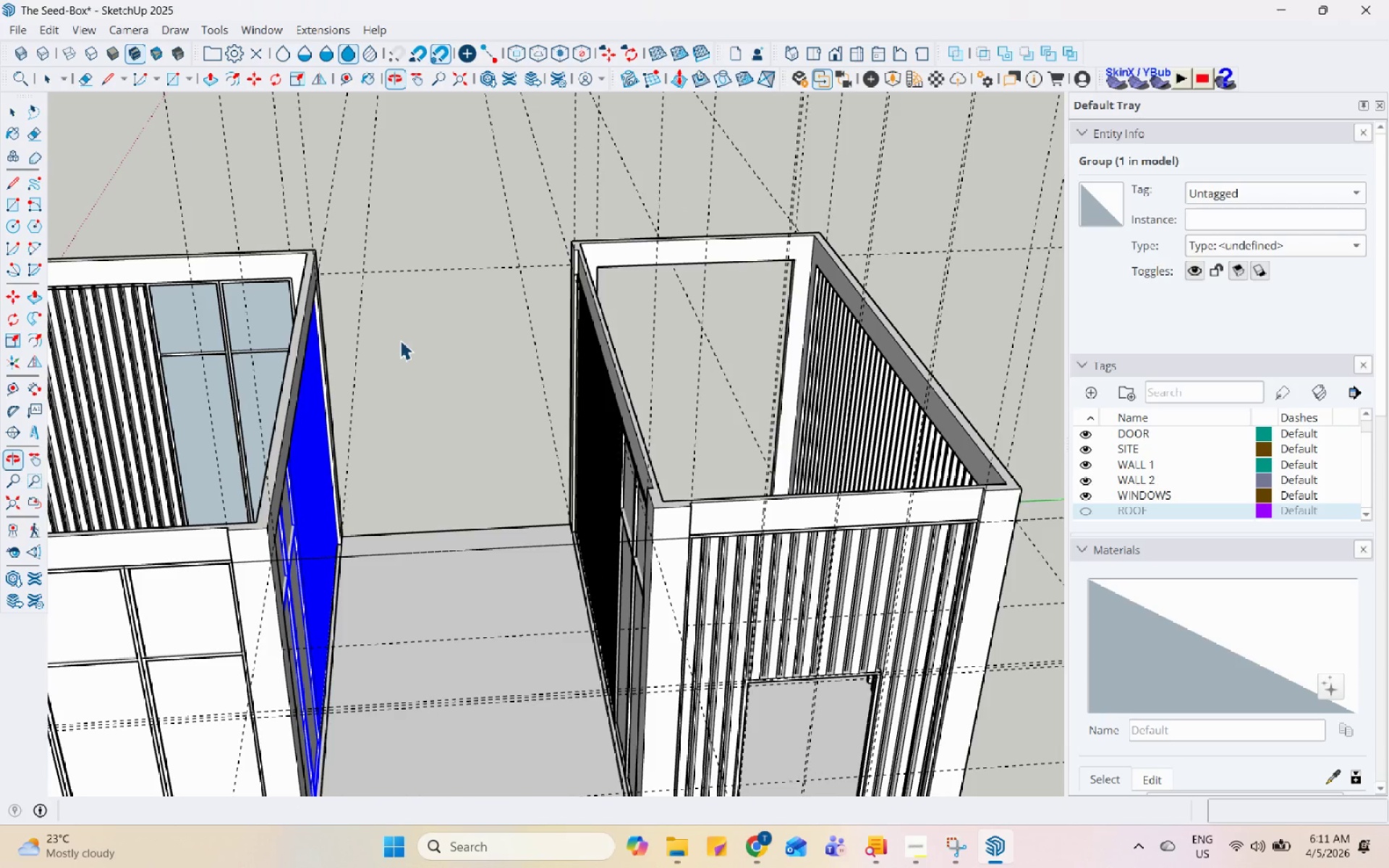 
scroll: coordinate [663, 518], scroll_direction: none, amount: 0.0
 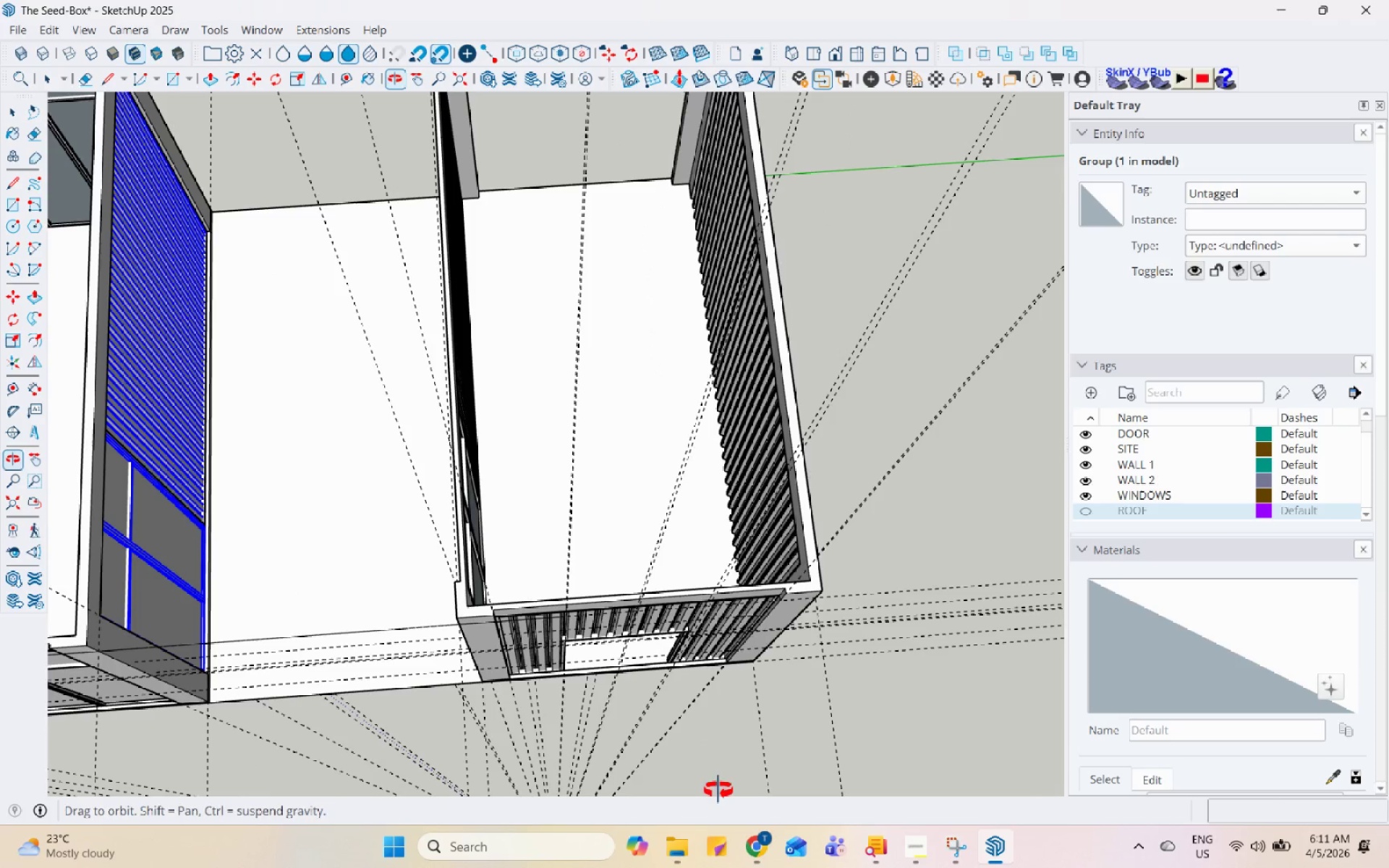 
scroll: coordinate [489, 621], scroll_direction: up, amount: 1.0
 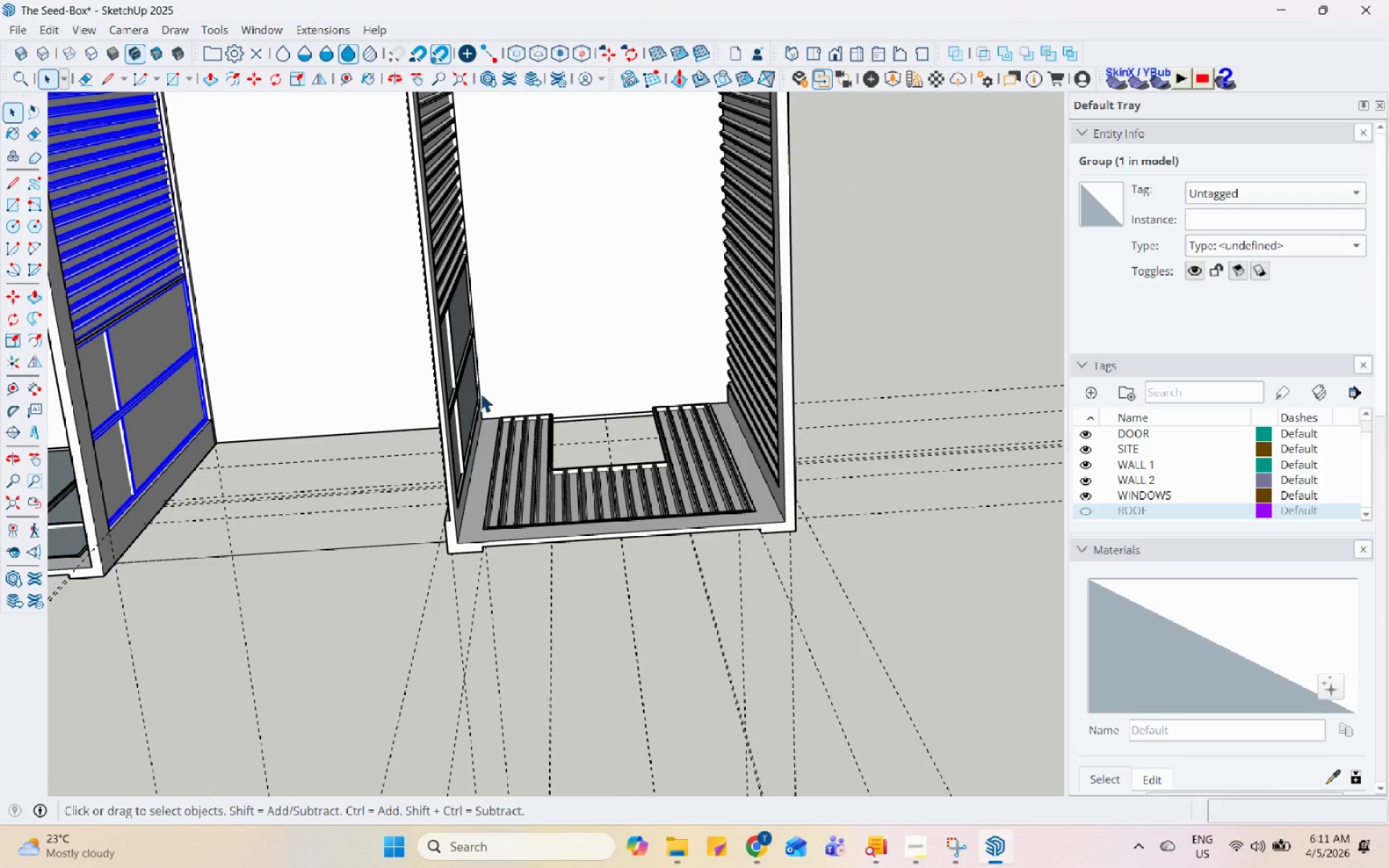 
left_click_drag(start_coordinate=[478, 380], to_coordinate=[763, 603])
 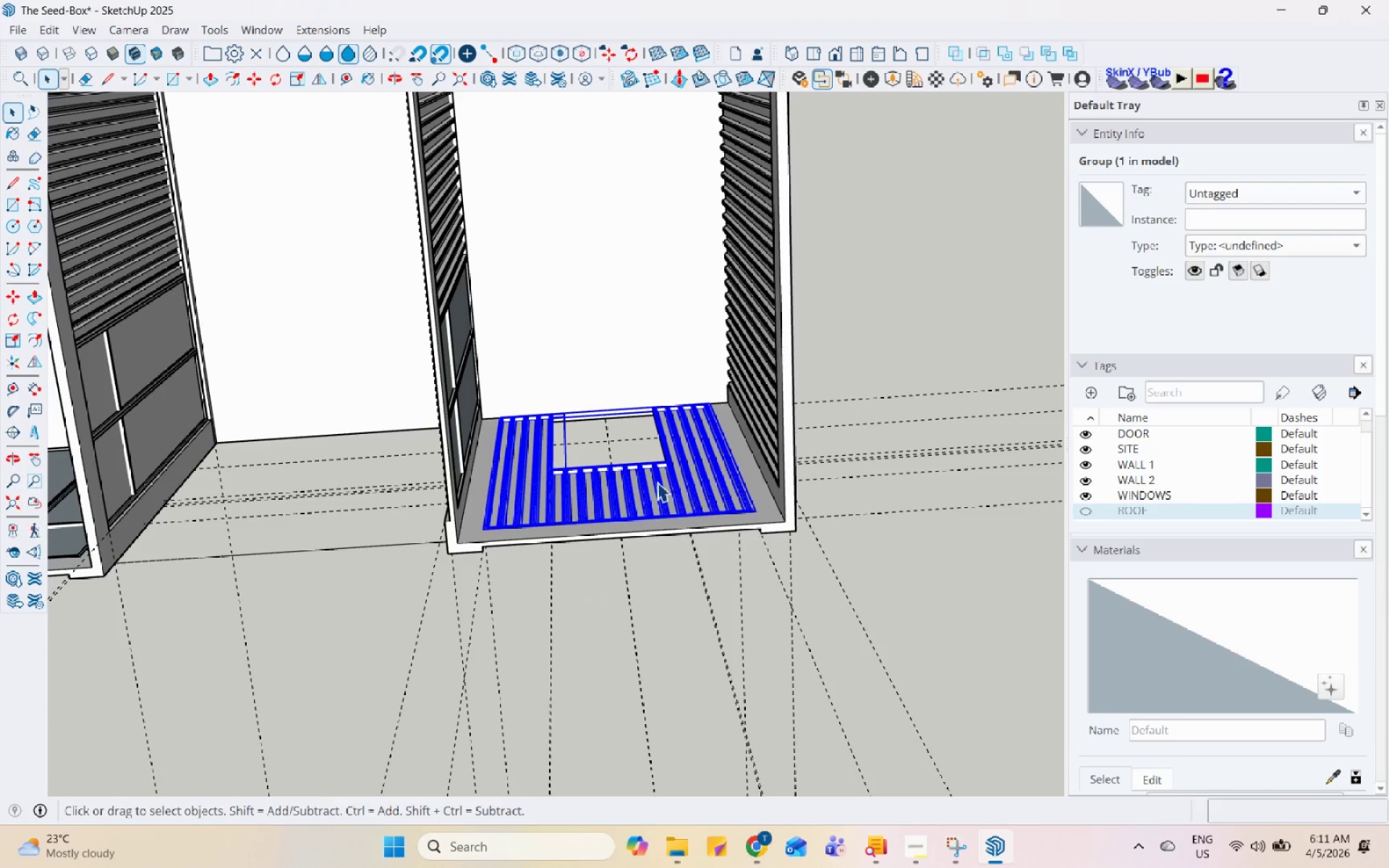 
scroll: coordinate [613, 456], scroll_direction: up, amount: 3.0
 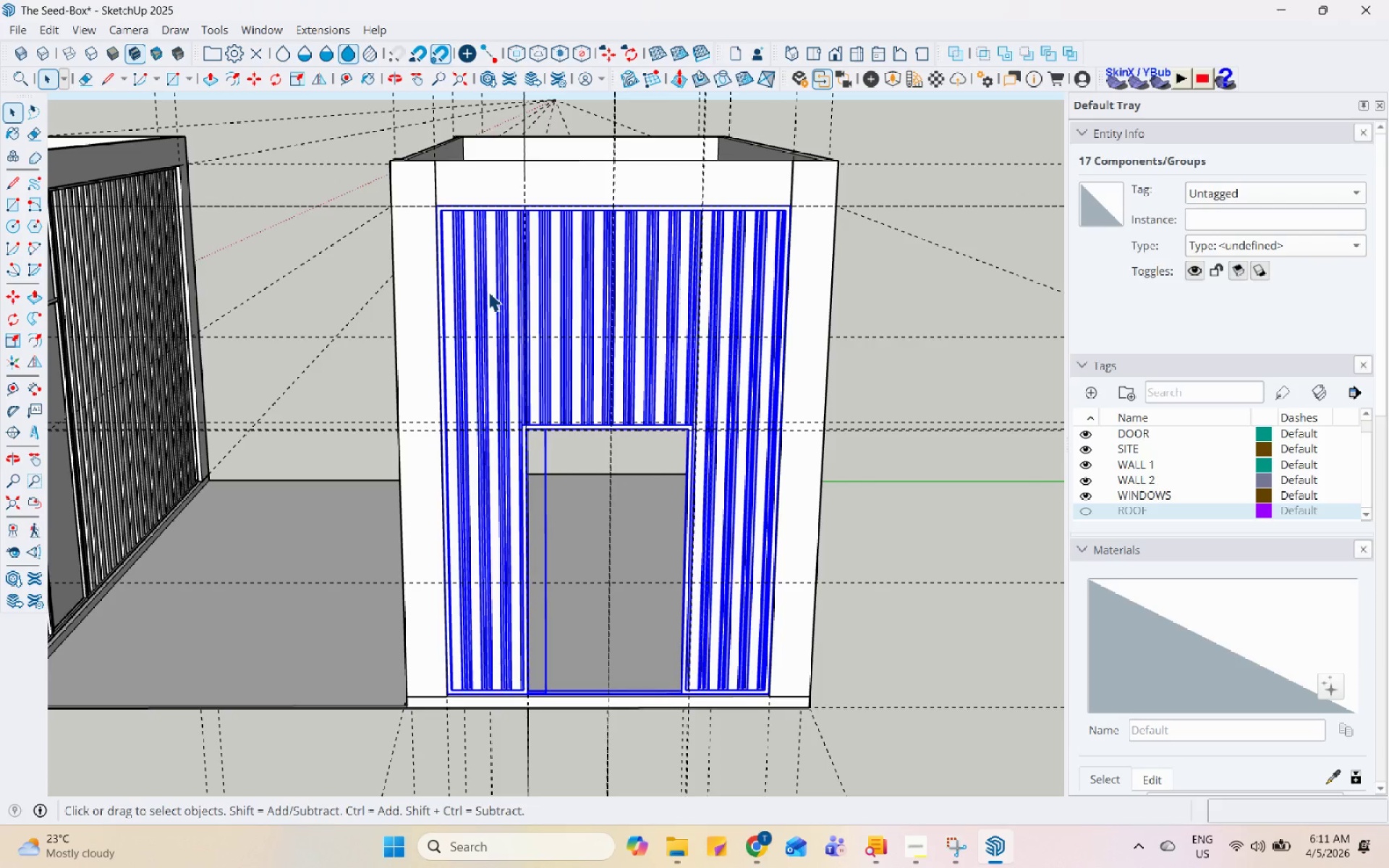 
right_click([490, 292])
 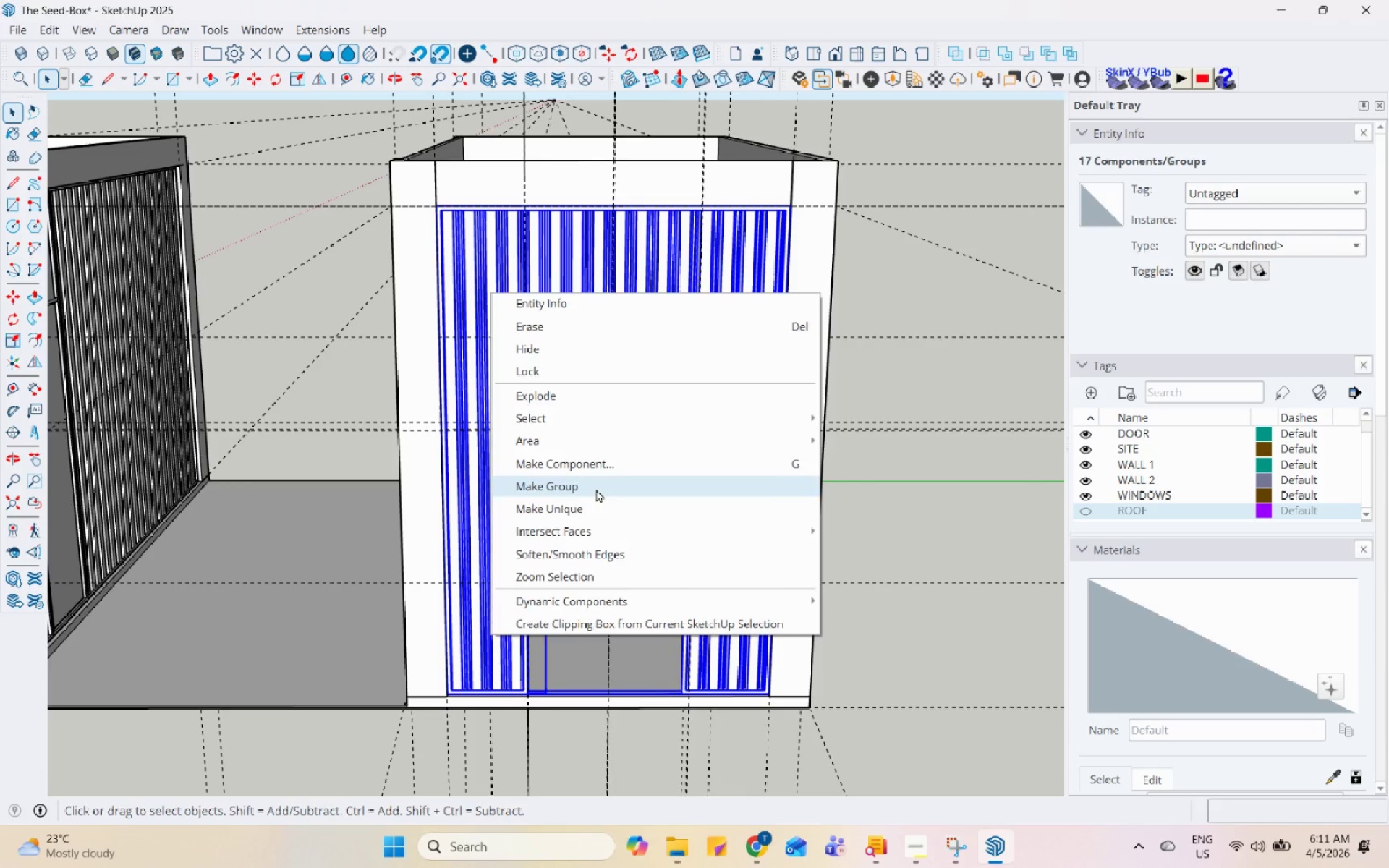 
scroll: coordinate [443, 729], scroll_direction: up, amount: 9.0
 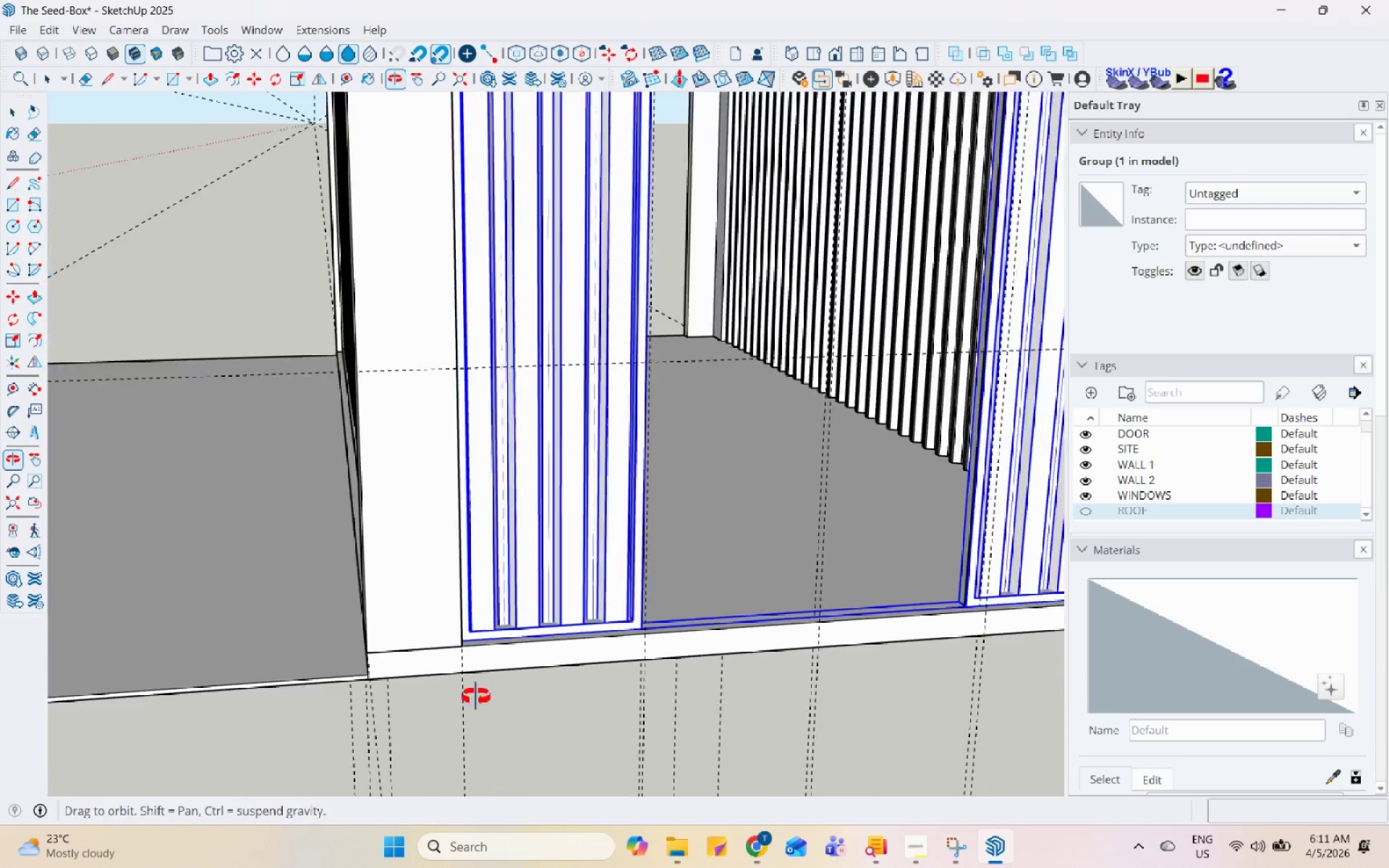 
scroll: coordinate [579, 700], scroll_direction: down, amount: 9.0
 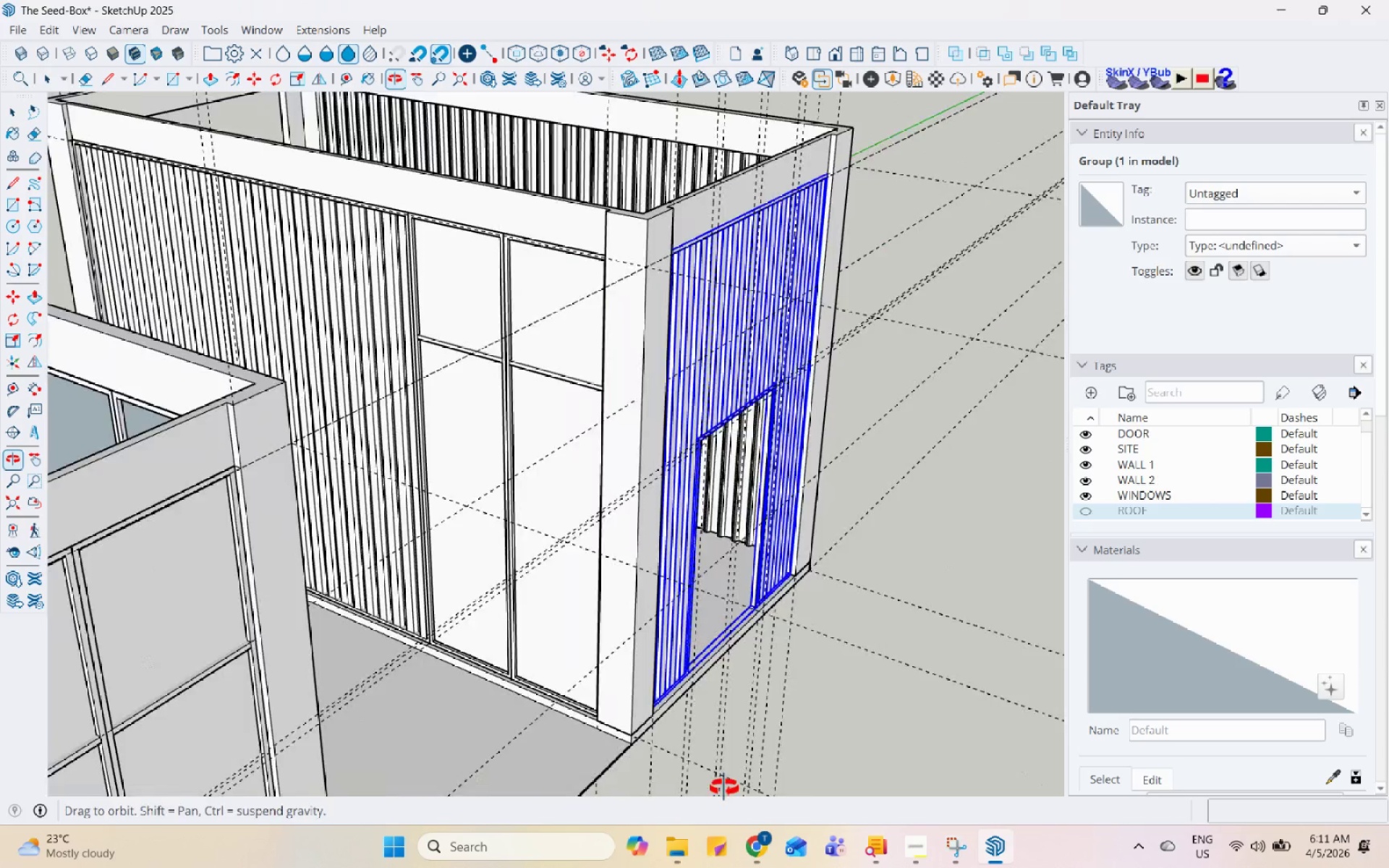 
left_click([278, 256])
 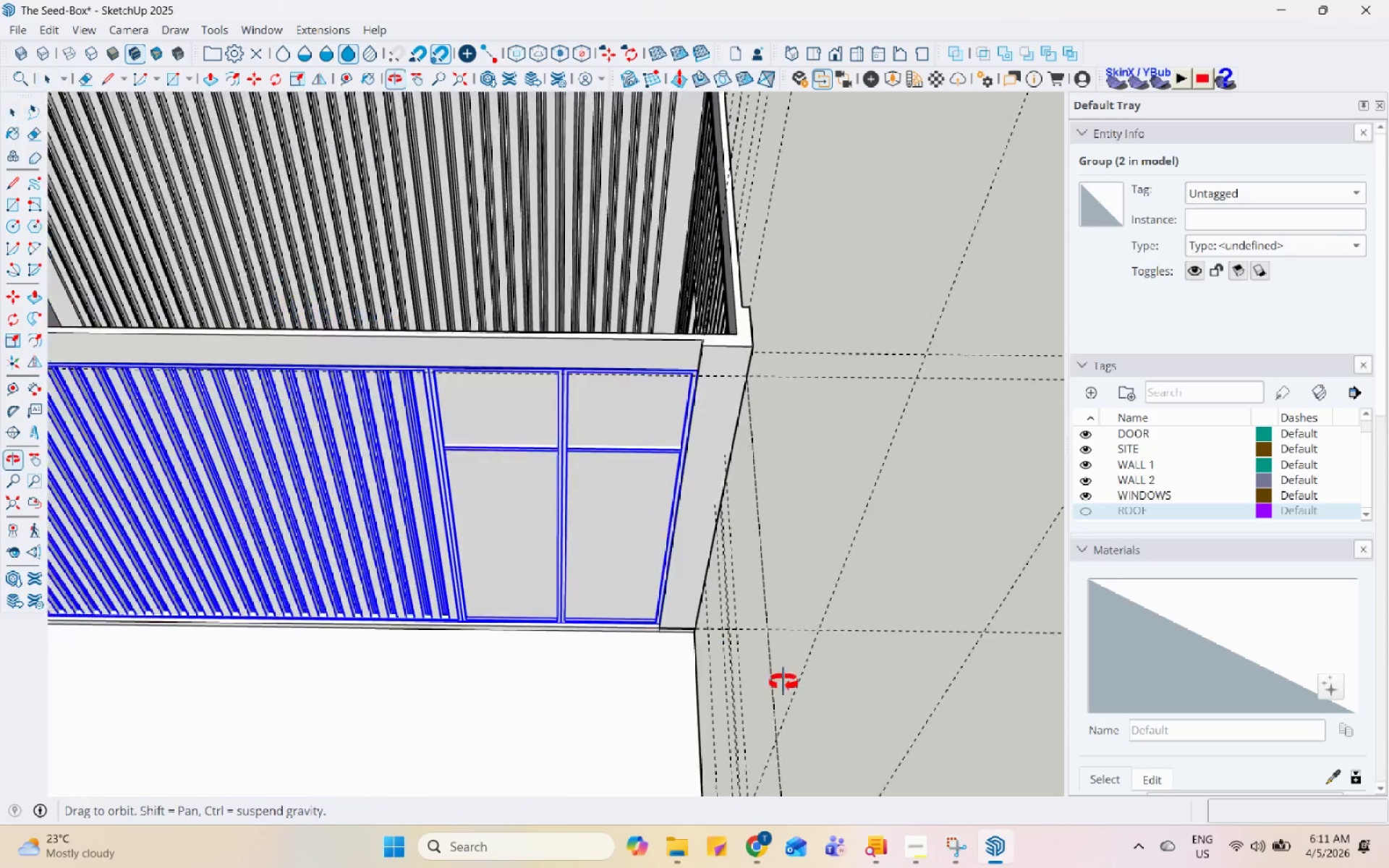 
scroll: coordinate [792, 641], scroll_direction: down, amount: 5.0
 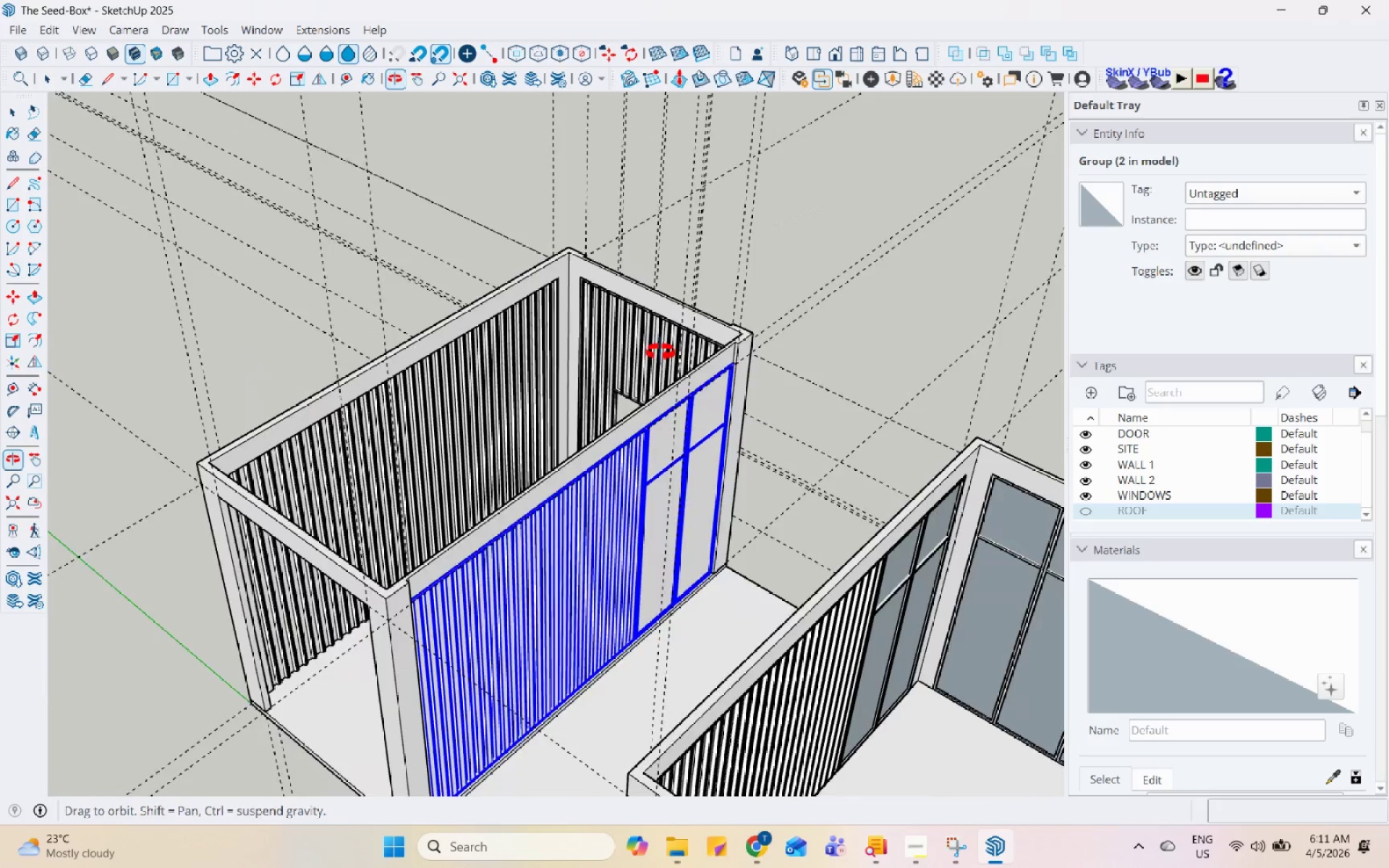 
scroll: coordinate [676, 202], scroll_direction: up, amount: 10.0
 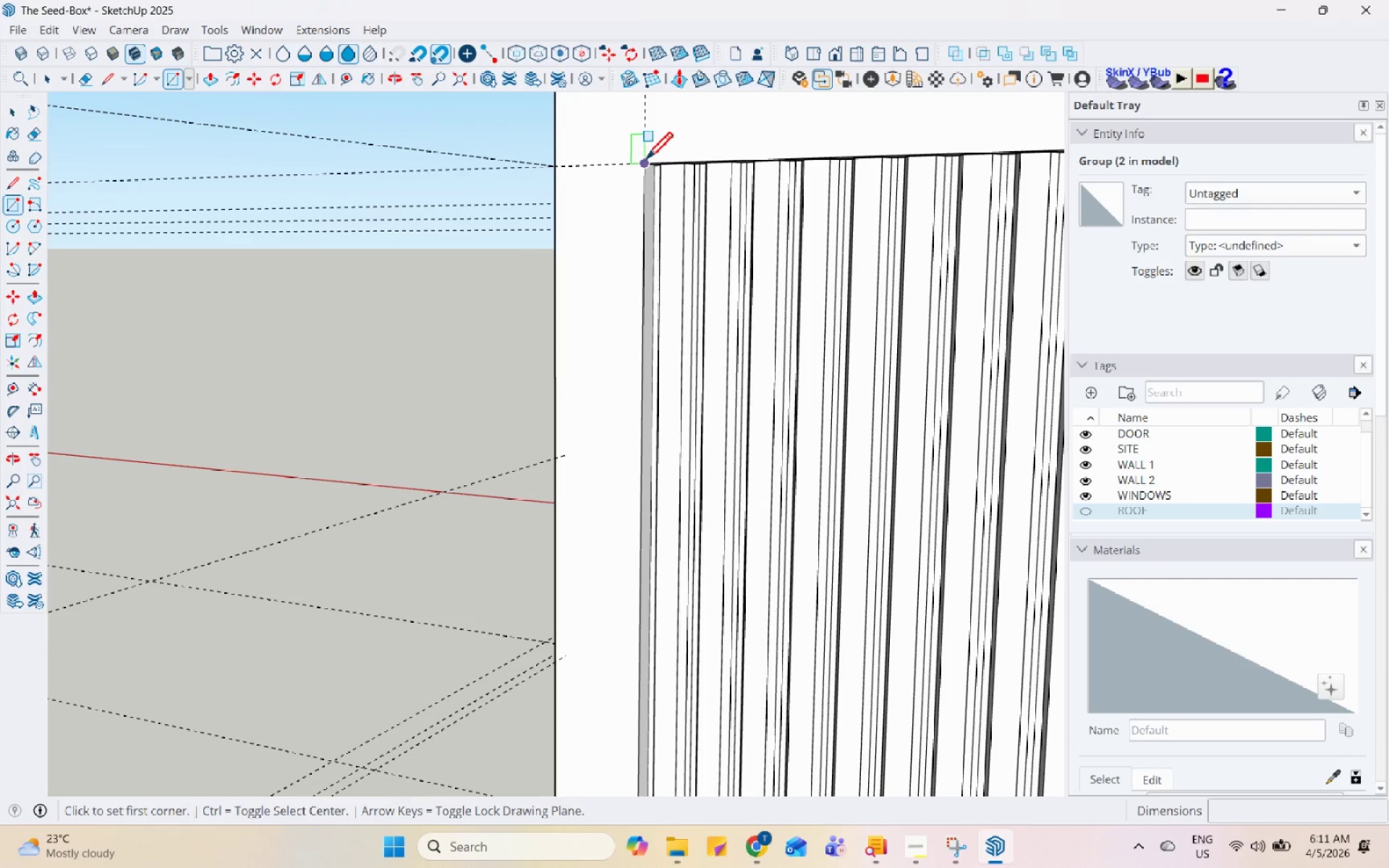 
left_click([647, 161])
 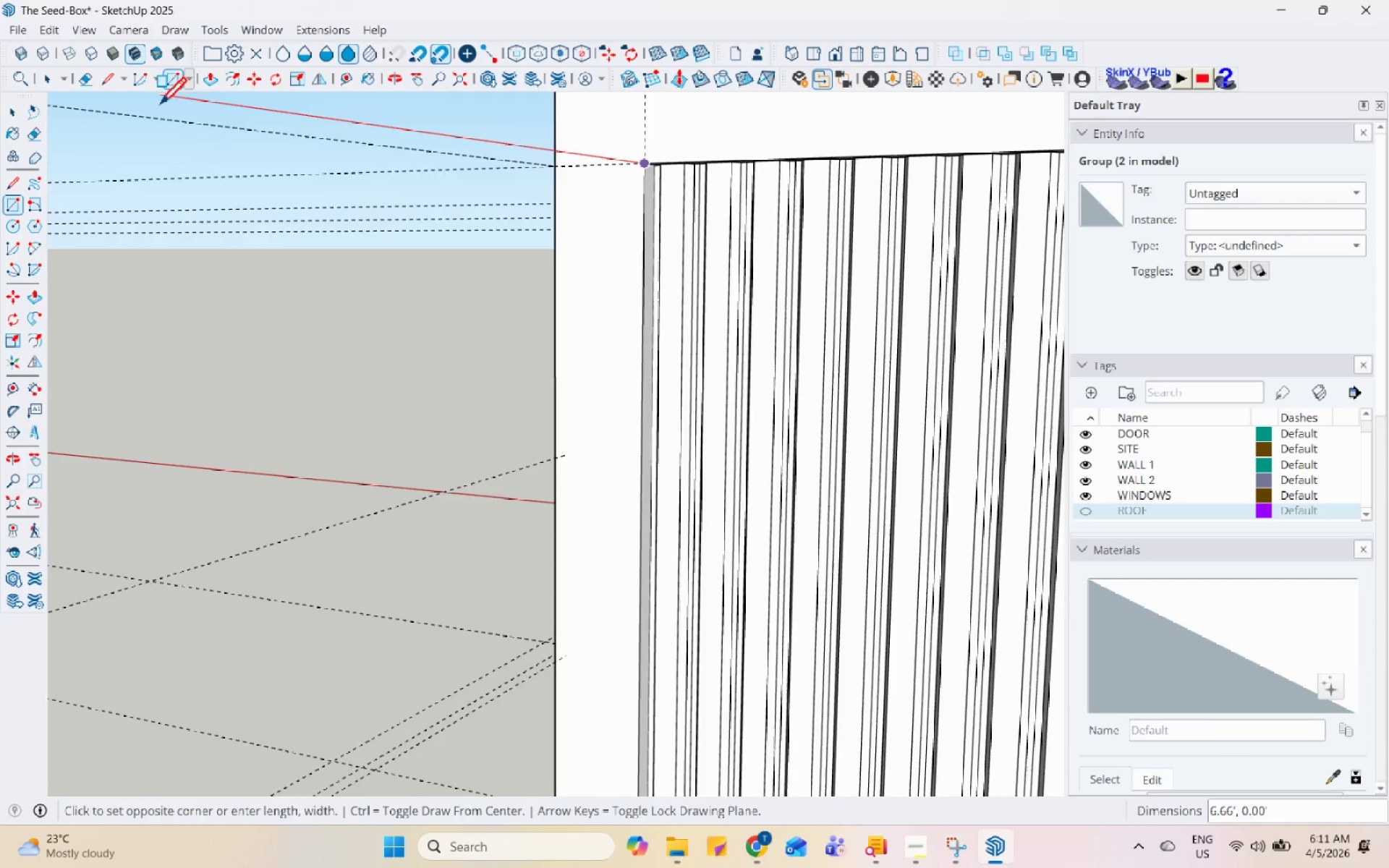 
scroll: coordinate [782, 524], scroll_direction: none, amount: 0.0
 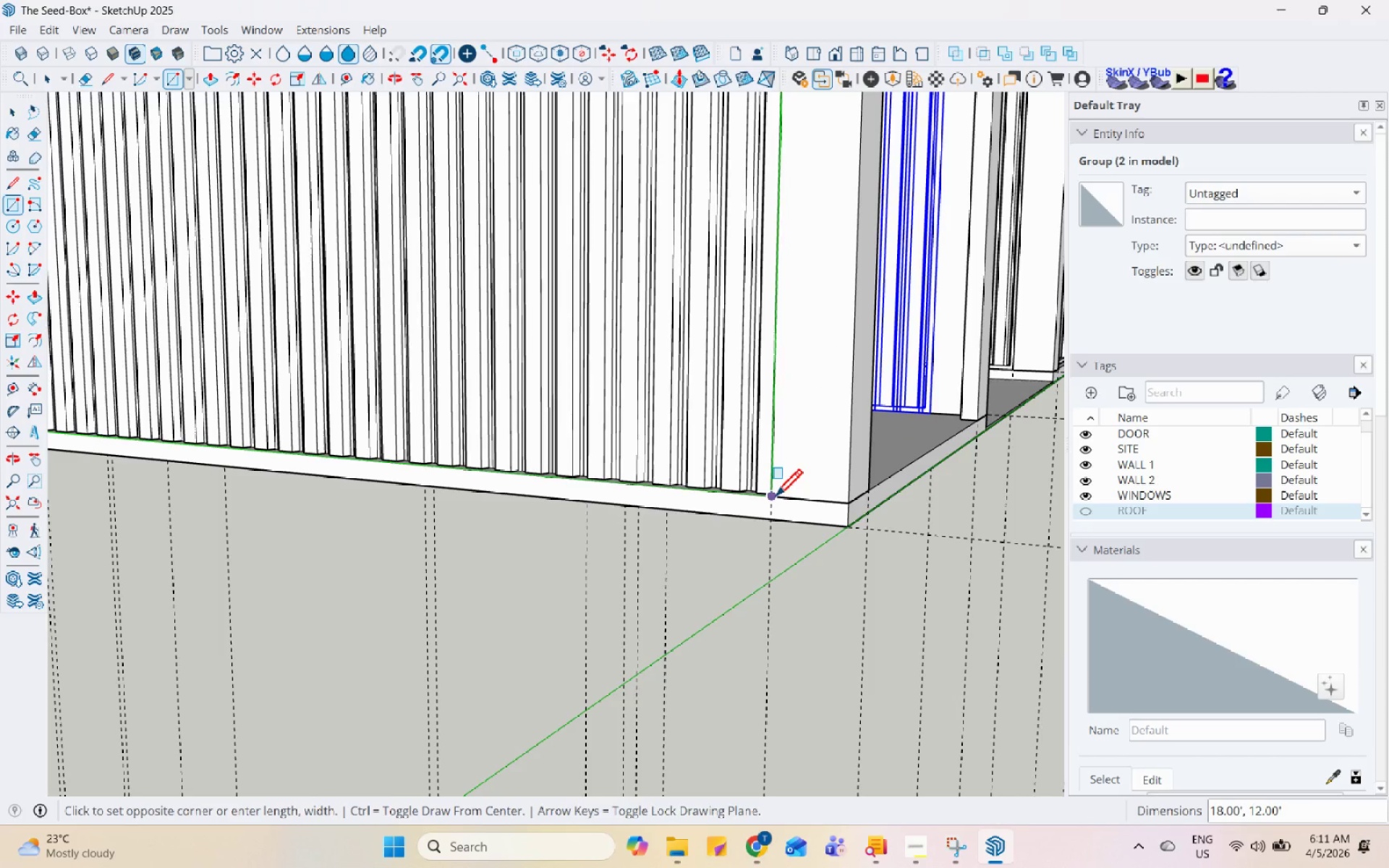 
left_click([775, 498])
 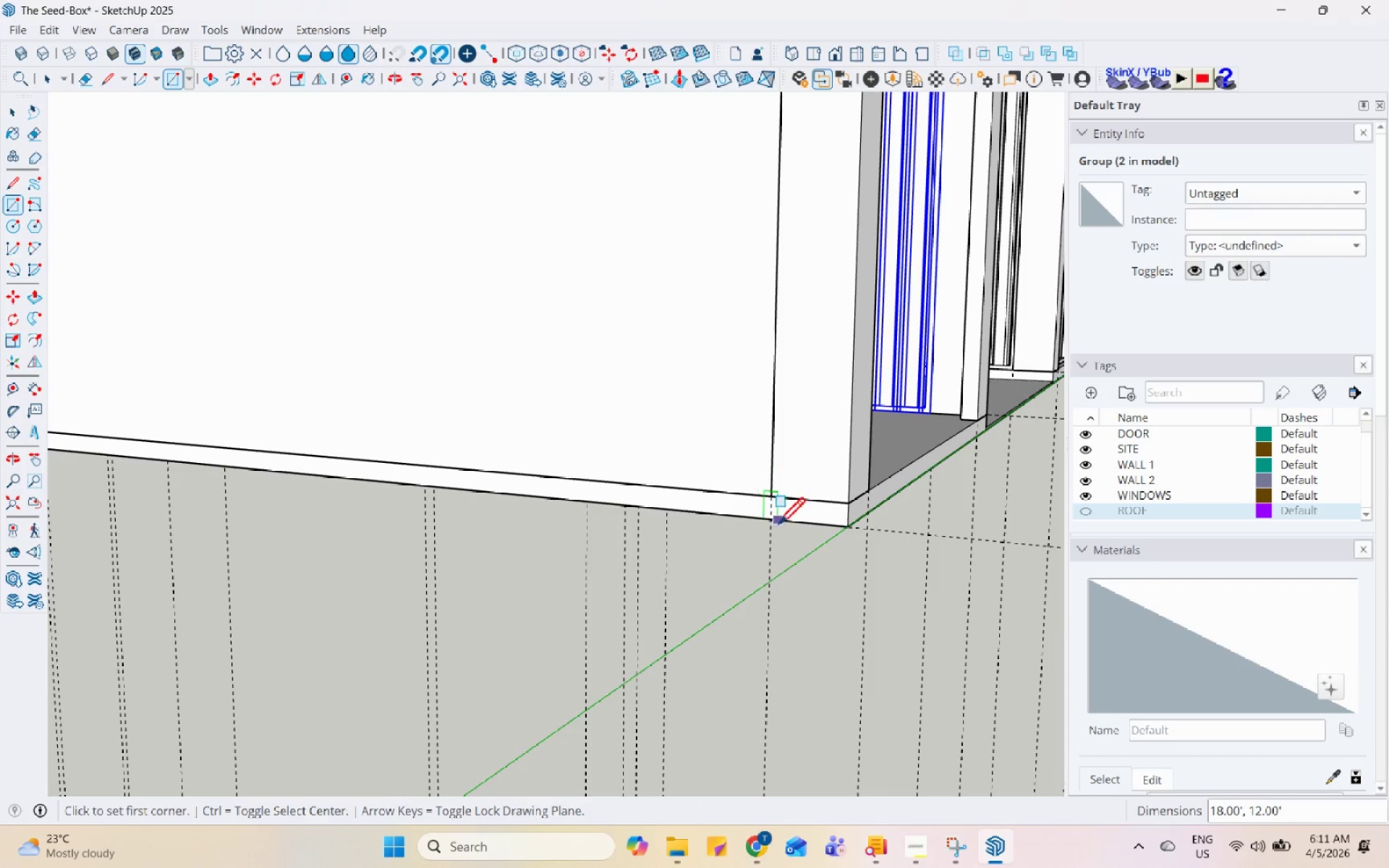 
key(Space)
 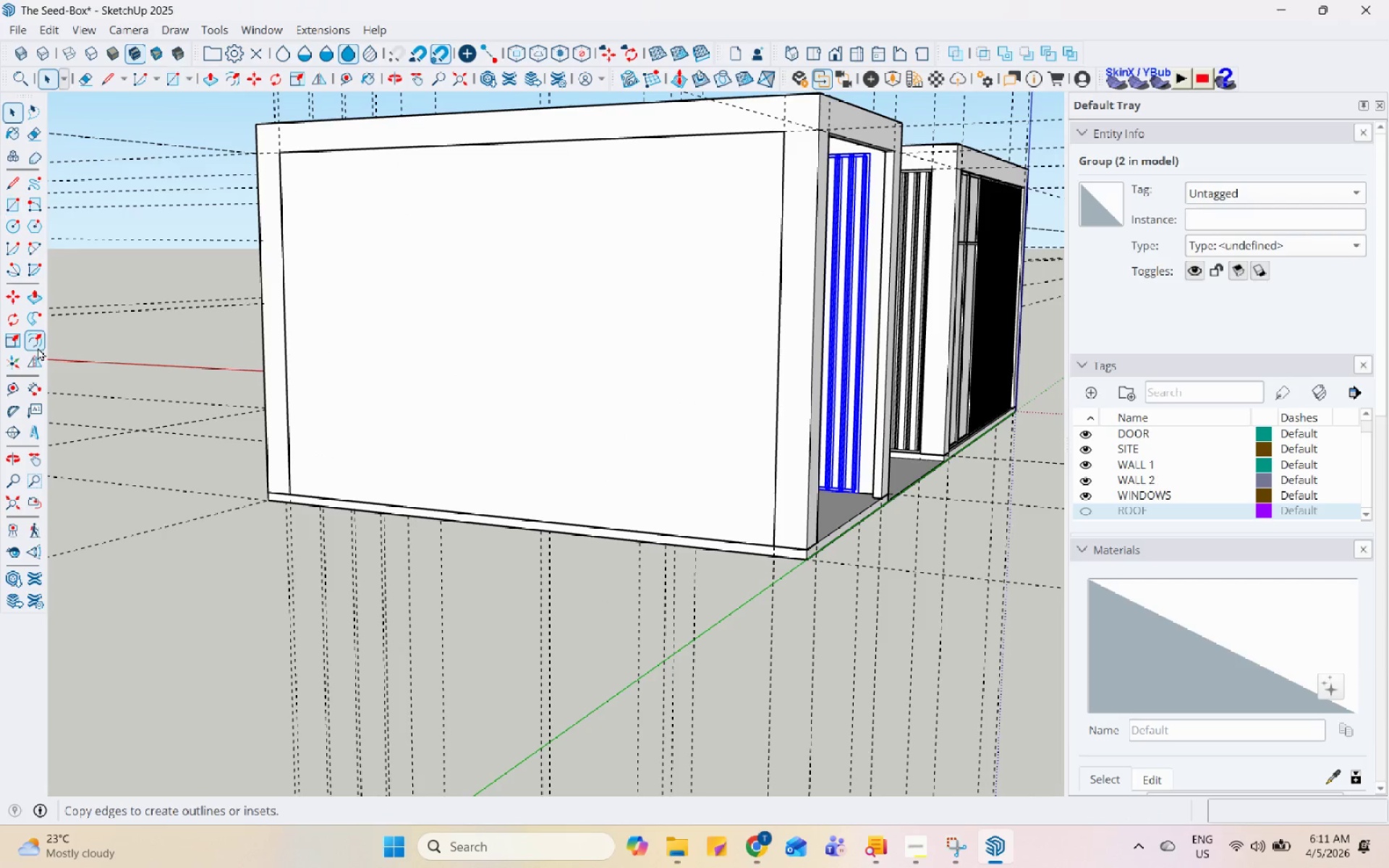 
scroll: coordinate [775, 586], scroll_direction: down, amount: 10.0
 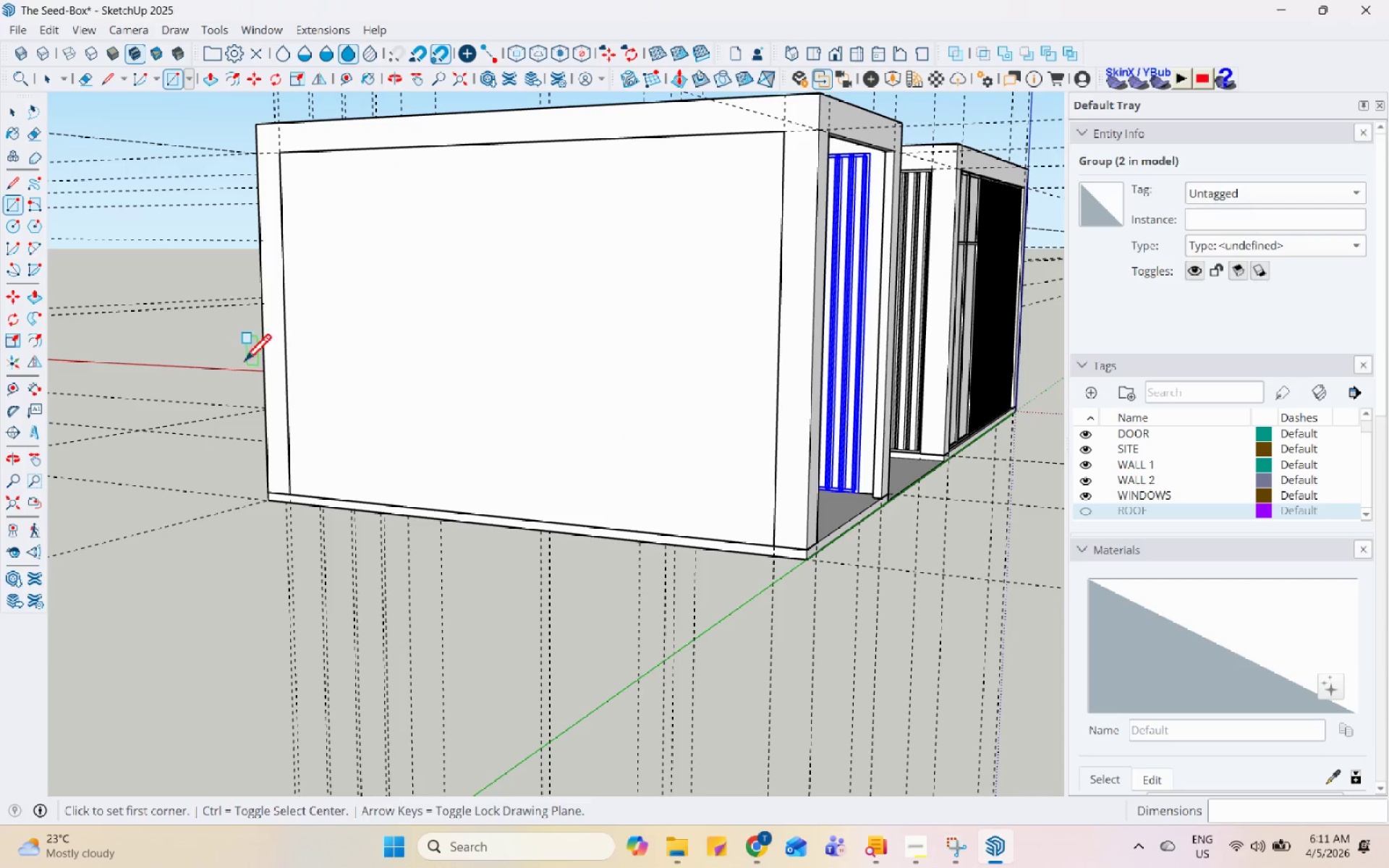 
left_click([38, 344])
 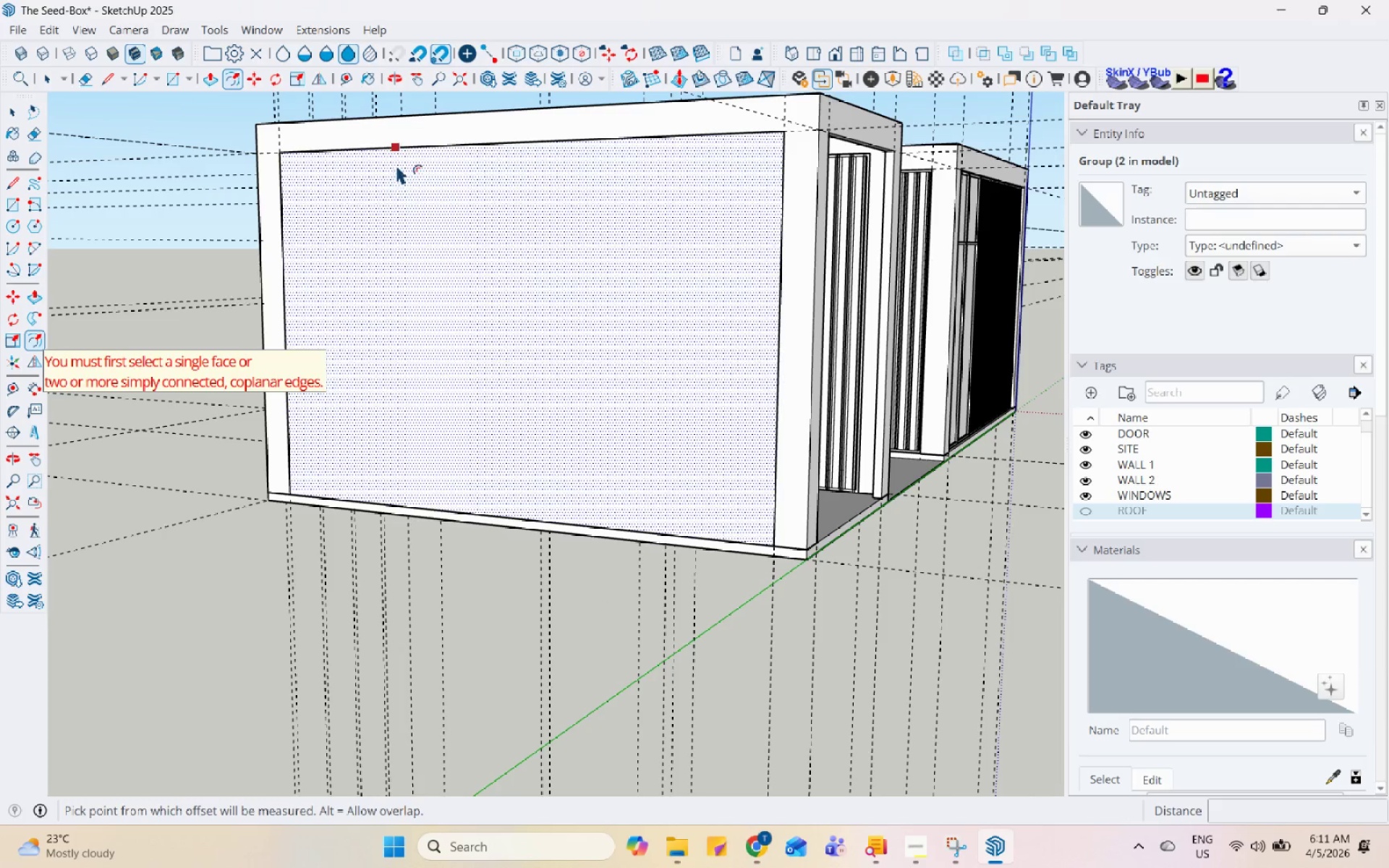 
left_click([396, 157])
 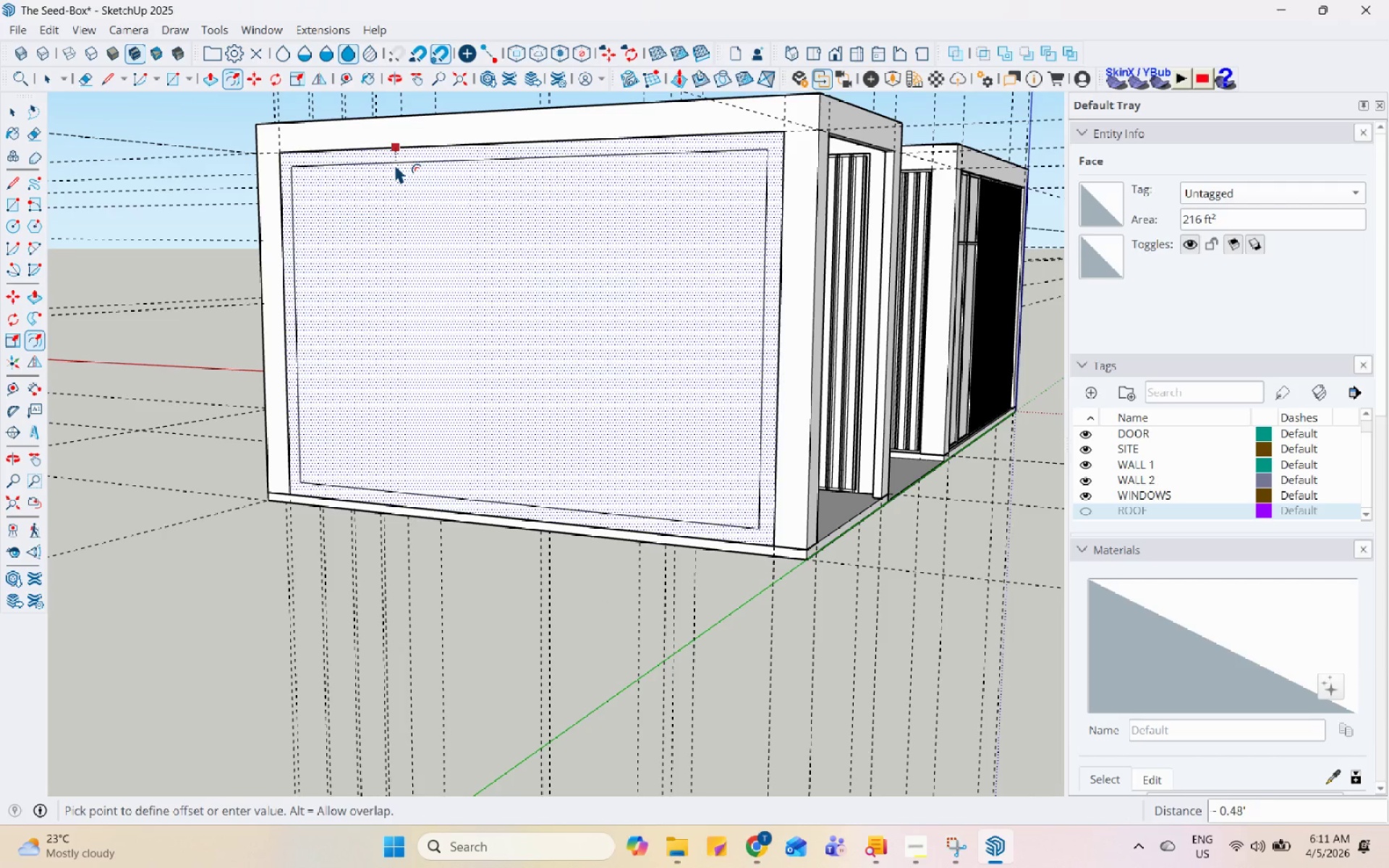 
key(Numpad0)
 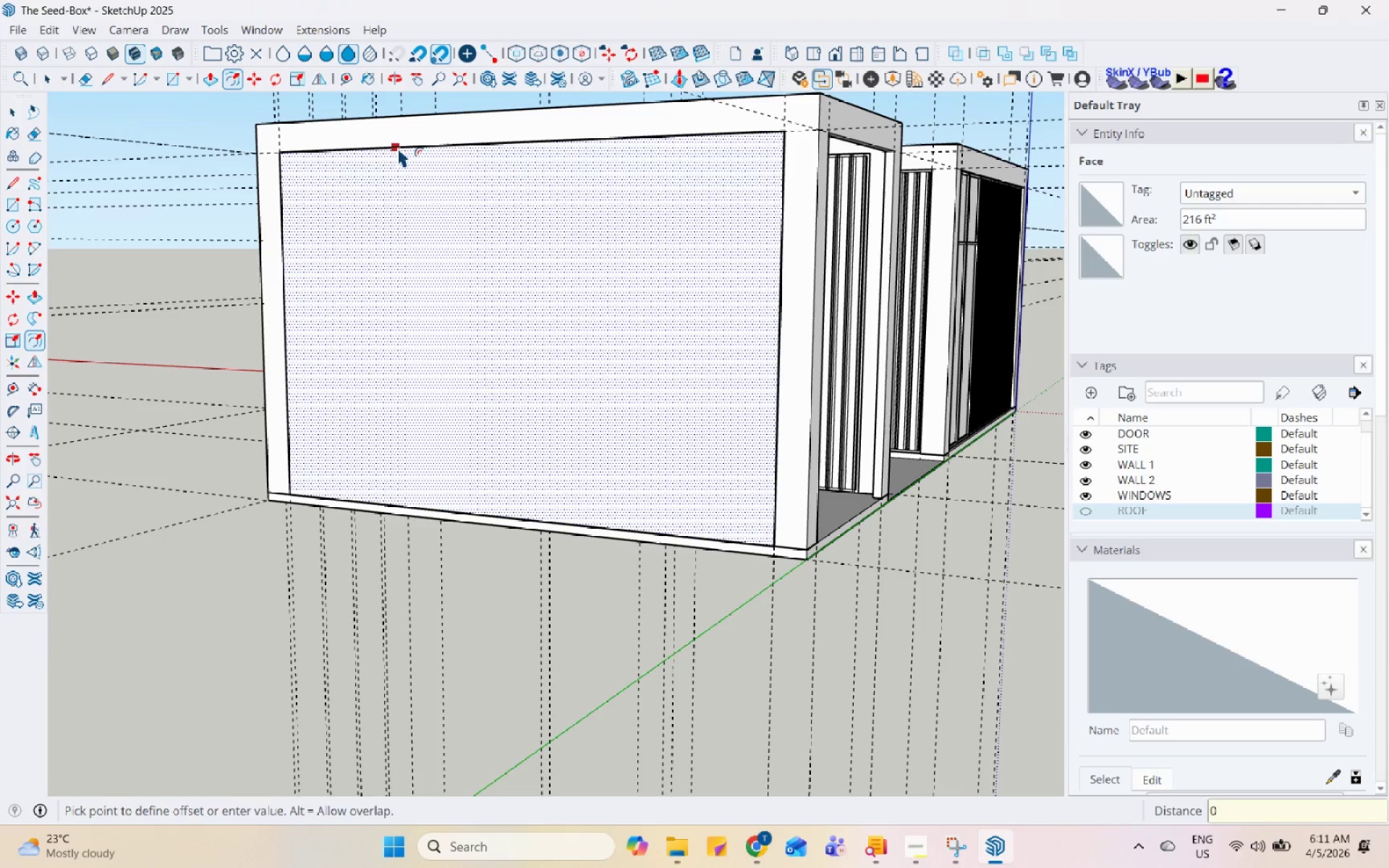 
key(NumpadDecimal)
 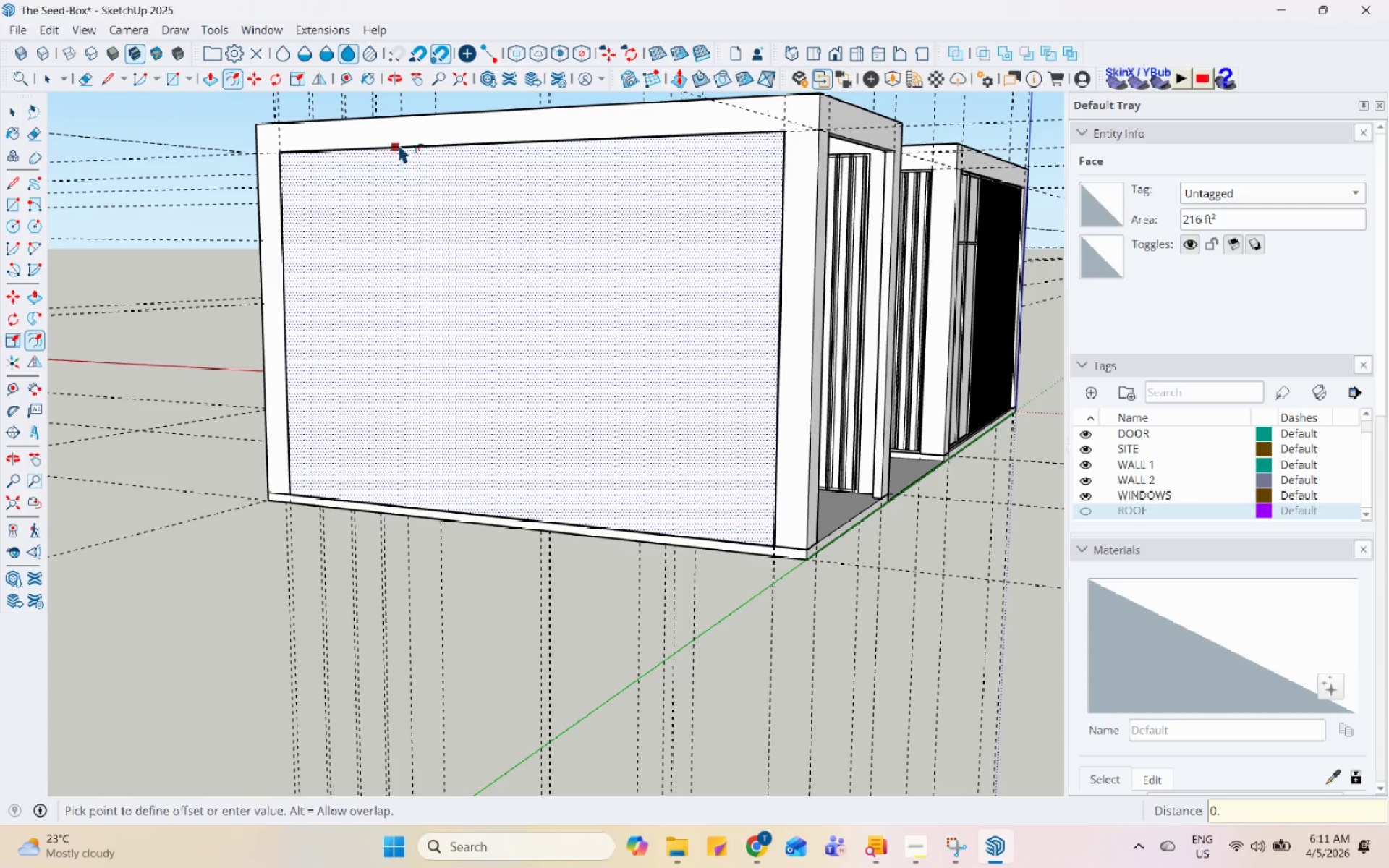 
key(Numpad1)
 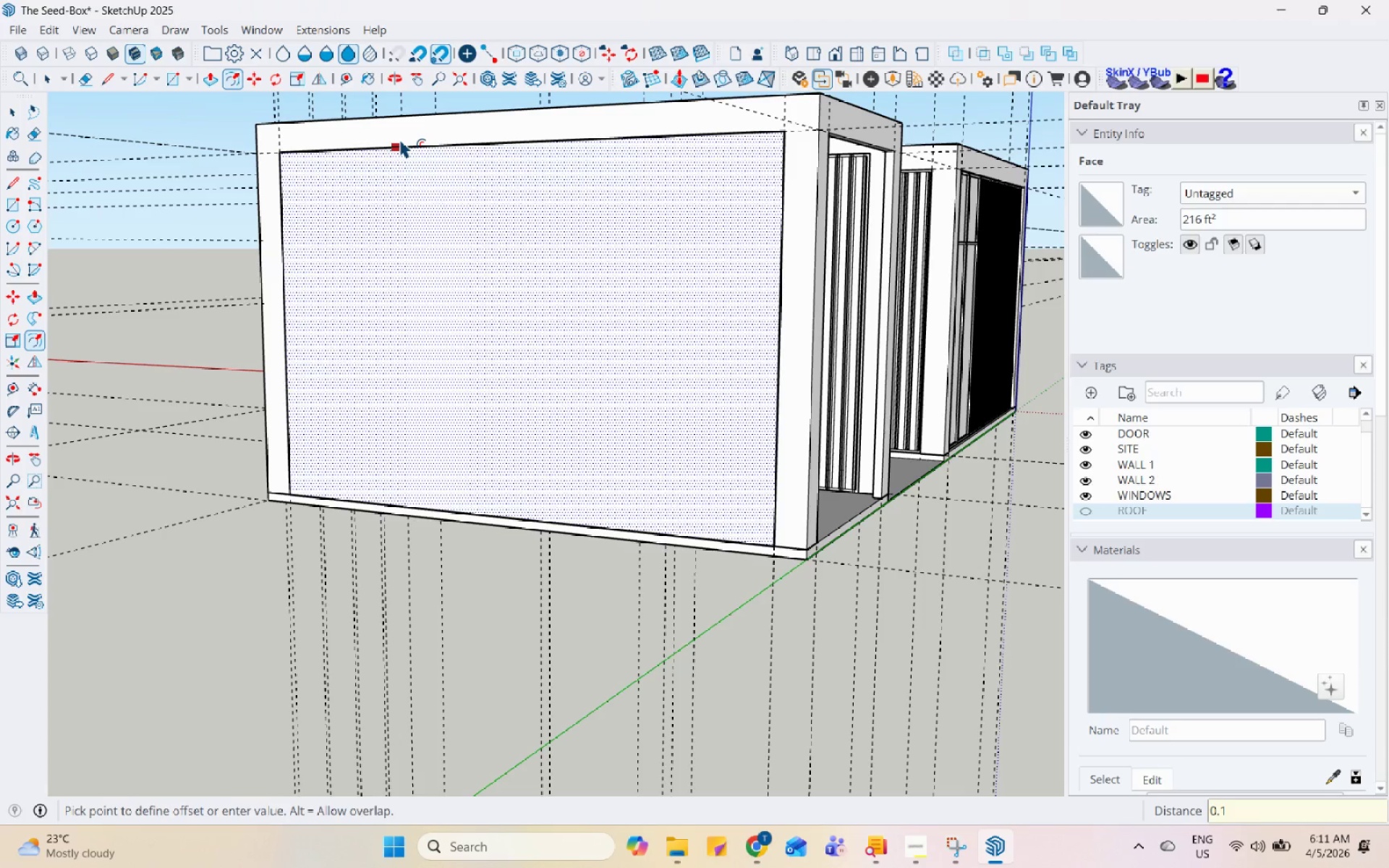 
key(Enter)
 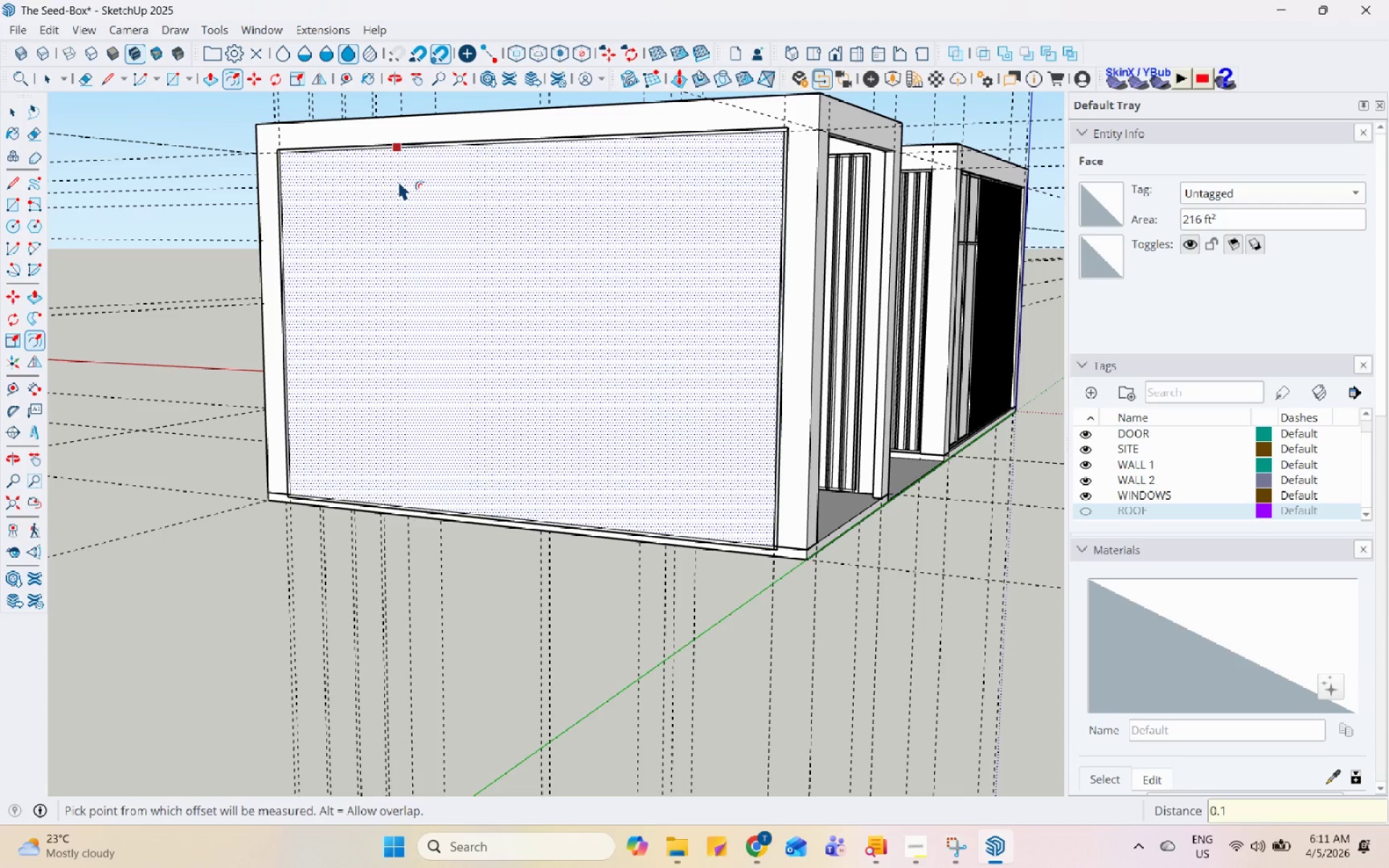 
key(Space)
 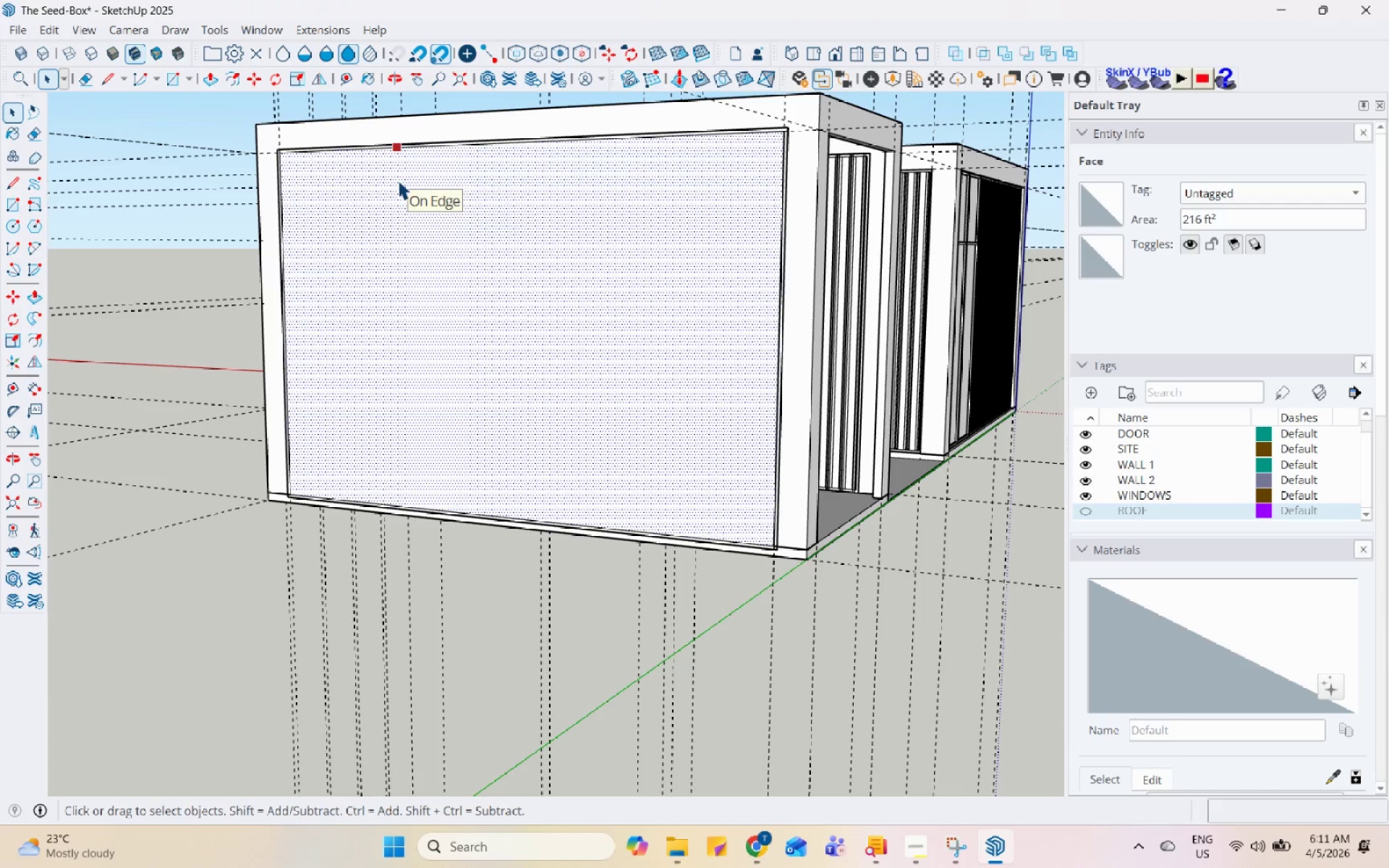 
left_click([398, 180])
 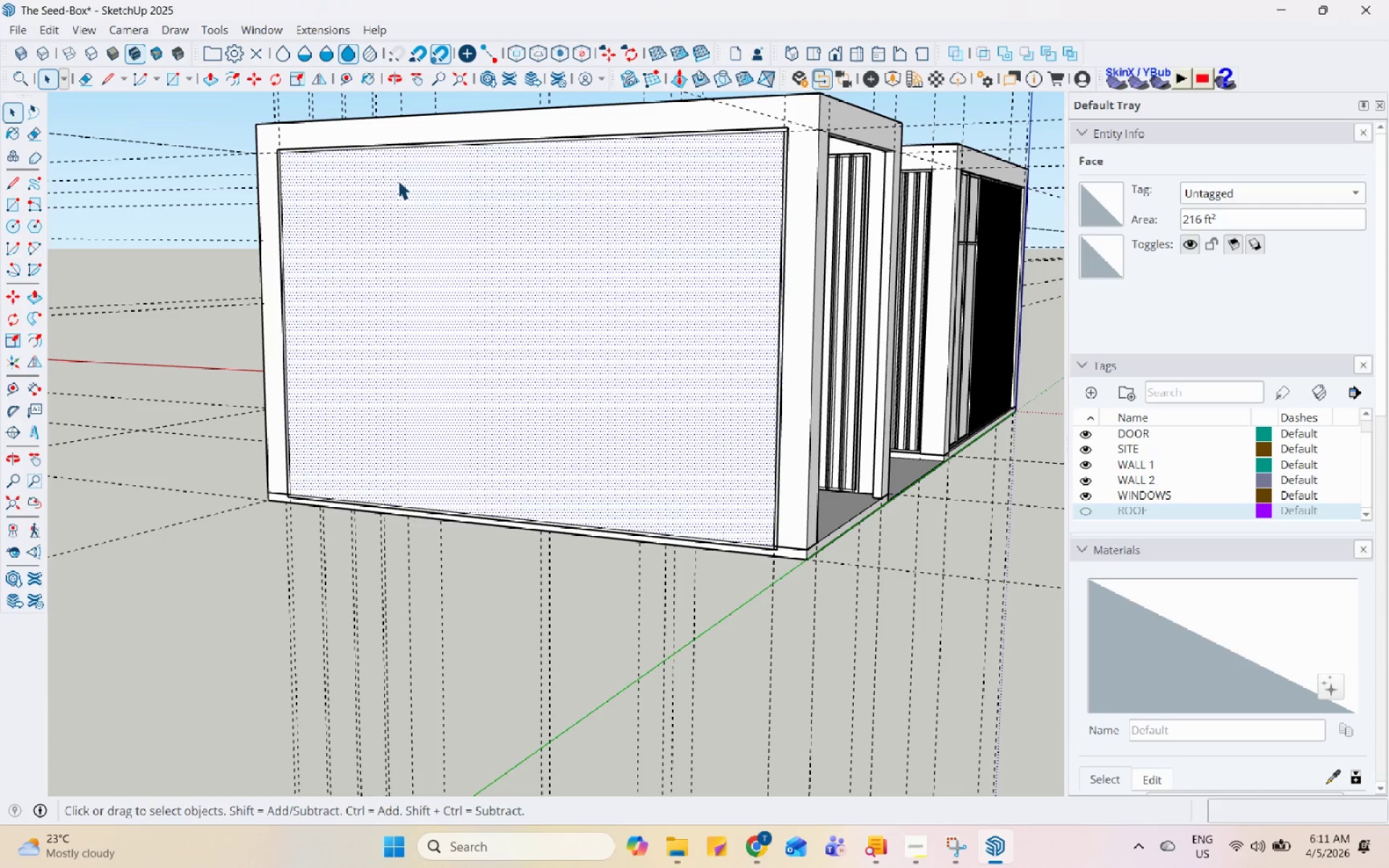 
right_click([398, 180])
 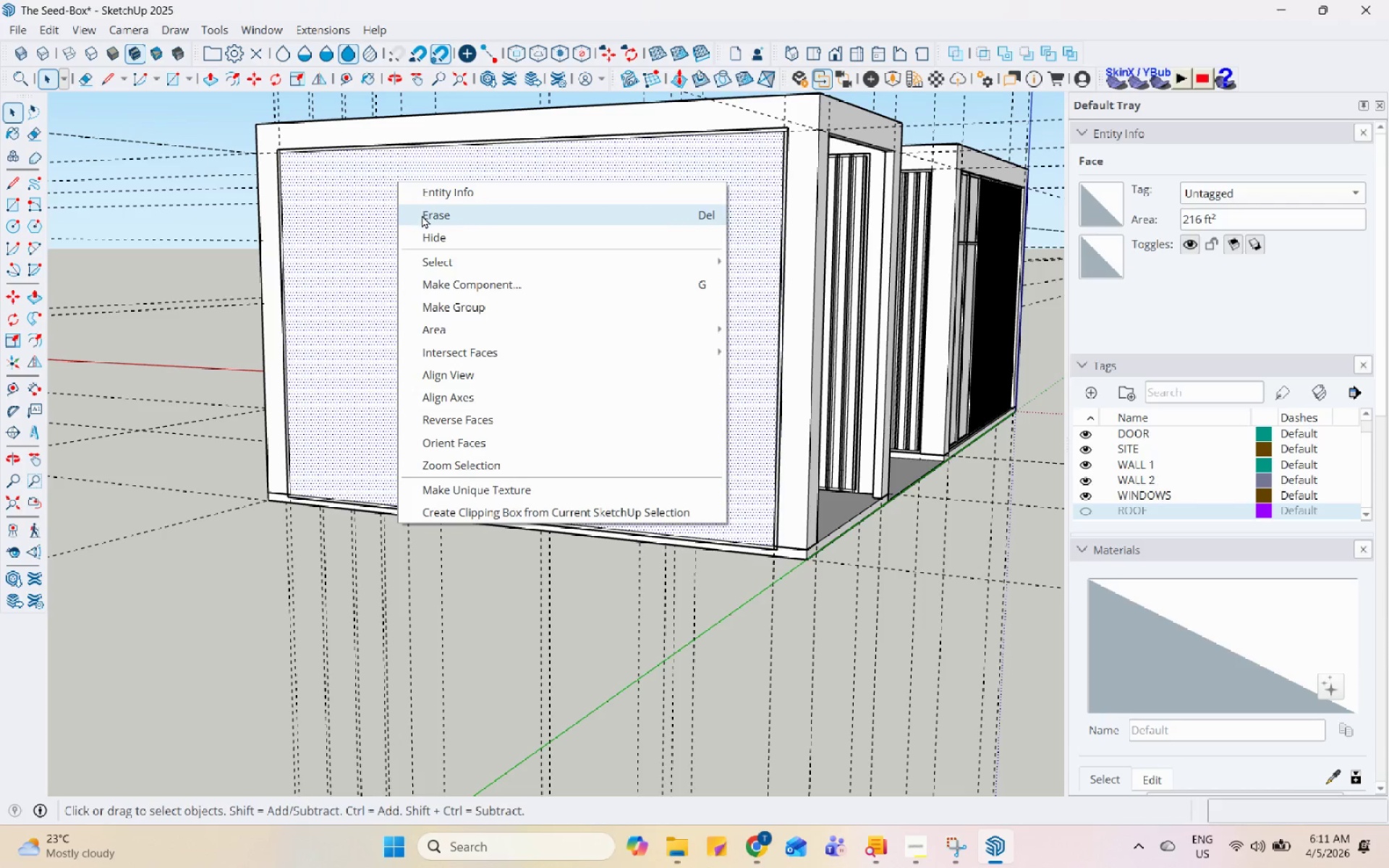 
left_click([424, 216])
 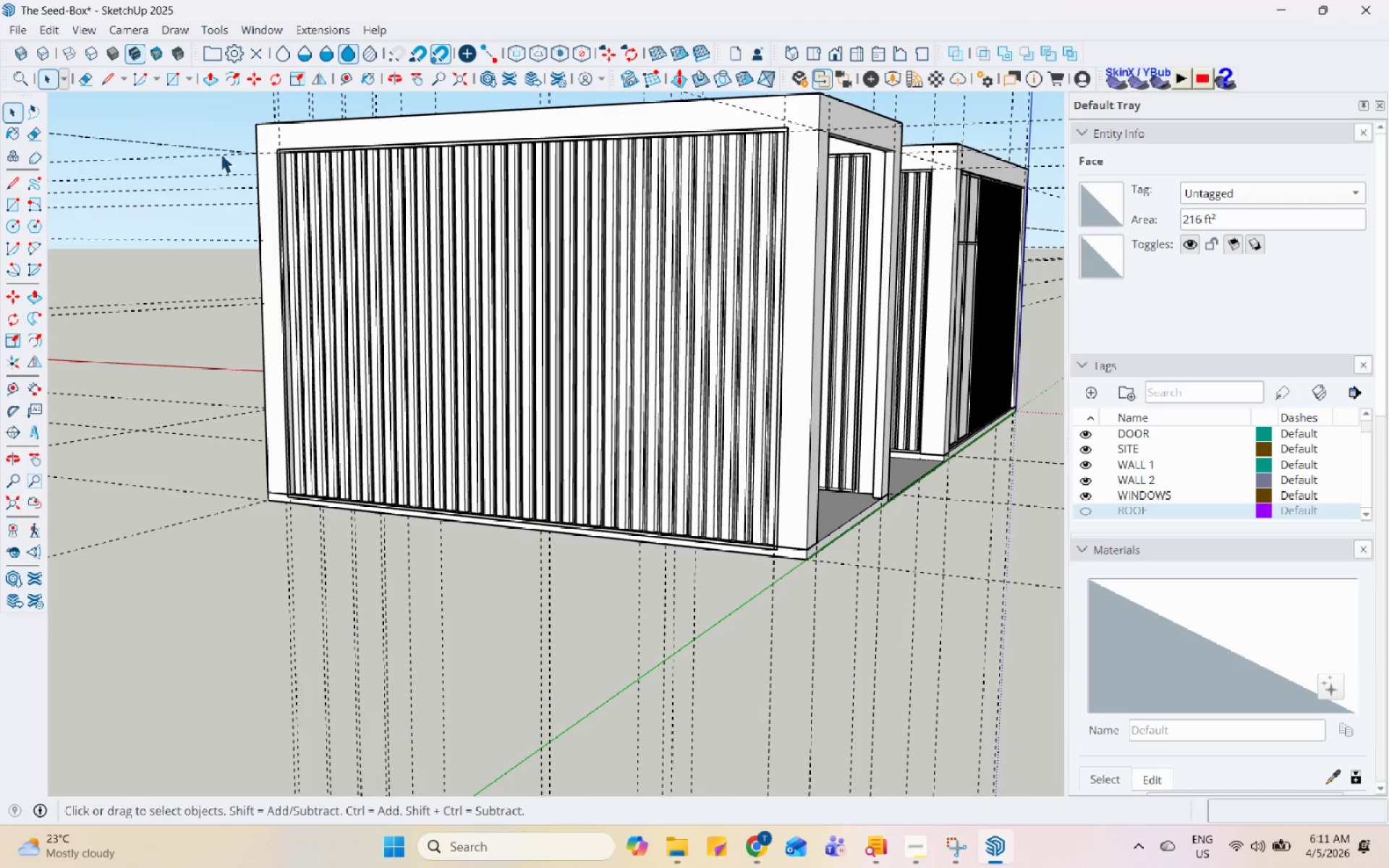 
scroll: coordinate [500, 265], scroll_direction: up, amount: 27.0
 